 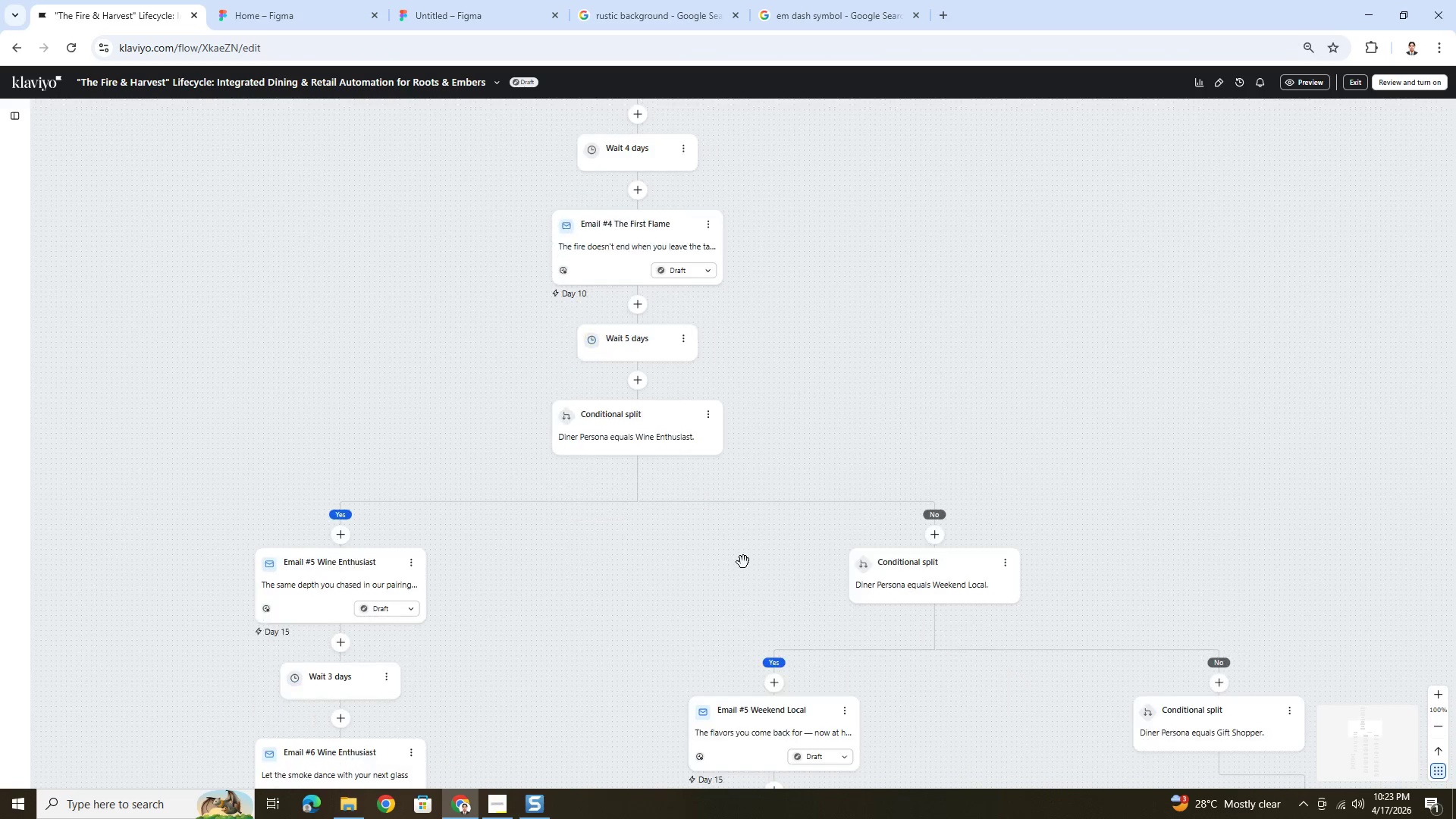 
scroll: coordinate [676, 566], scroll_direction: down, amount: 3.0
 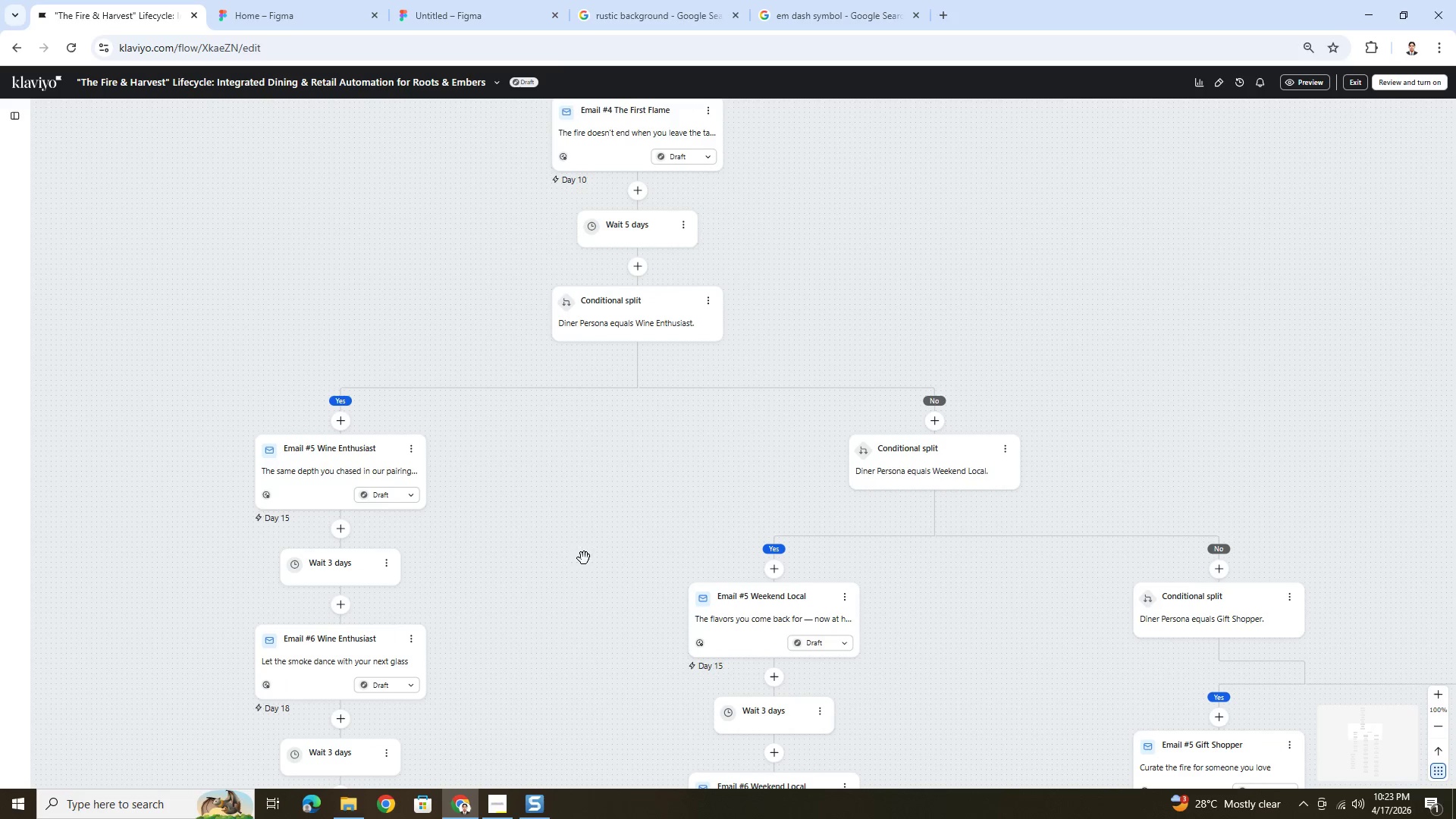 
left_click_drag(start_coordinate=[573, 557], to_coordinate=[718, 526])
 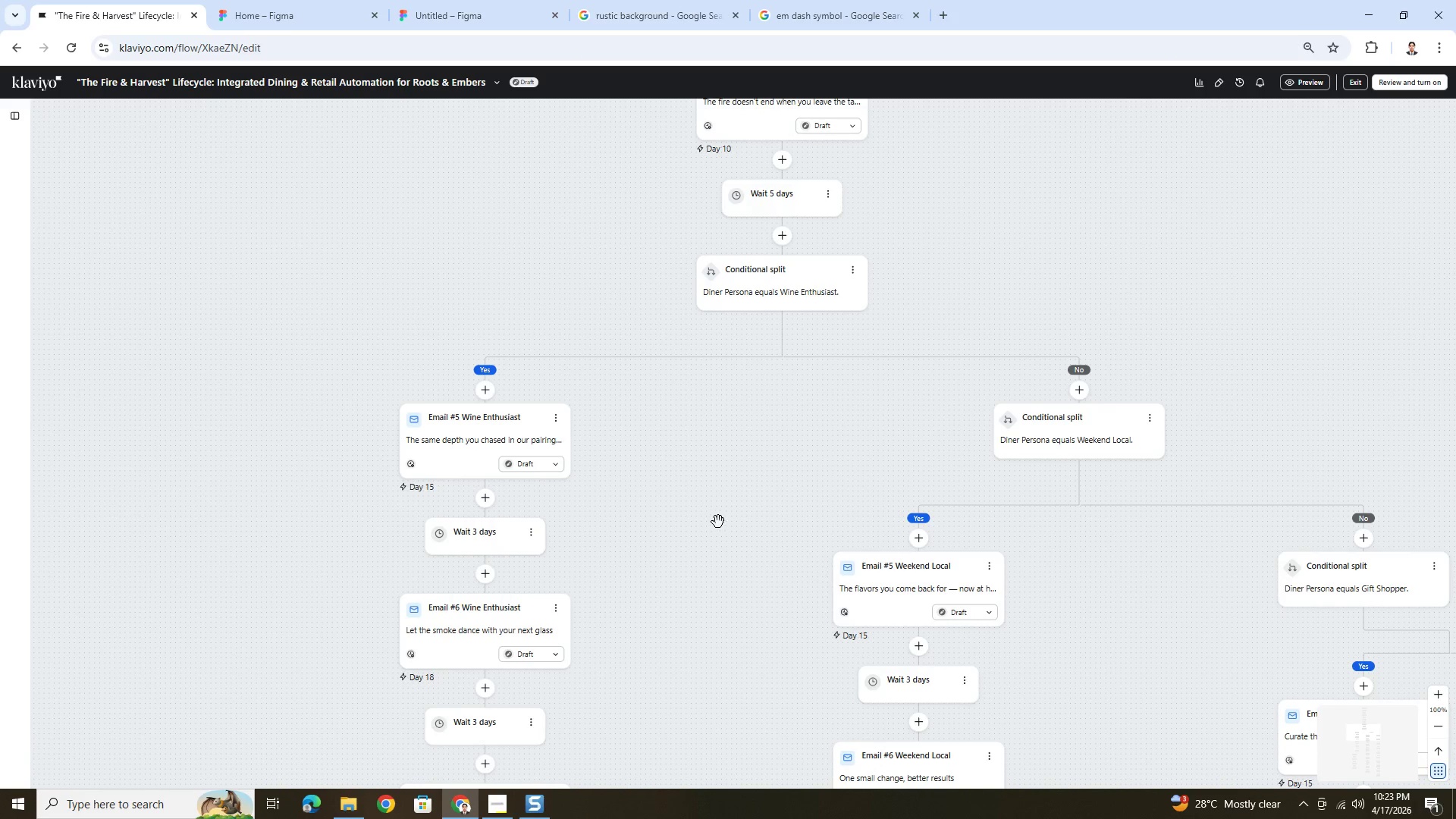 
scroll: coordinate [657, 606], scroll_direction: down, amount: 35.0
 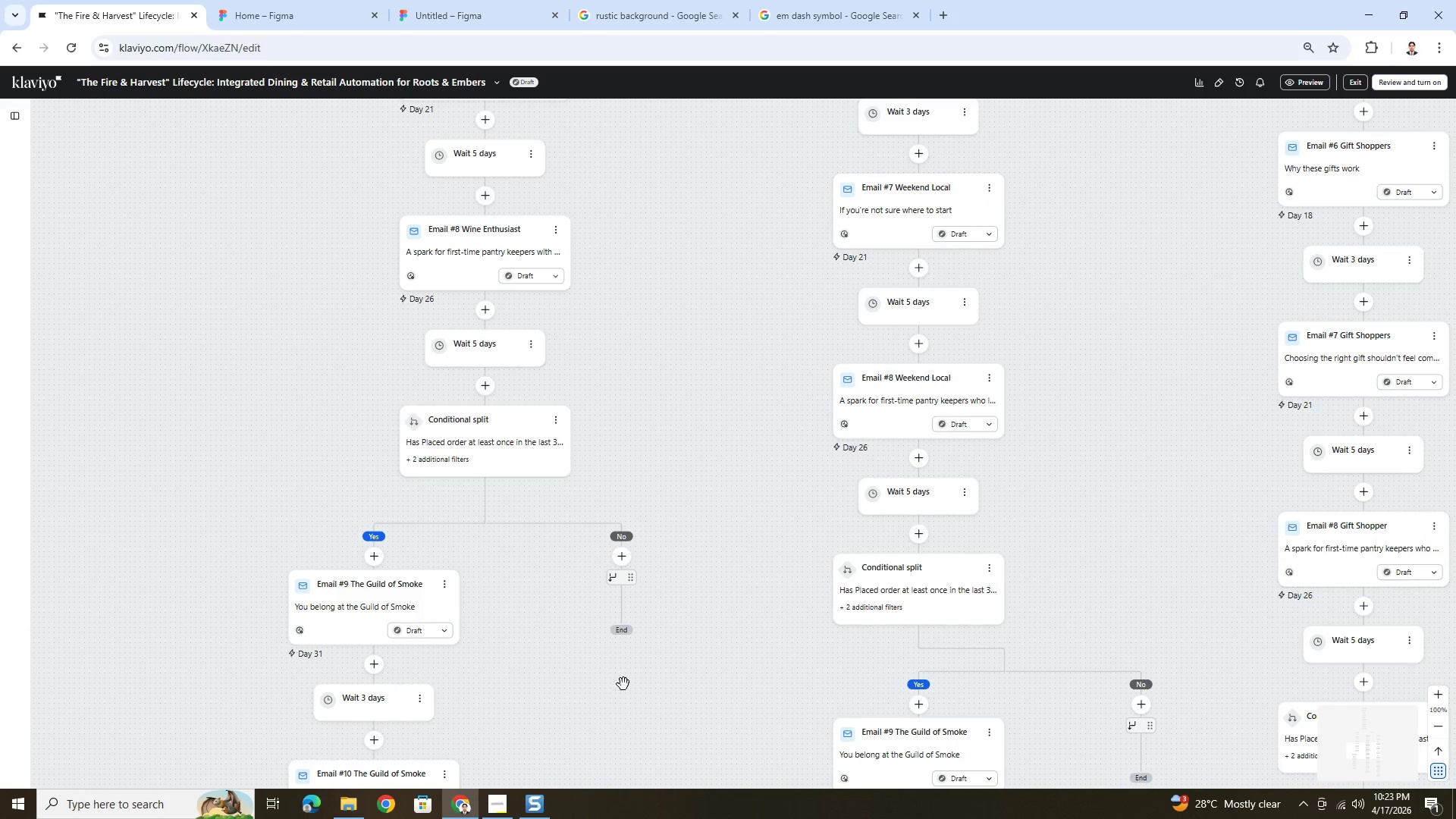 
left_click_drag(start_coordinate=[623, 684], to_coordinate=[678, 591])
 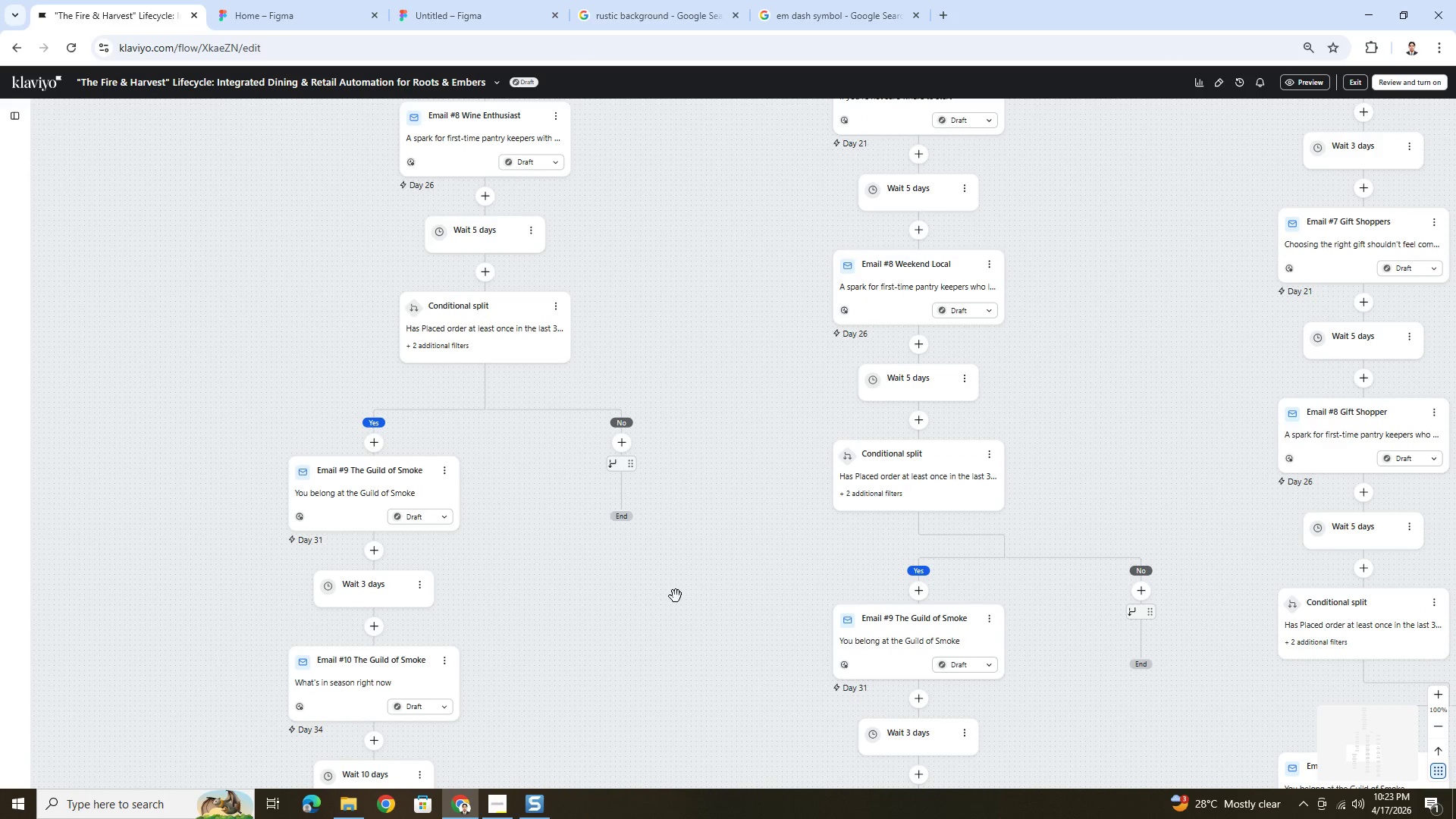 
scroll: coordinate [676, 596], scroll_direction: down, amount: 3.0
 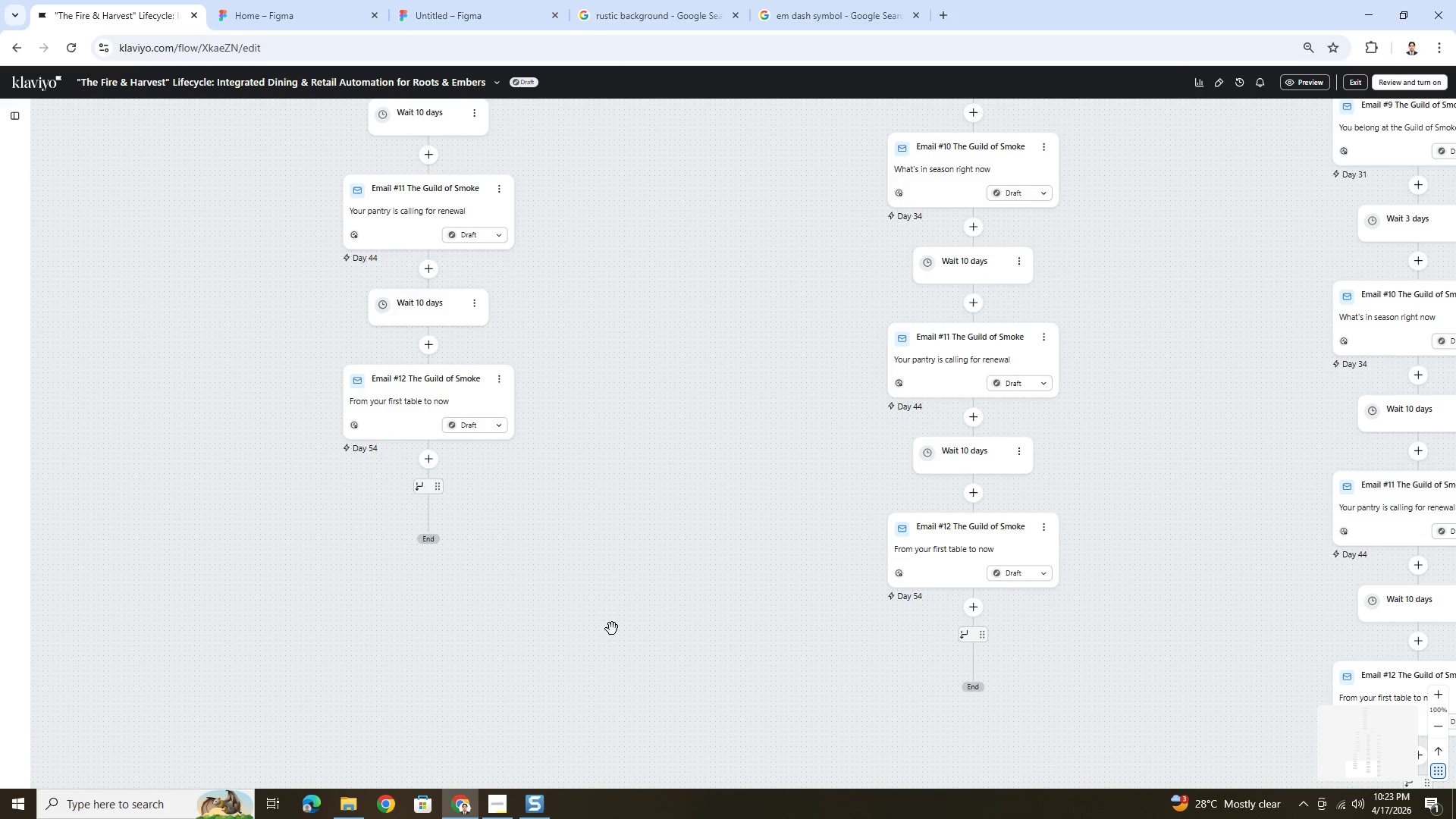 
scroll: coordinate [529, 327], scroll_direction: up, amount: 10.0
 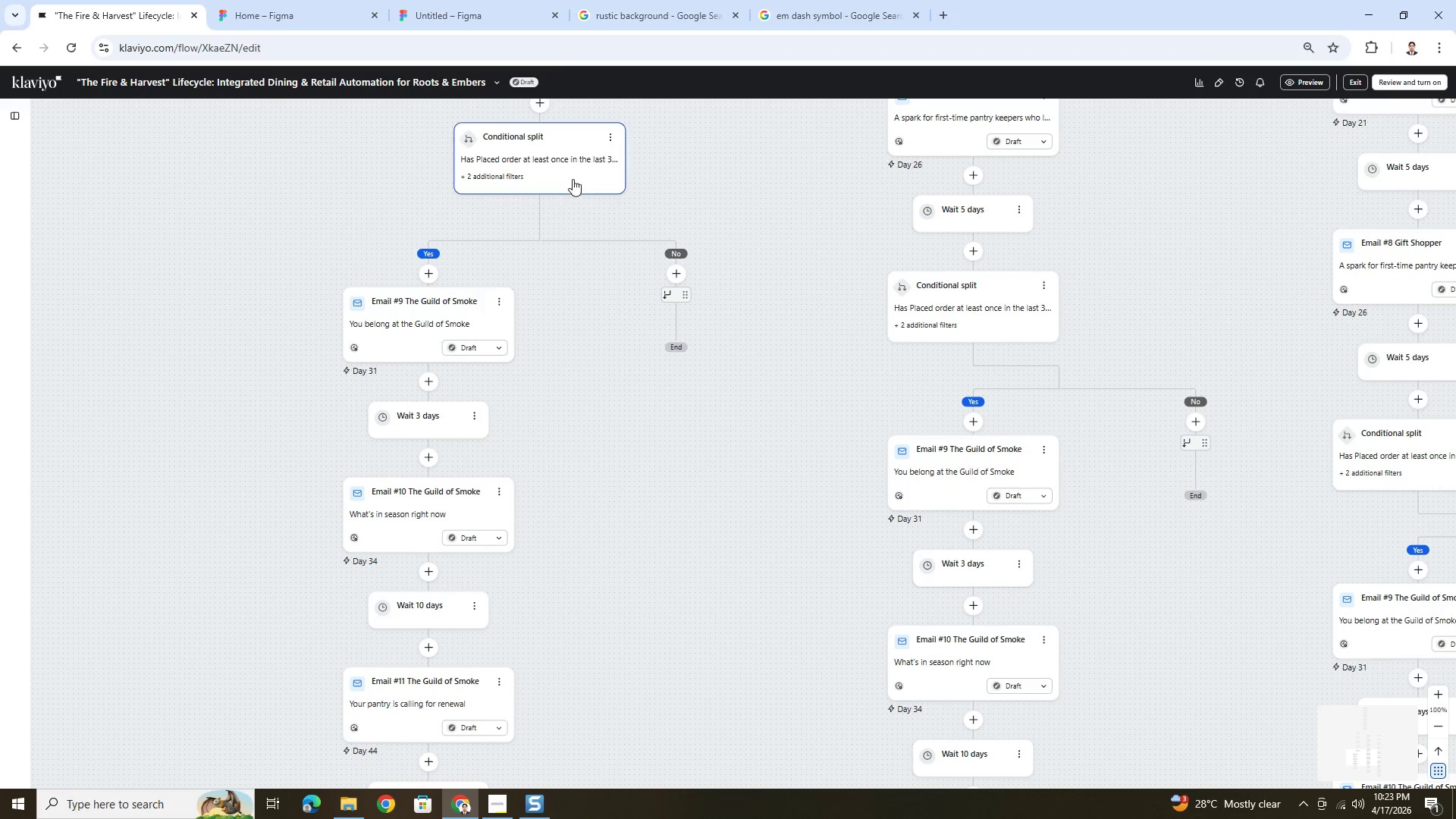 
left_click([563, 147])
 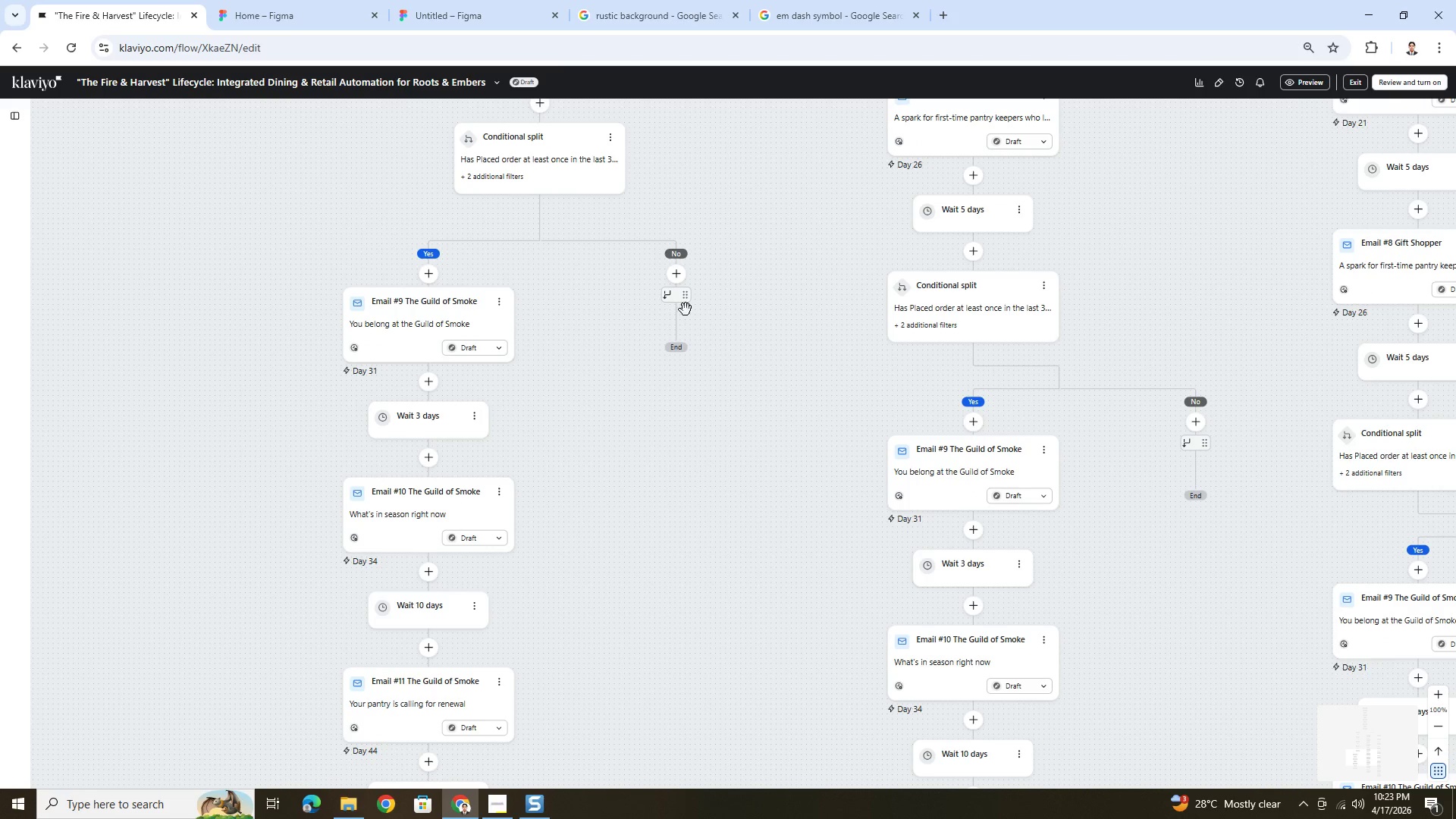 
scroll: coordinate [806, 278], scroll_direction: up, amount: 2.0
 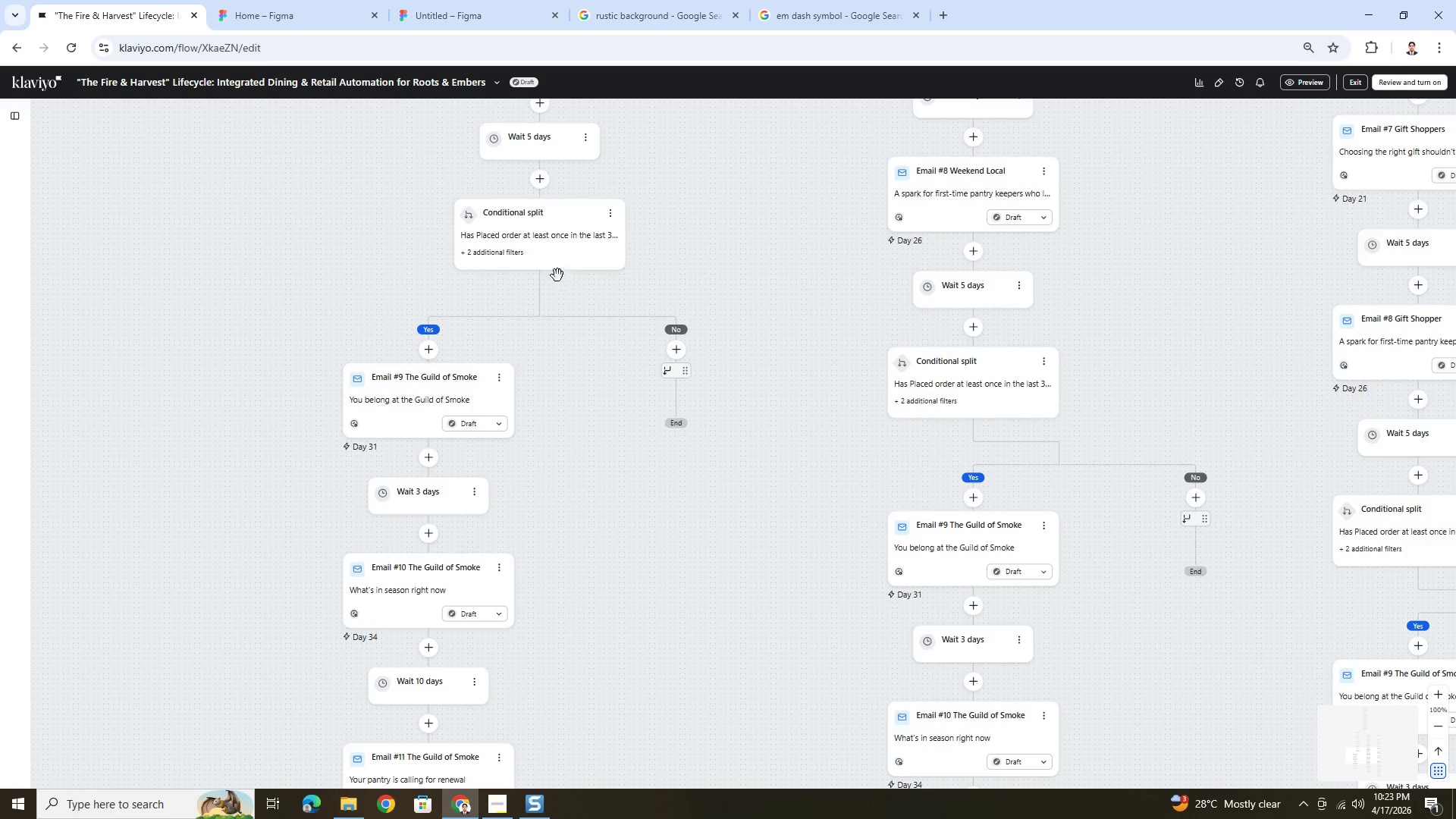 
left_click([549, 250])
 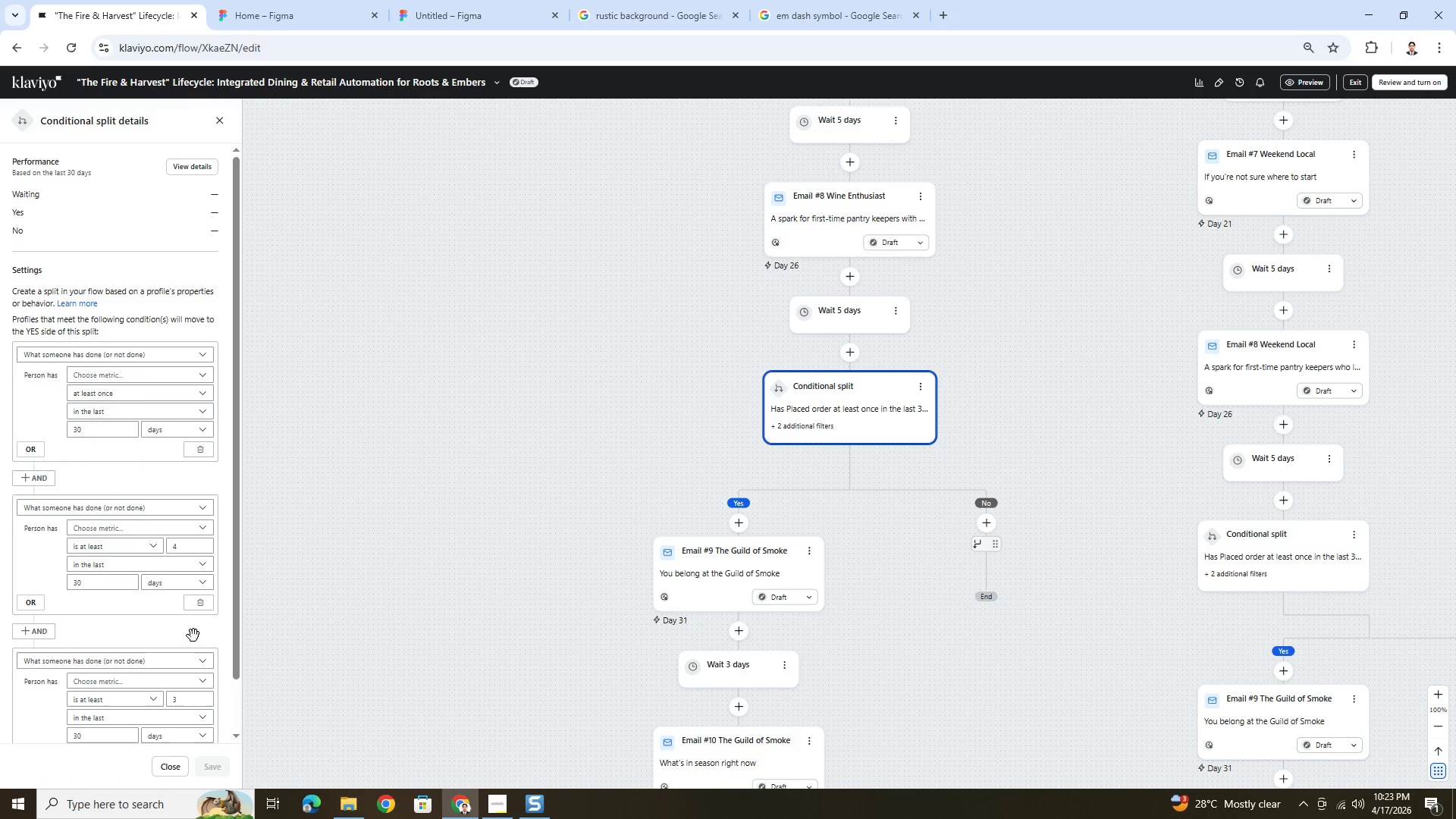 
scroll: coordinate [232, 614], scroll_direction: down, amount: 2.0
 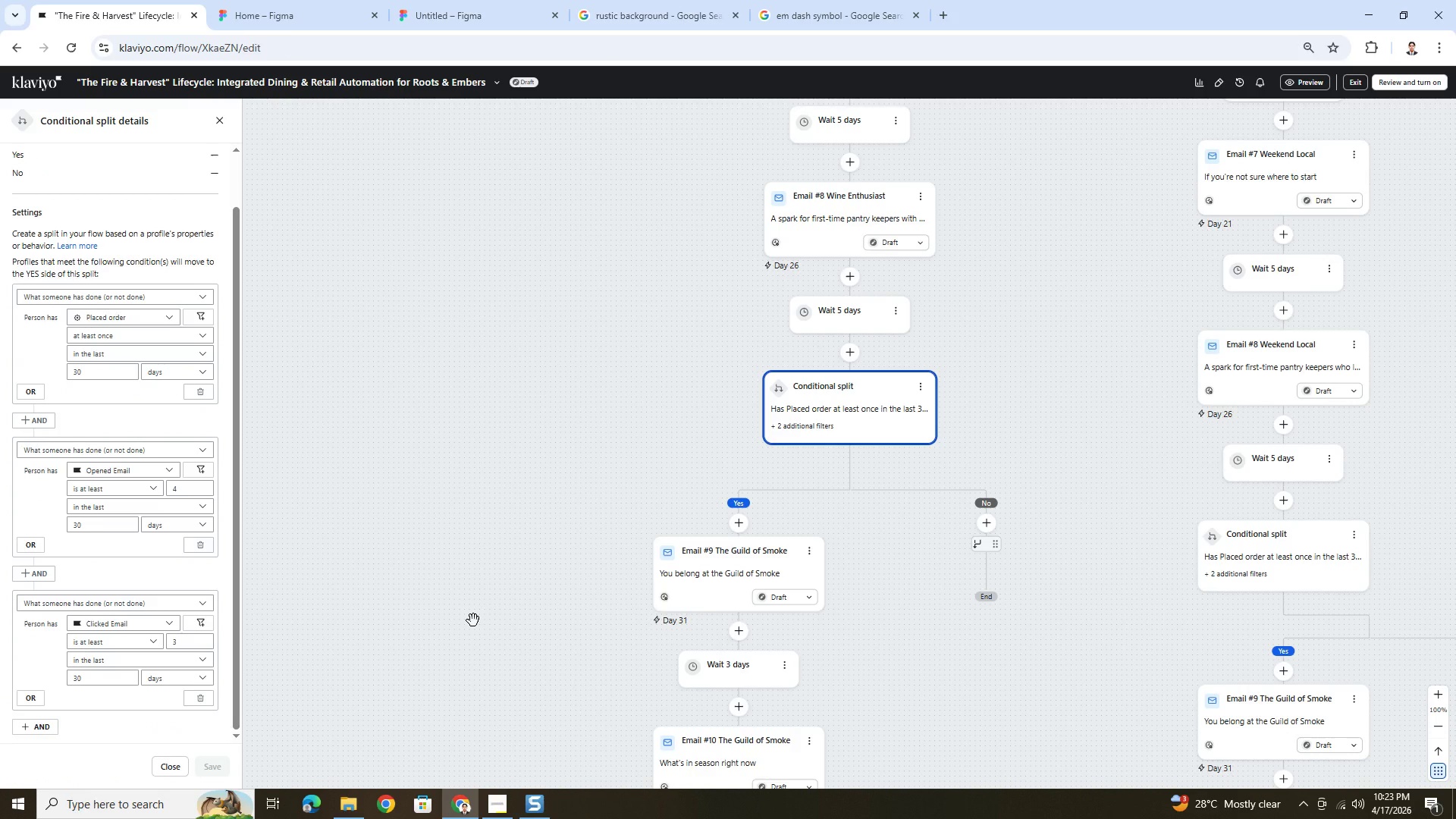 
key(PrintScreen)
 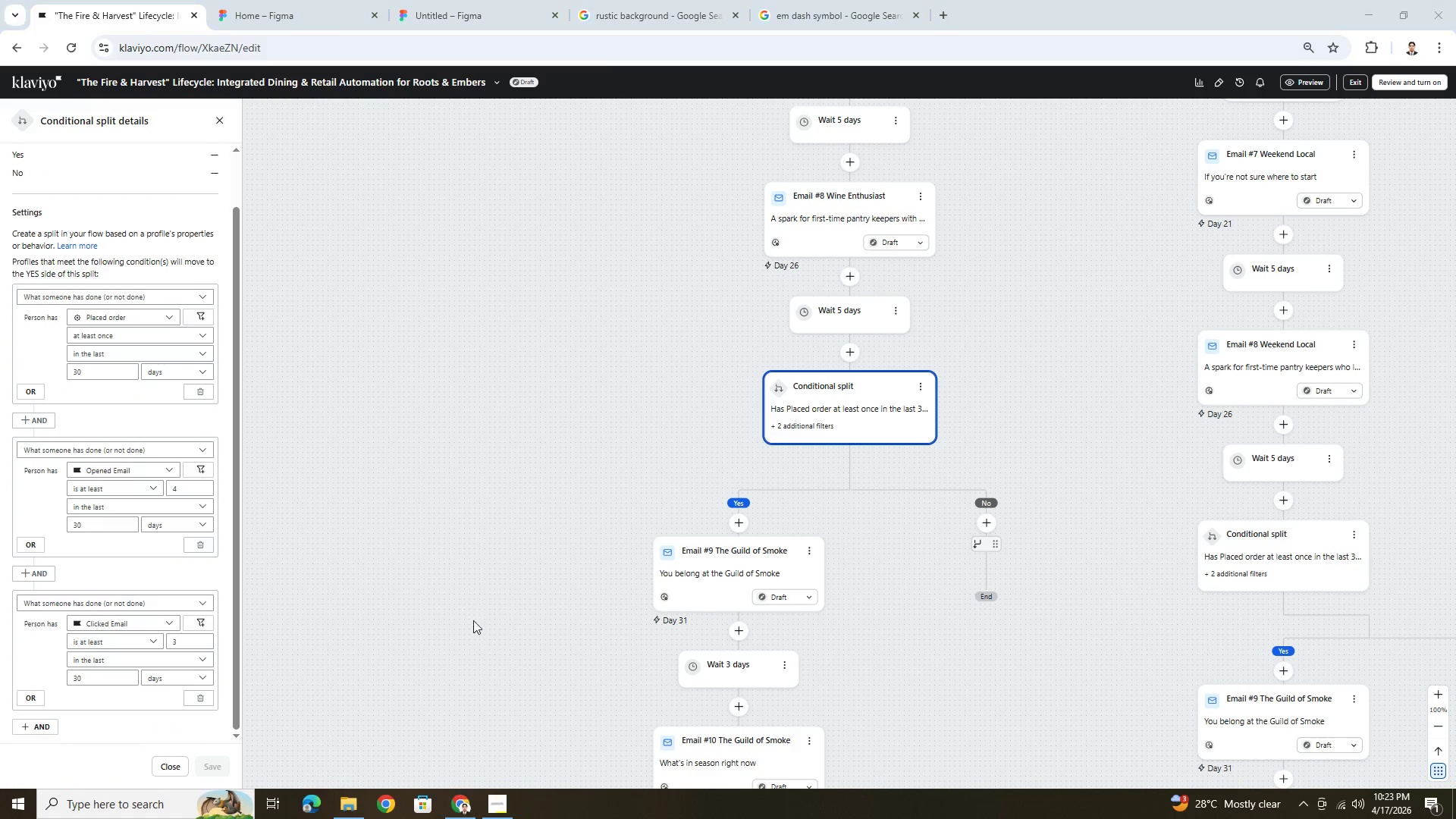 
mouse_move([17, 316])
 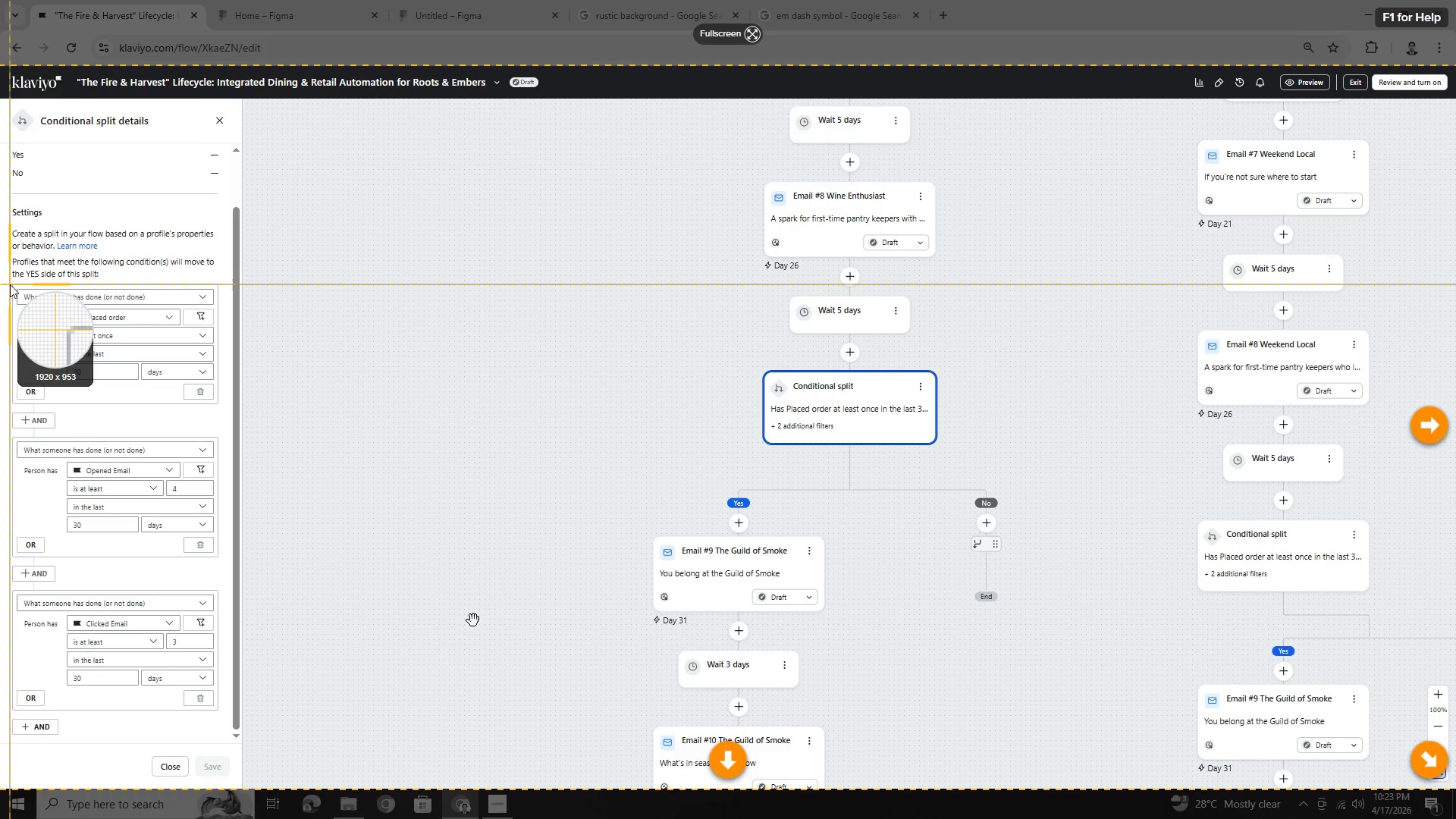 
left_click_drag(start_coordinate=[10, 284], to_coordinate=[228, 741])
 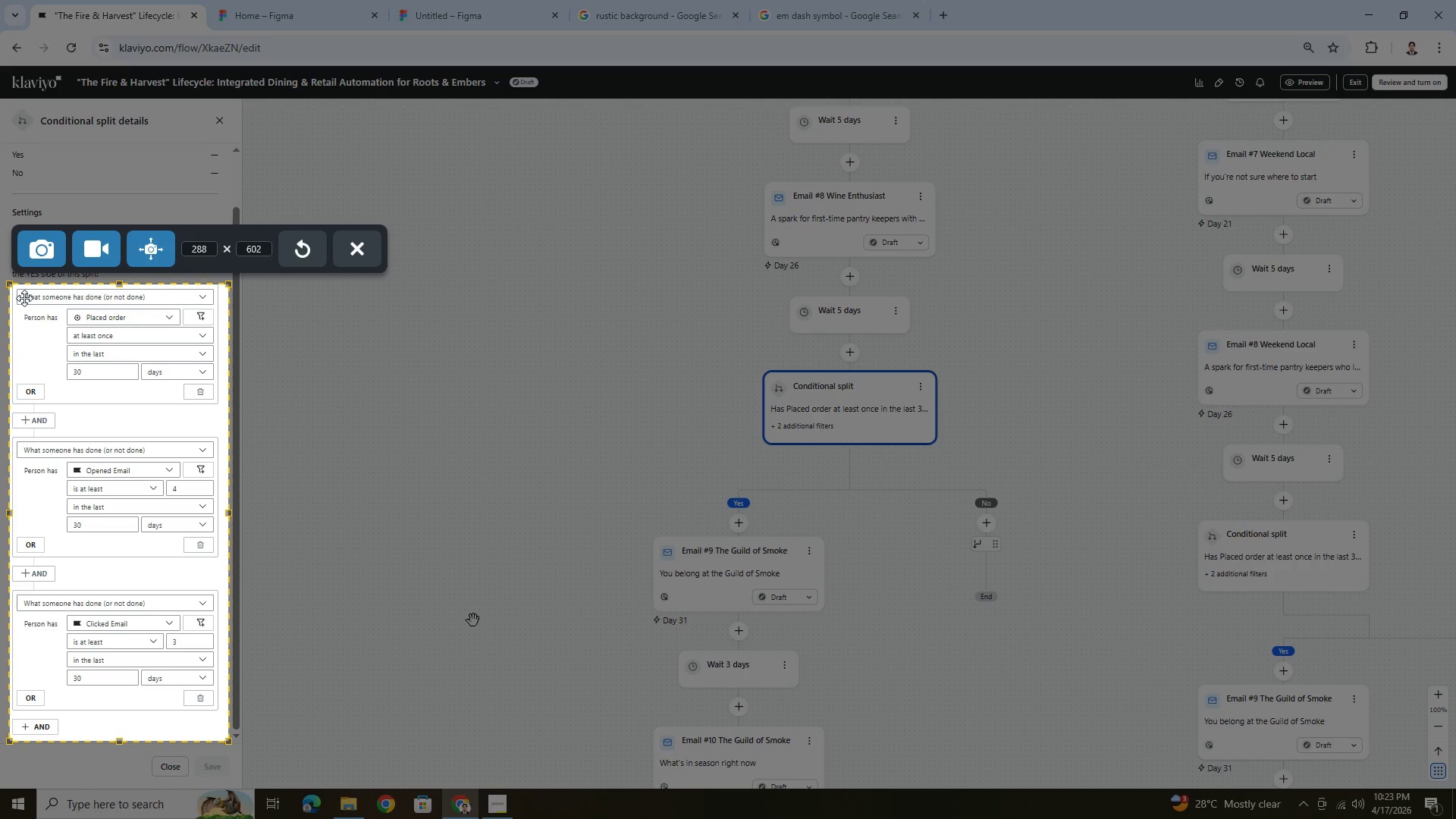 
left_click([32, 268])
 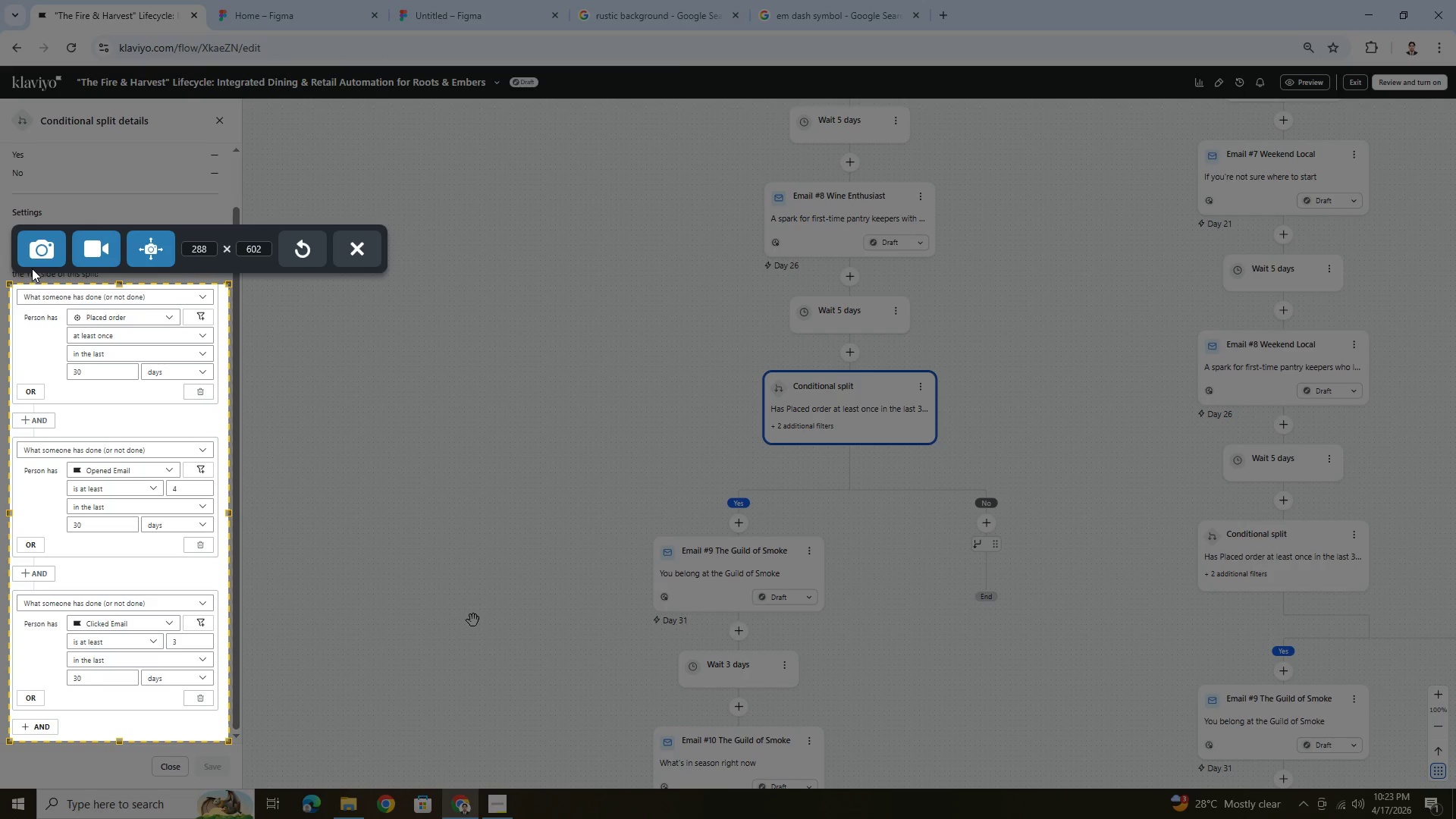 
left_click([36, 251])
 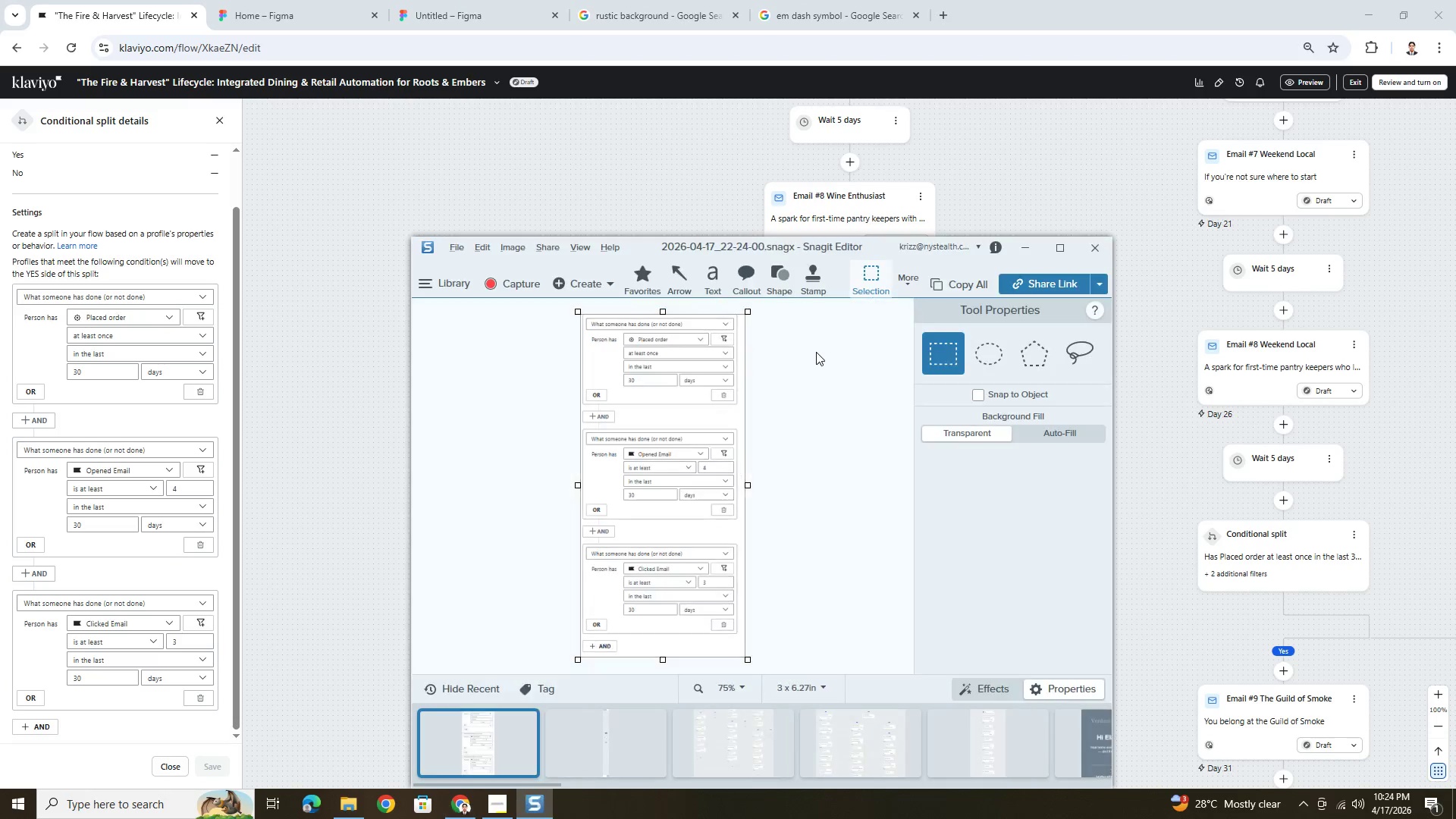 
key(Control+C)
 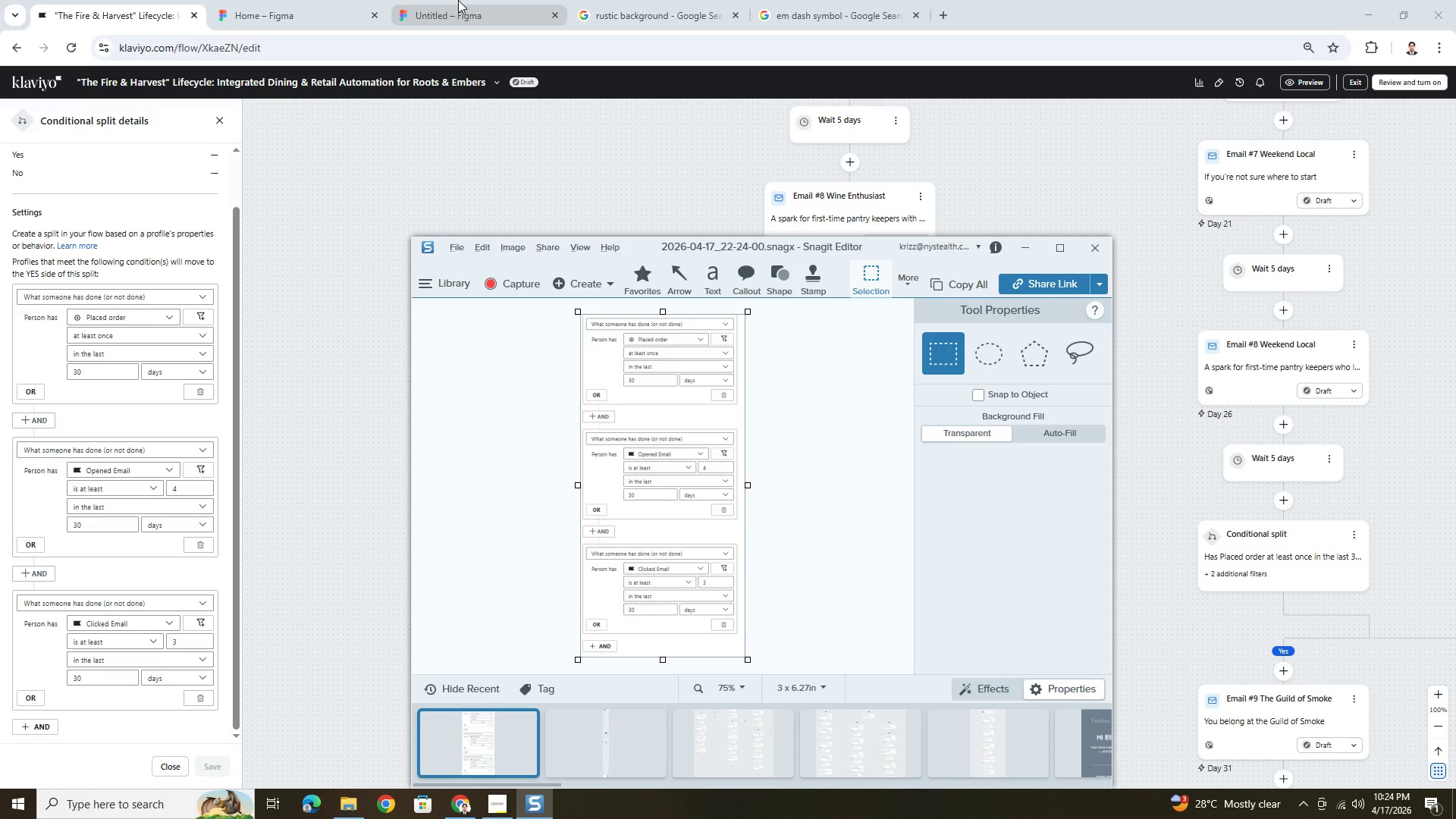 
left_click([458, 0])
 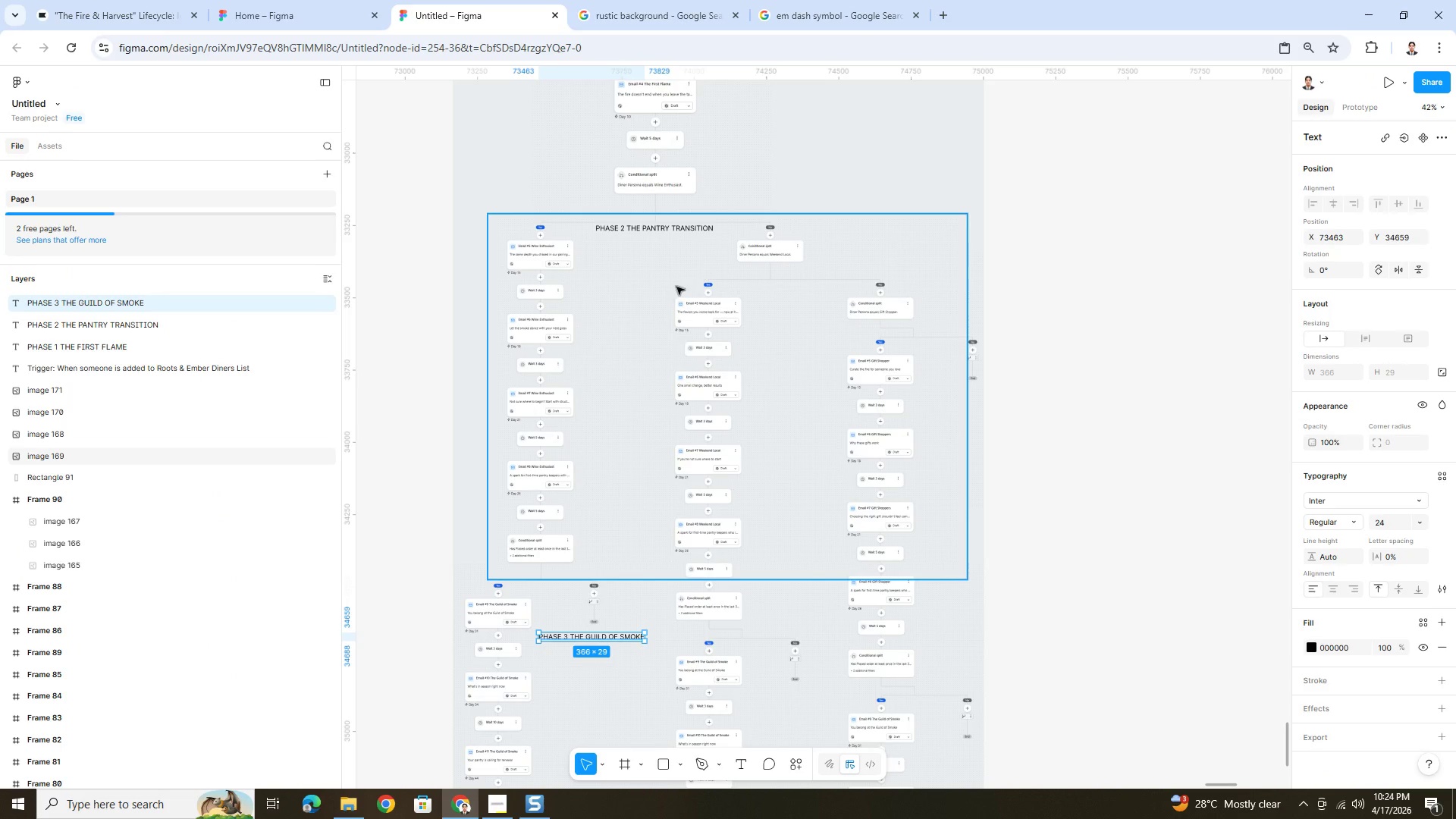 
hold_key(key=ControlLeft, duration=1.53)
scroll: coordinate [466, 572], scroll_direction: none, amount: 0.0
 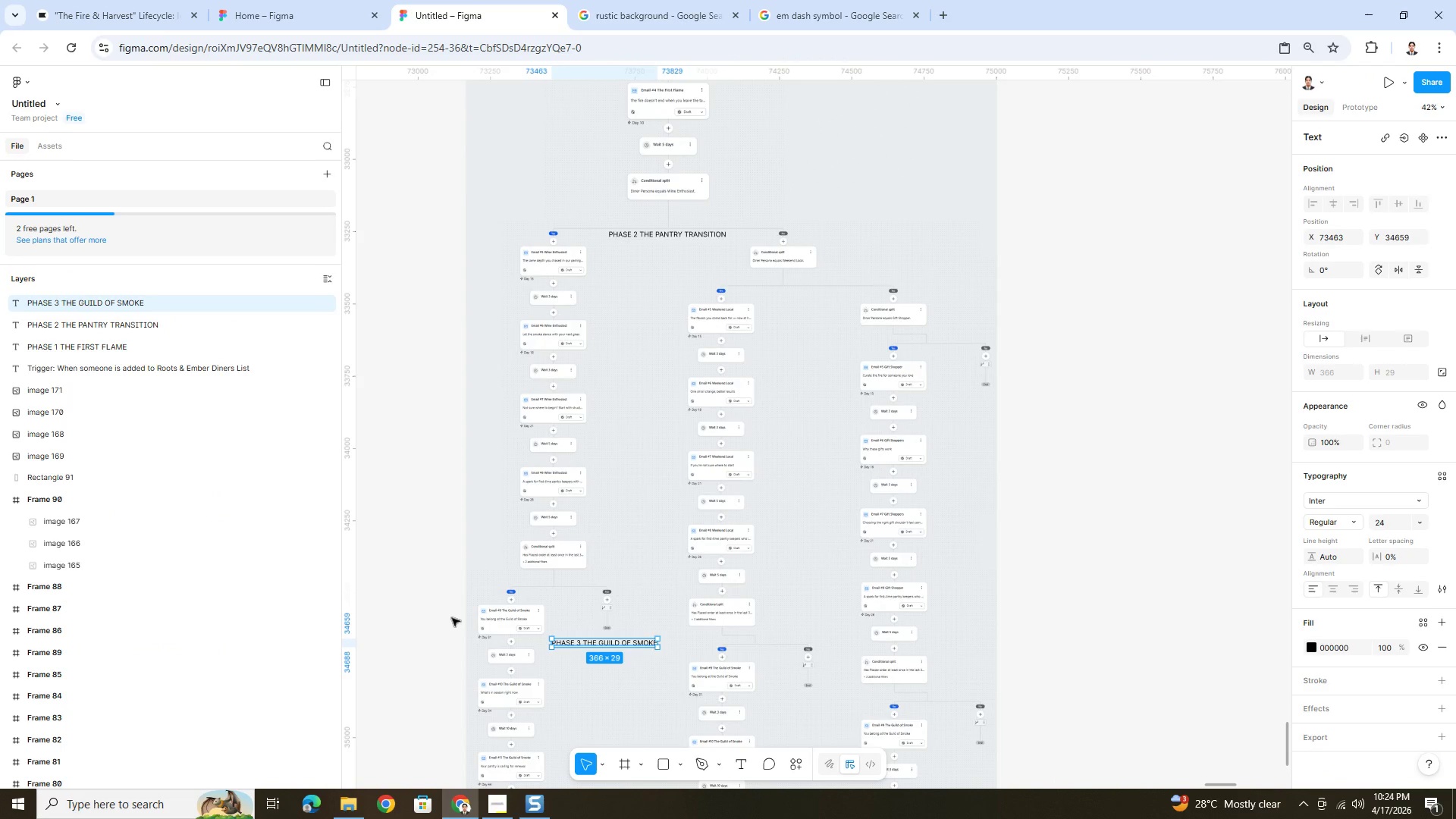 
hold_key(key=ControlLeft, duration=1.17)
scroll: coordinate [410, 622], scroll_direction: none, amount: 0.0
 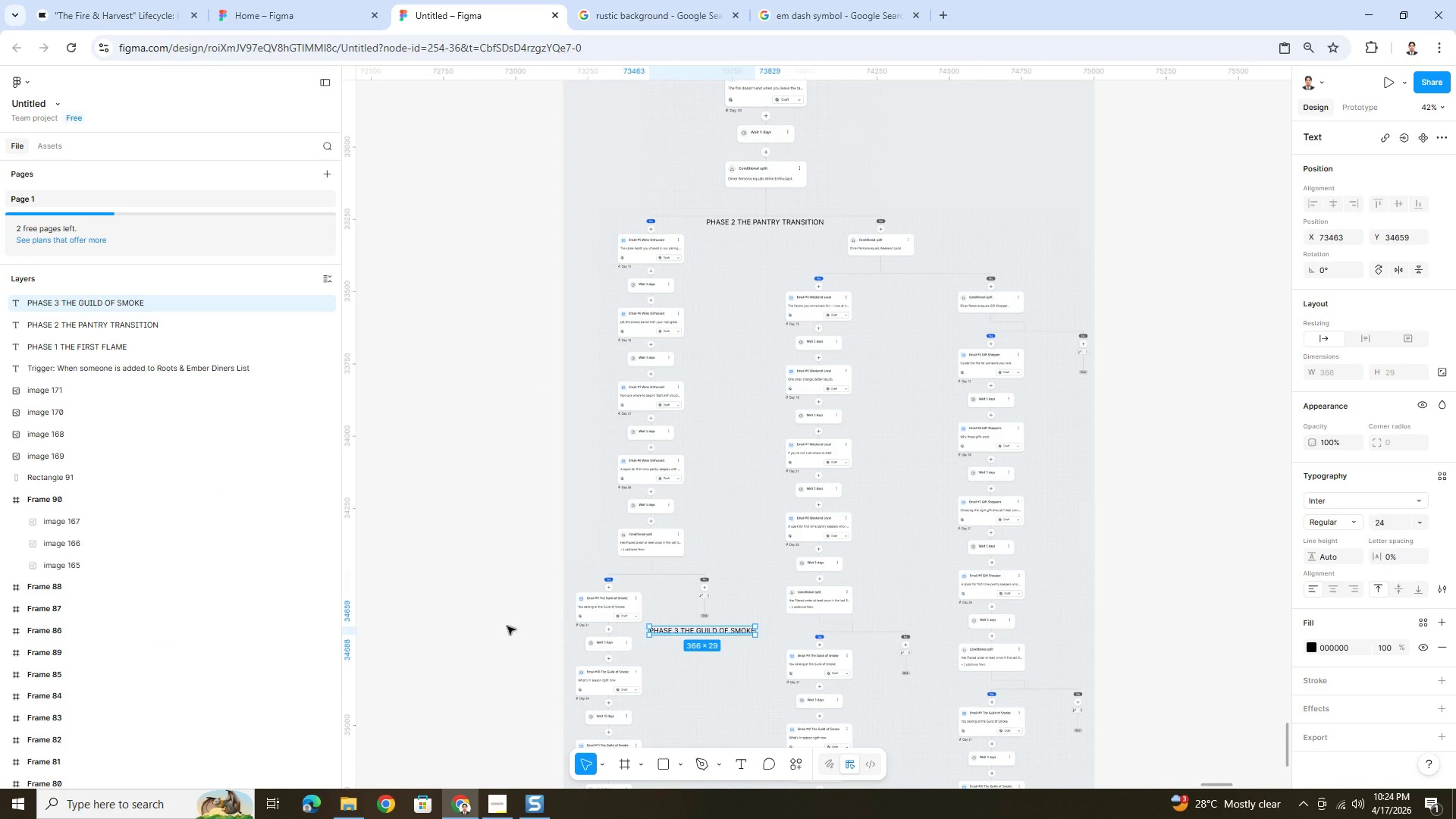 
scroll: coordinate [501, 619], scroll_direction: down, amount: 2.0
 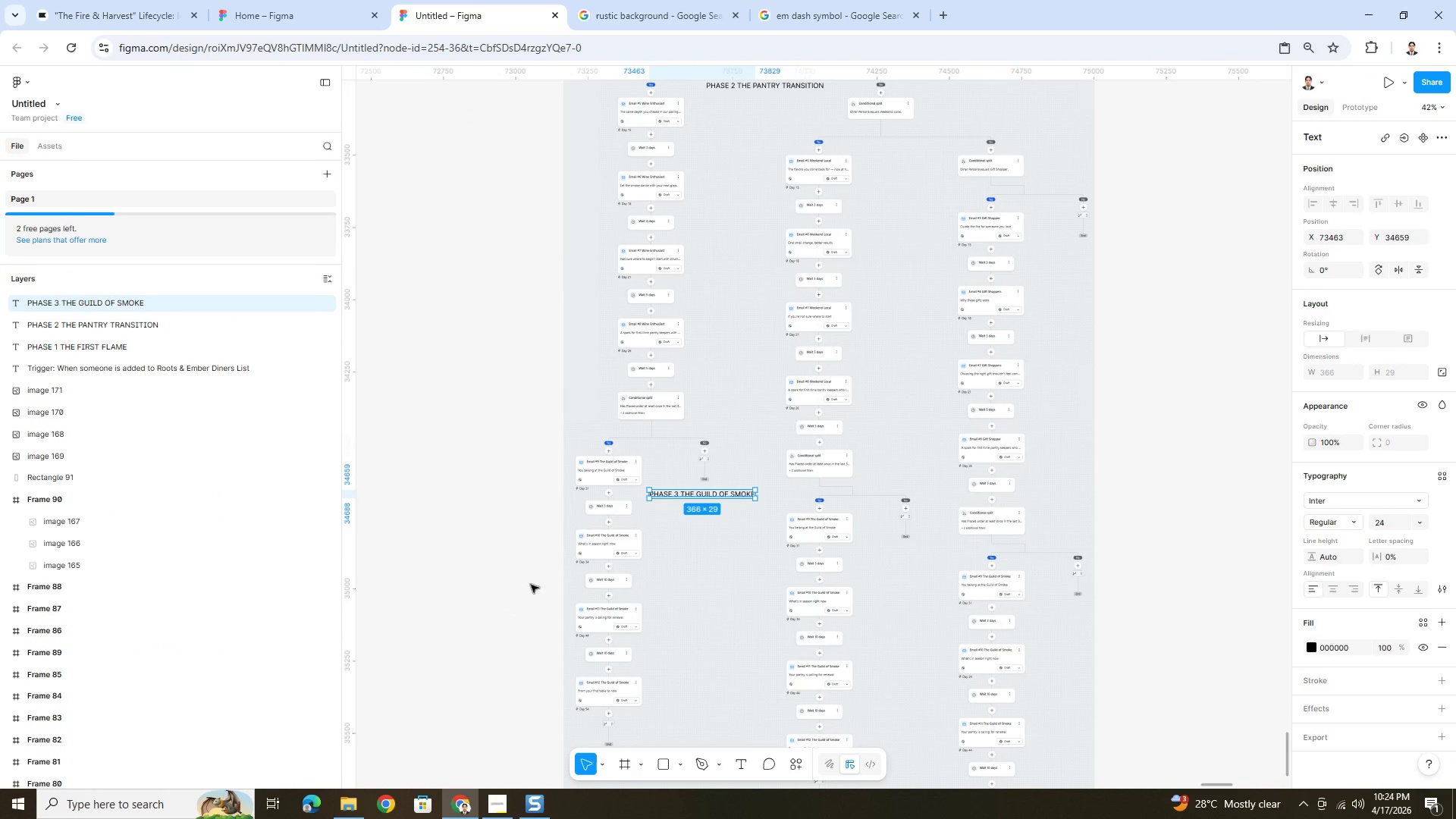 
hold_key(key=ControlLeft, duration=0.42)
scroll: coordinate [815, 317], scroll_direction: up, amount: 7.0
 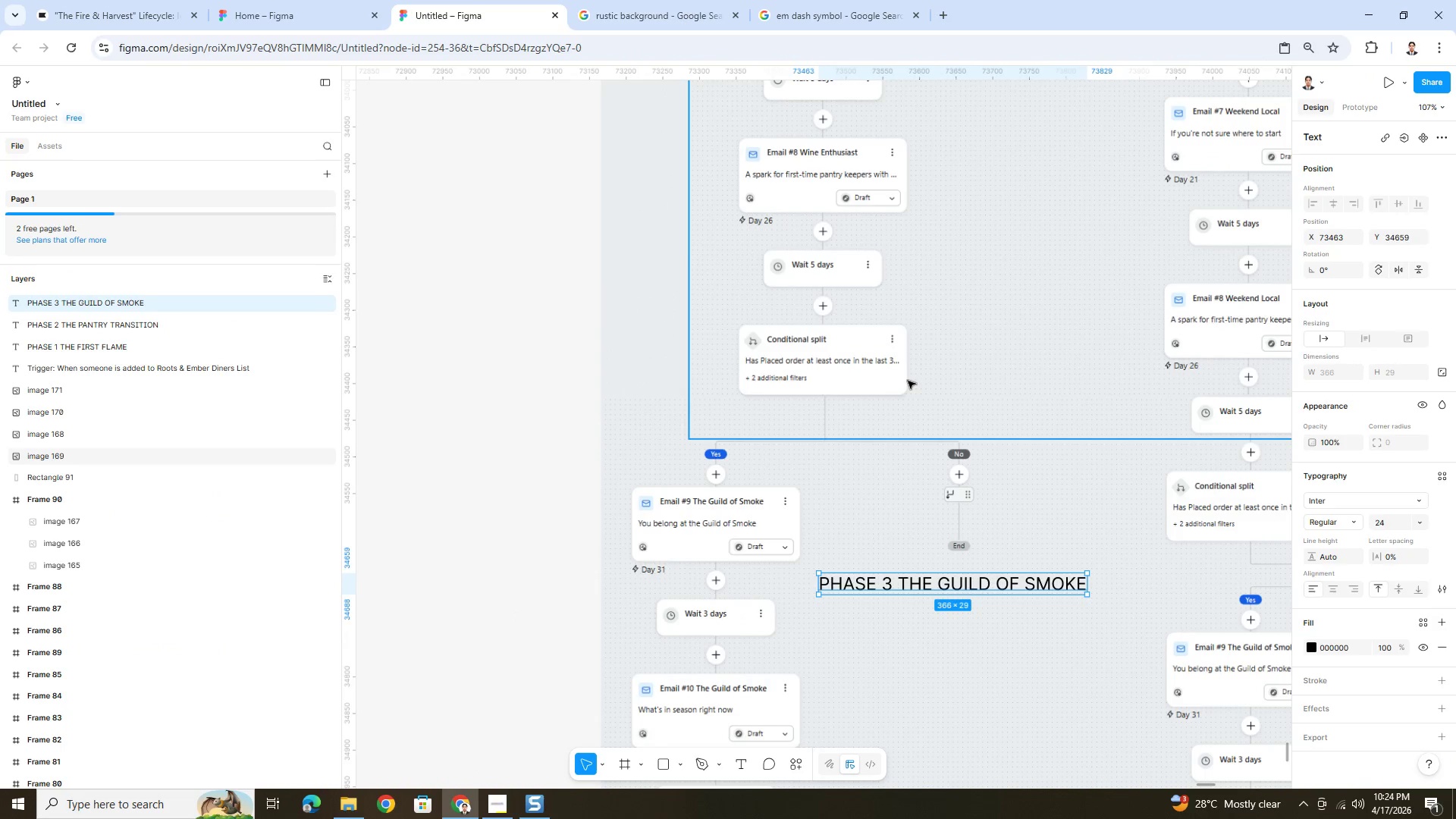 
key(Control+V)
 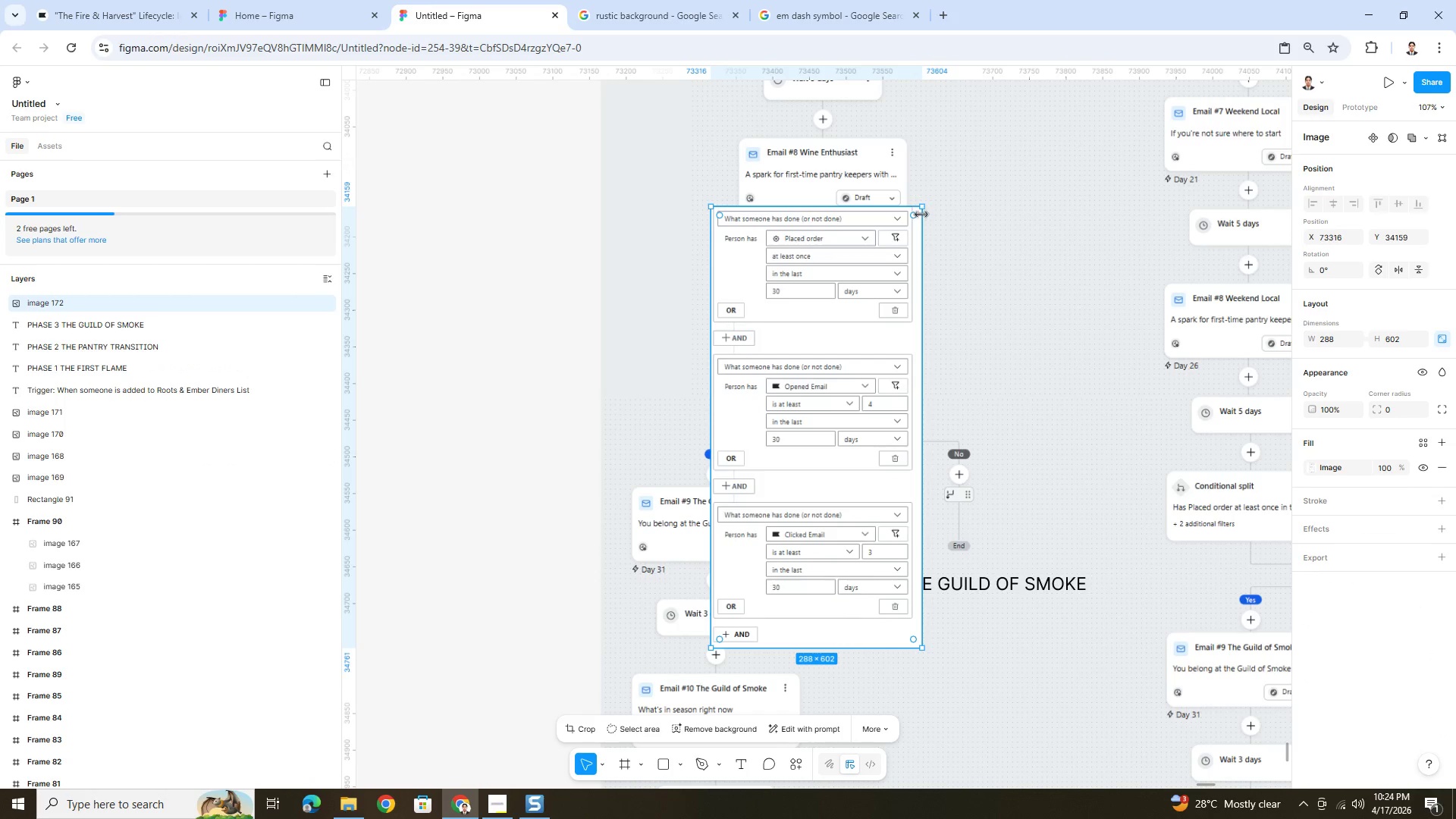 
left_click_drag(start_coordinate=[922, 205], to_coordinate=[853, 439])
 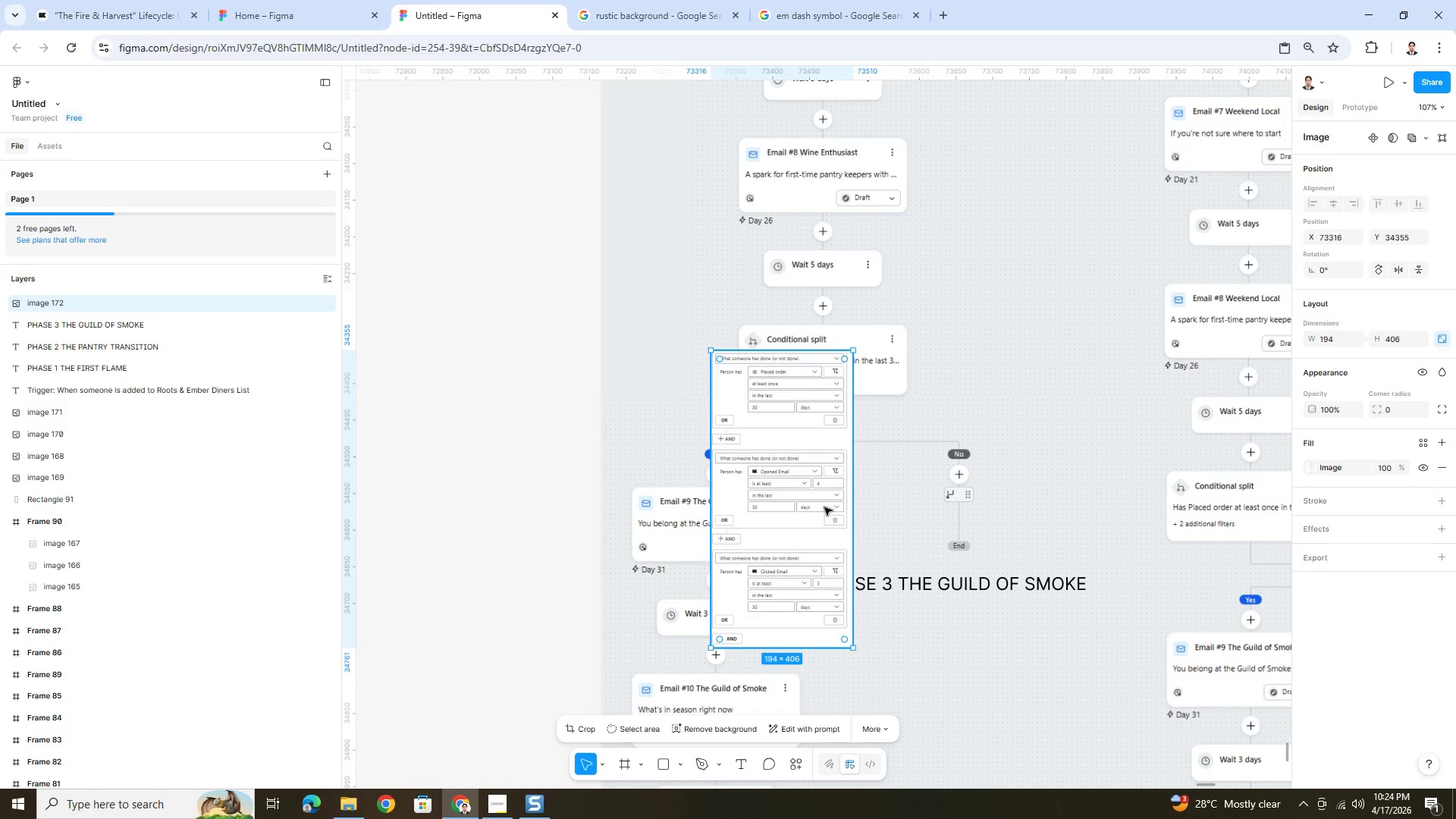 
left_click_drag(start_coordinate=[821, 509], to_coordinate=[1028, 285])
 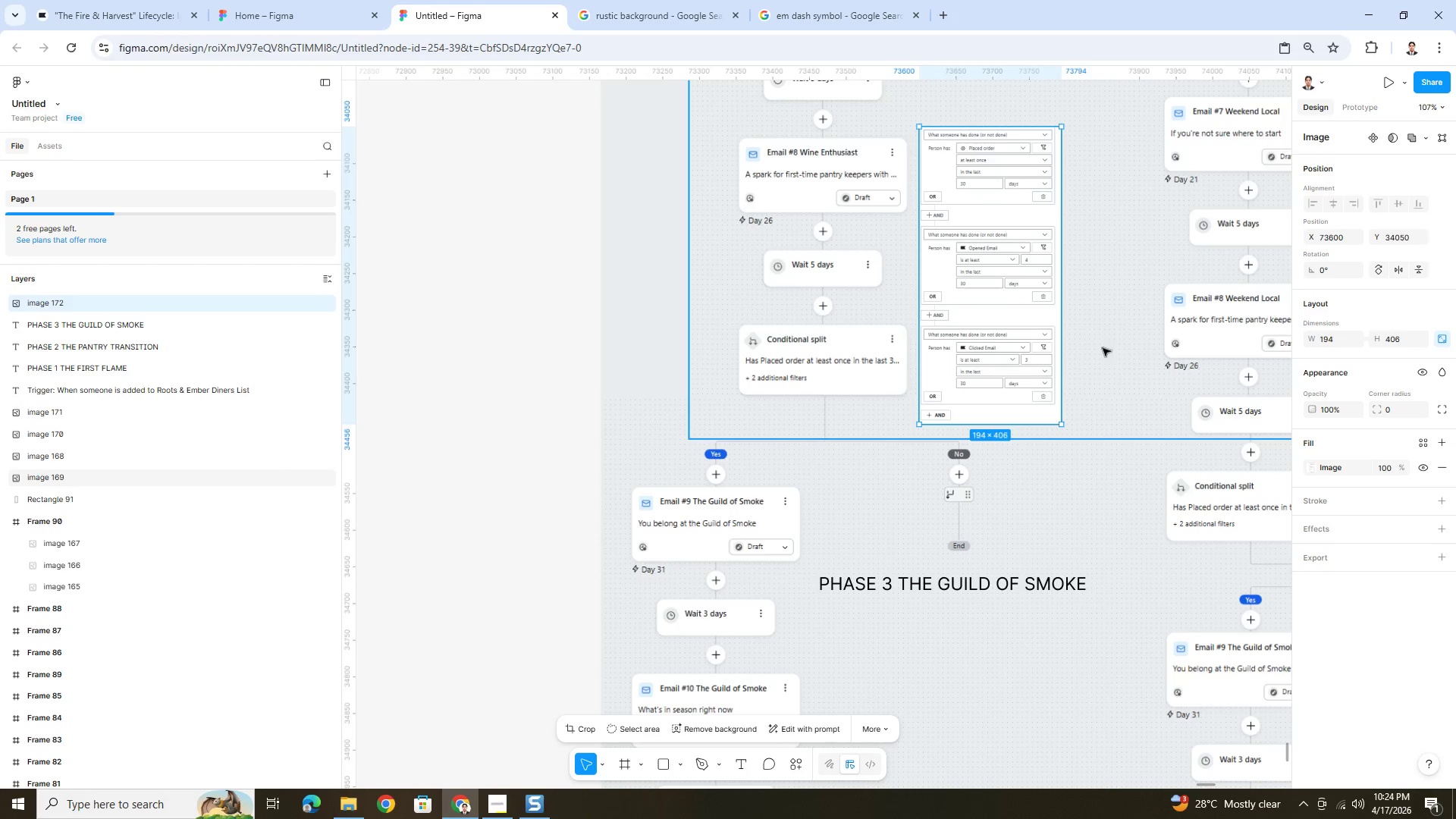 
left_click([1102, 347])
 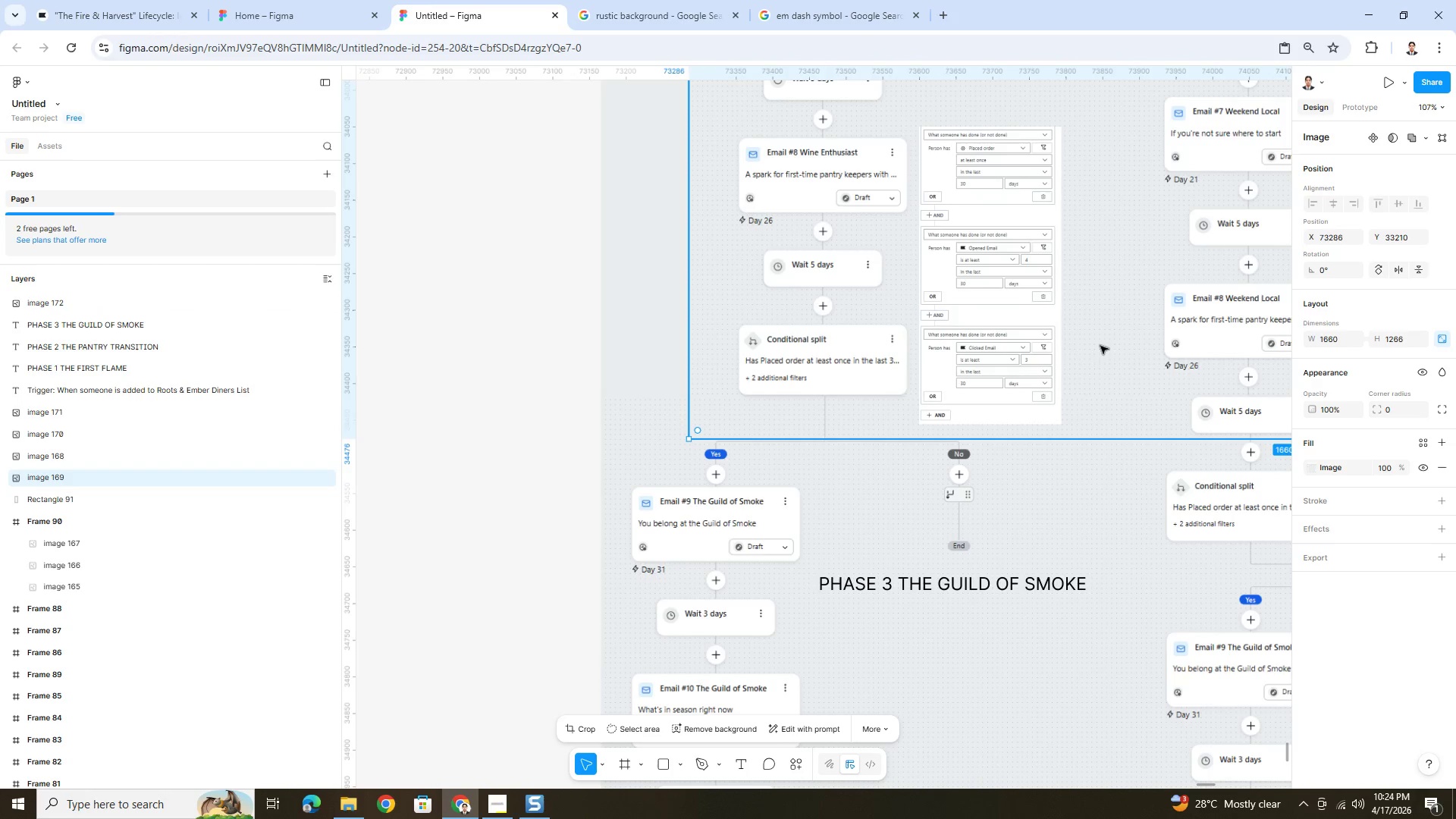 
hold_key(key=ControlLeft, duration=0.64)
scroll: coordinate [891, 452], scroll_direction: up, amount: 6.0
 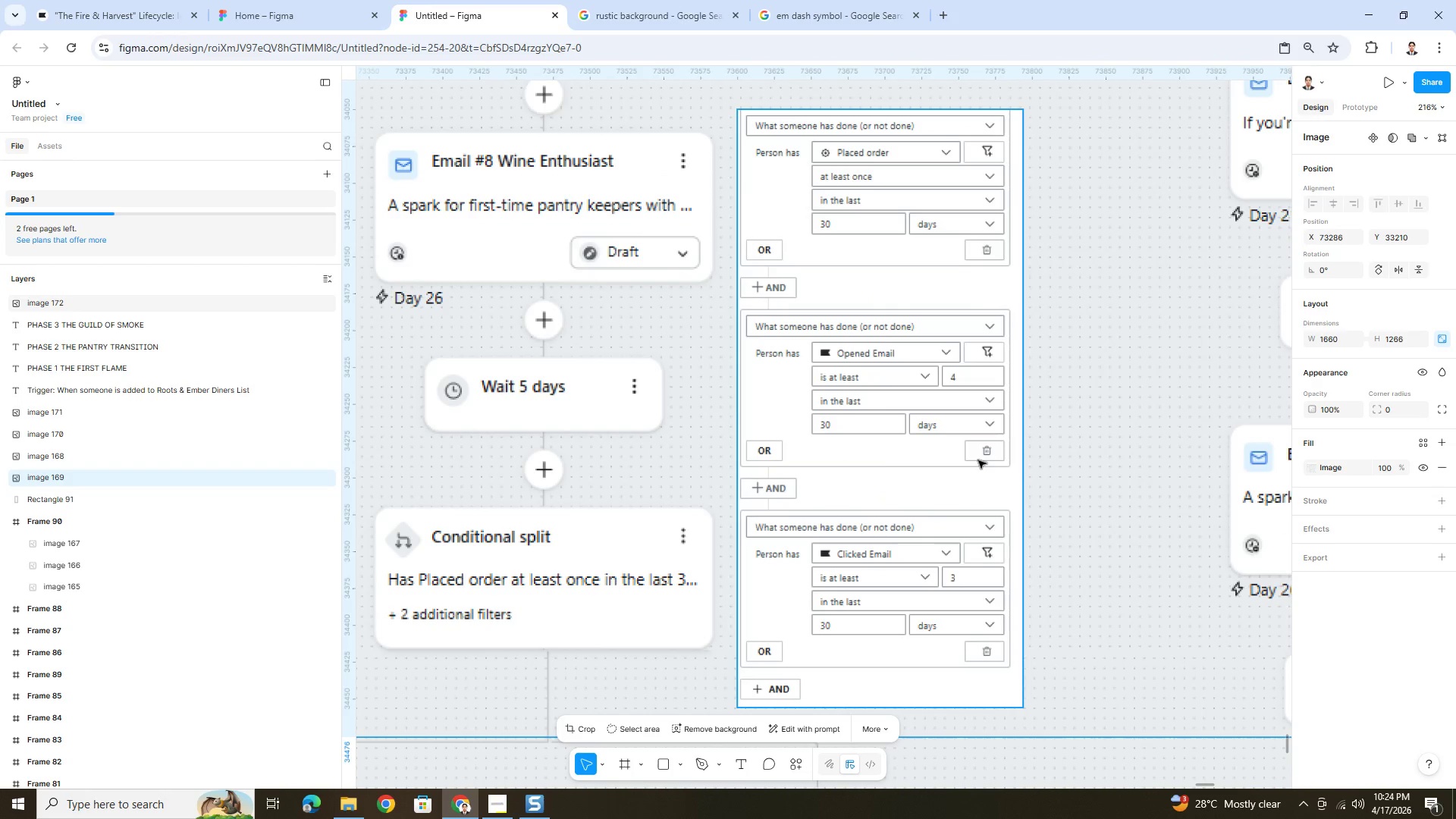 
hold_key(key=ControlLeft, duration=0.8)
 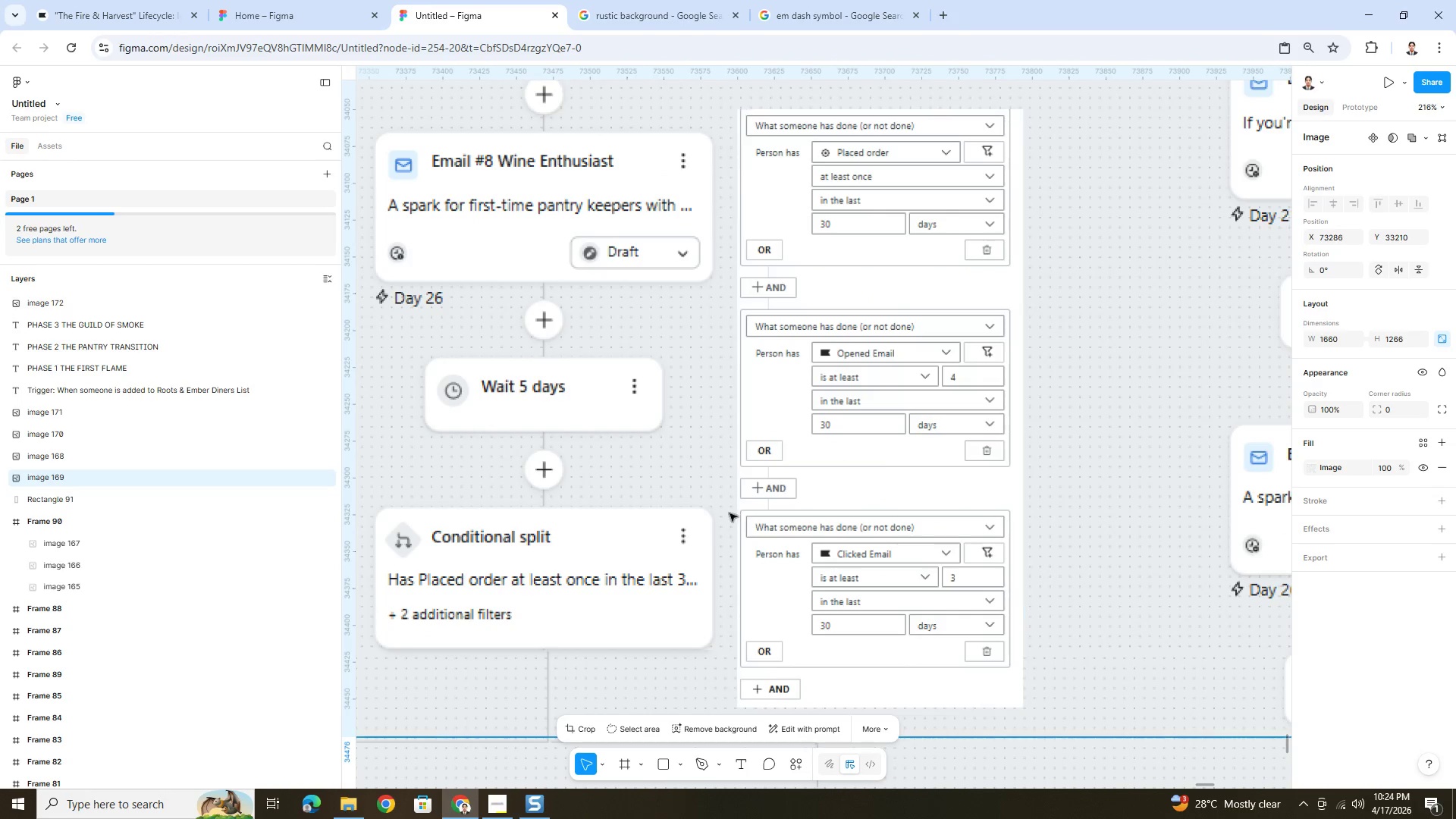 
hold_key(key=ControlLeft, duration=0.48)
scroll: coordinate [884, 528], scroll_direction: down, amount: 5.0
 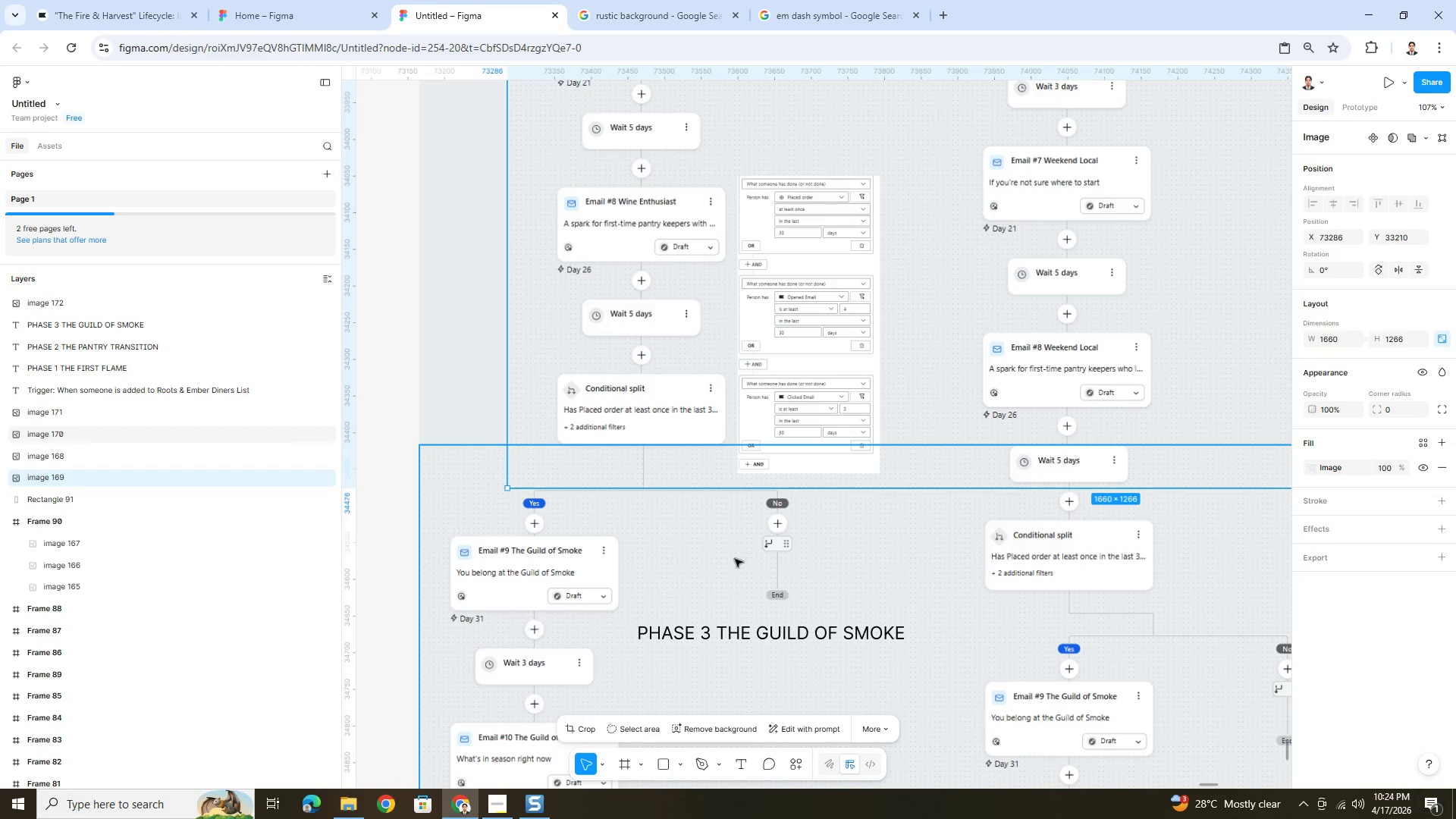 
wait(7.39)
 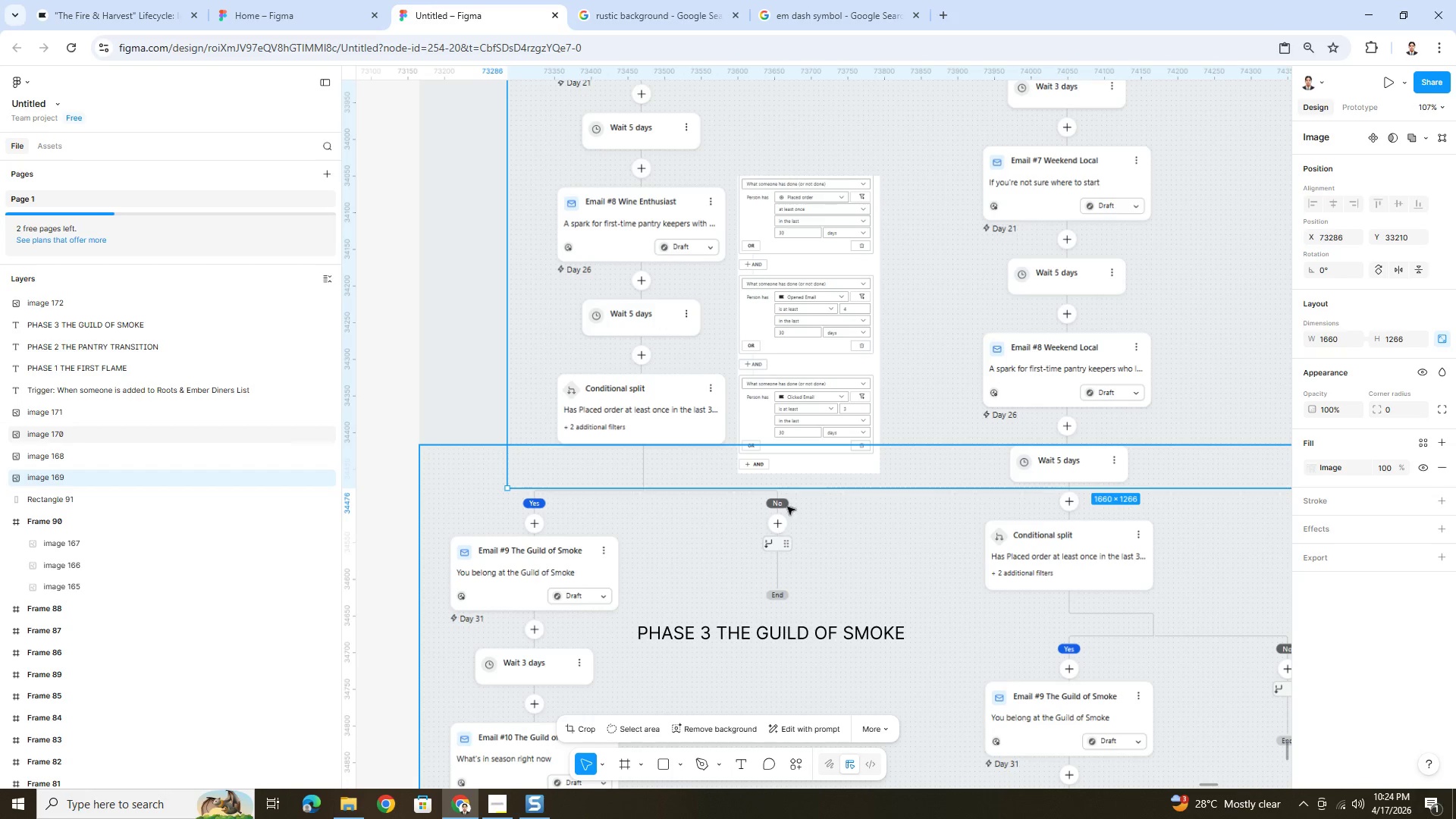 
hold_key(key=ControlLeft, duration=0.61)
scroll: coordinate [871, 623], scroll_direction: down, amount: 6.0
 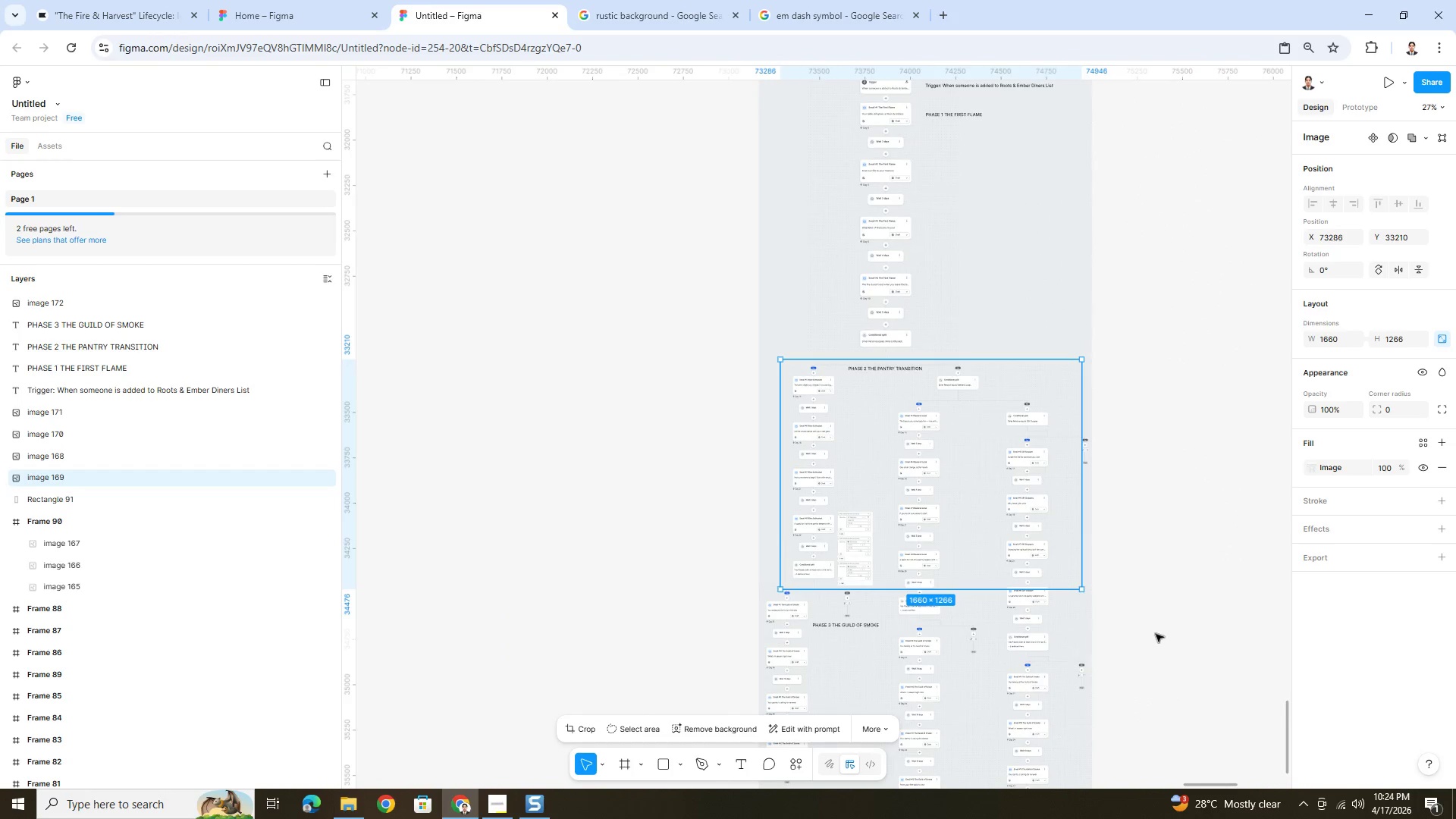 
left_click([1140, 626])
 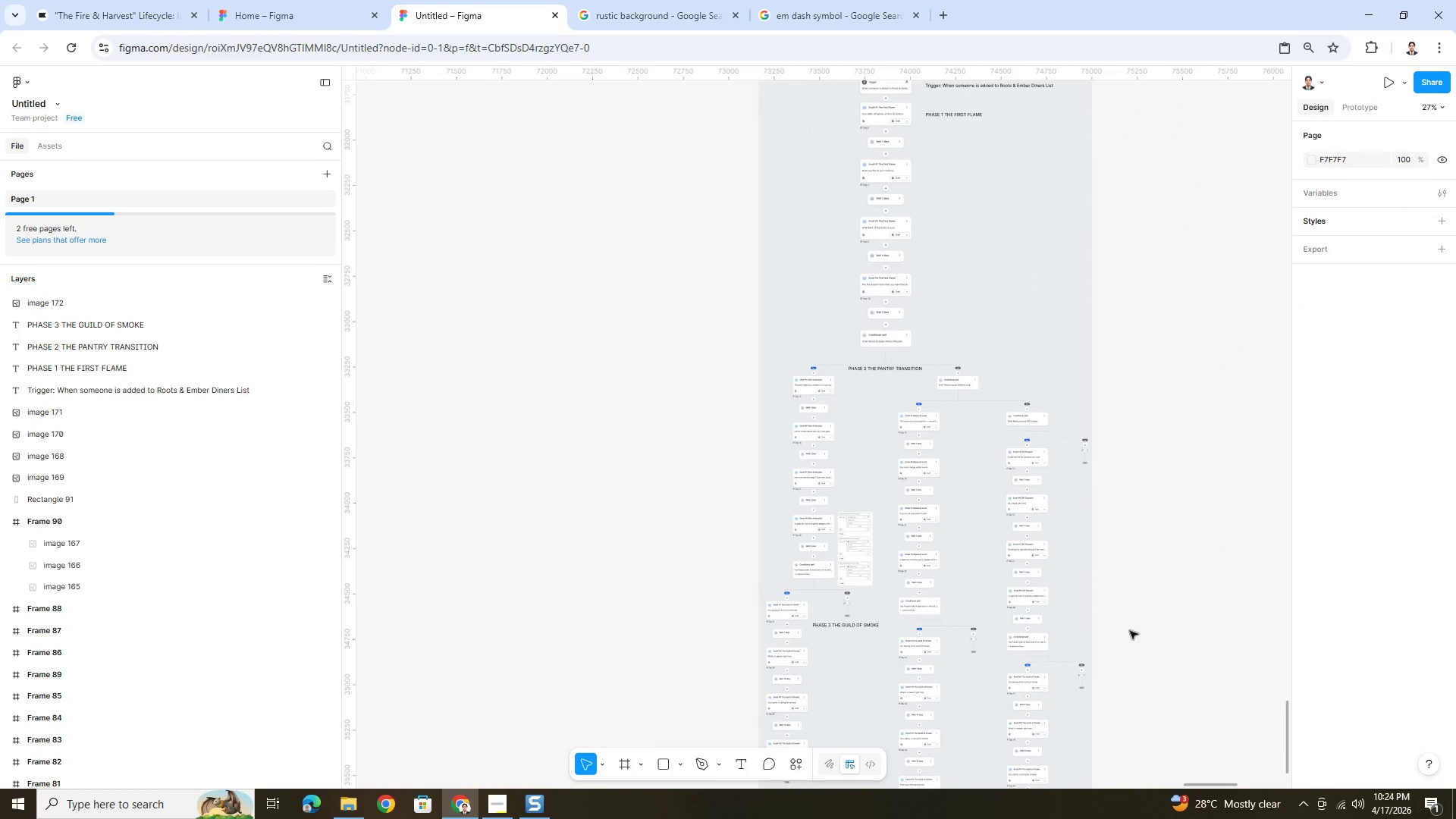 
hold_key(key=ControlLeft, duration=1.17)
 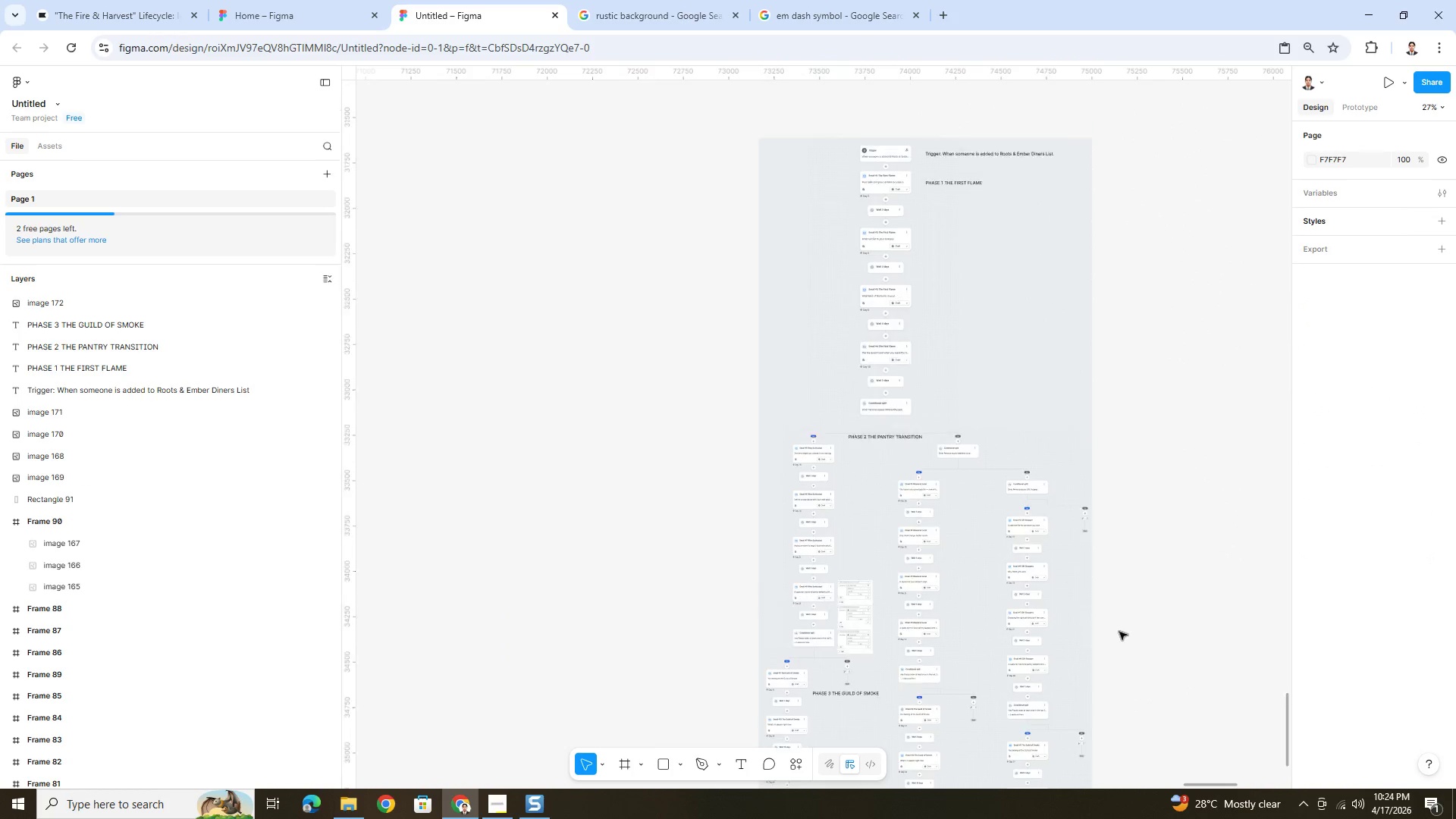 
scroll: coordinate [1119, 632], scroll_direction: up, amount: 4.0
 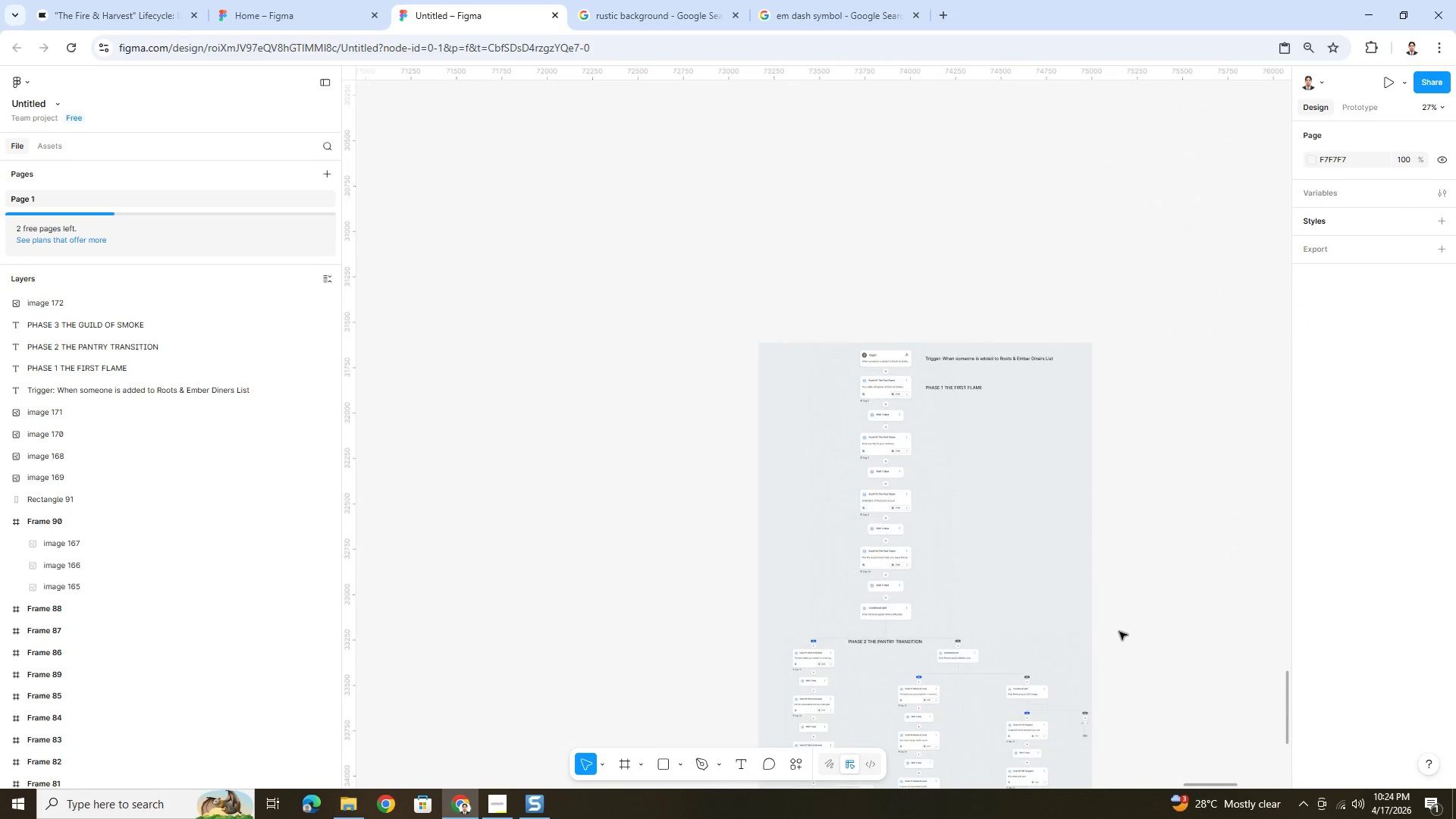 
scroll: coordinate [1119, 632], scroll_direction: down, amount: 6.0
 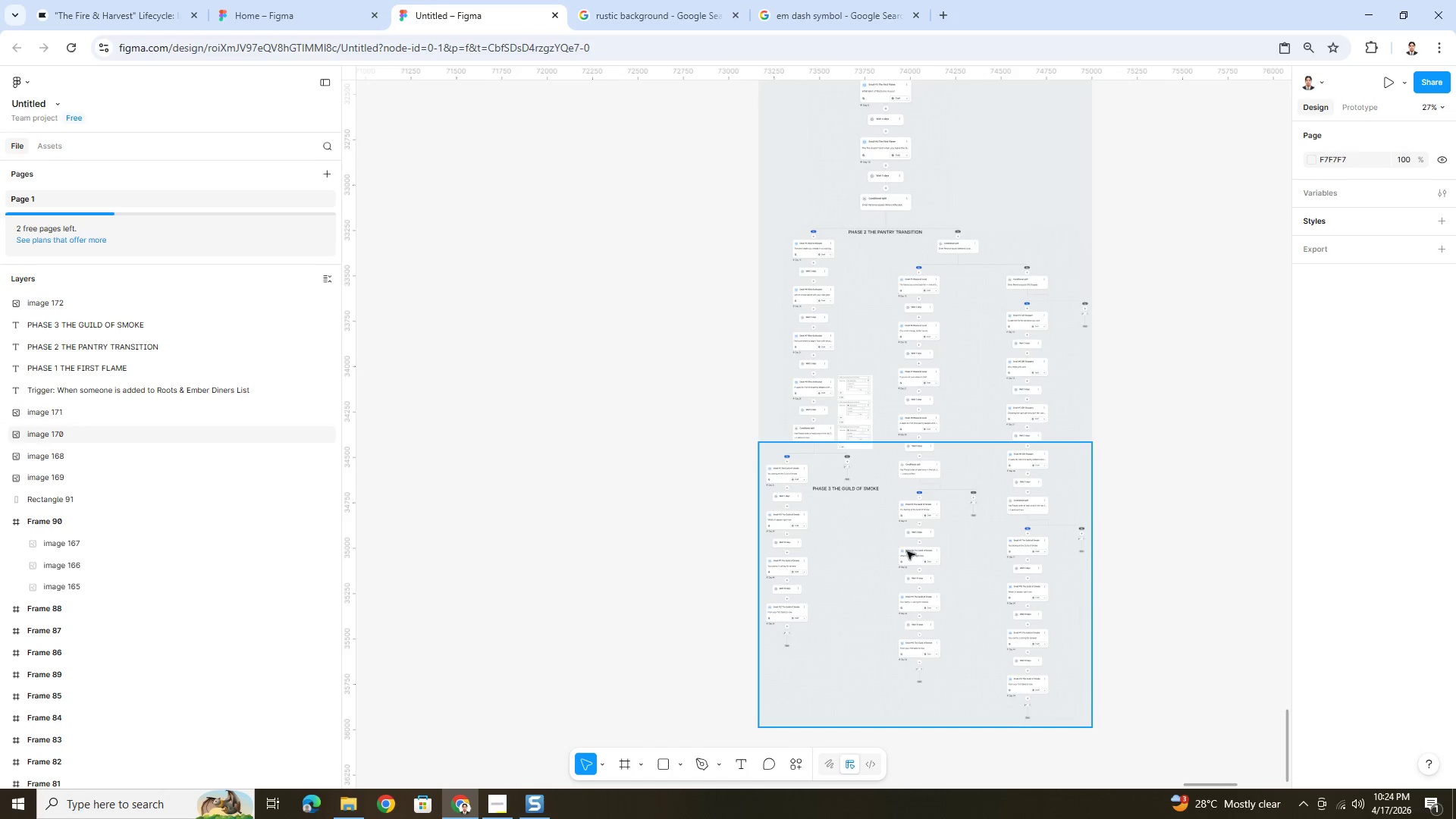 
hold_key(key=ControlLeft, duration=0.48)
scroll: coordinate [862, 502], scroll_direction: up, amount: 6.0
 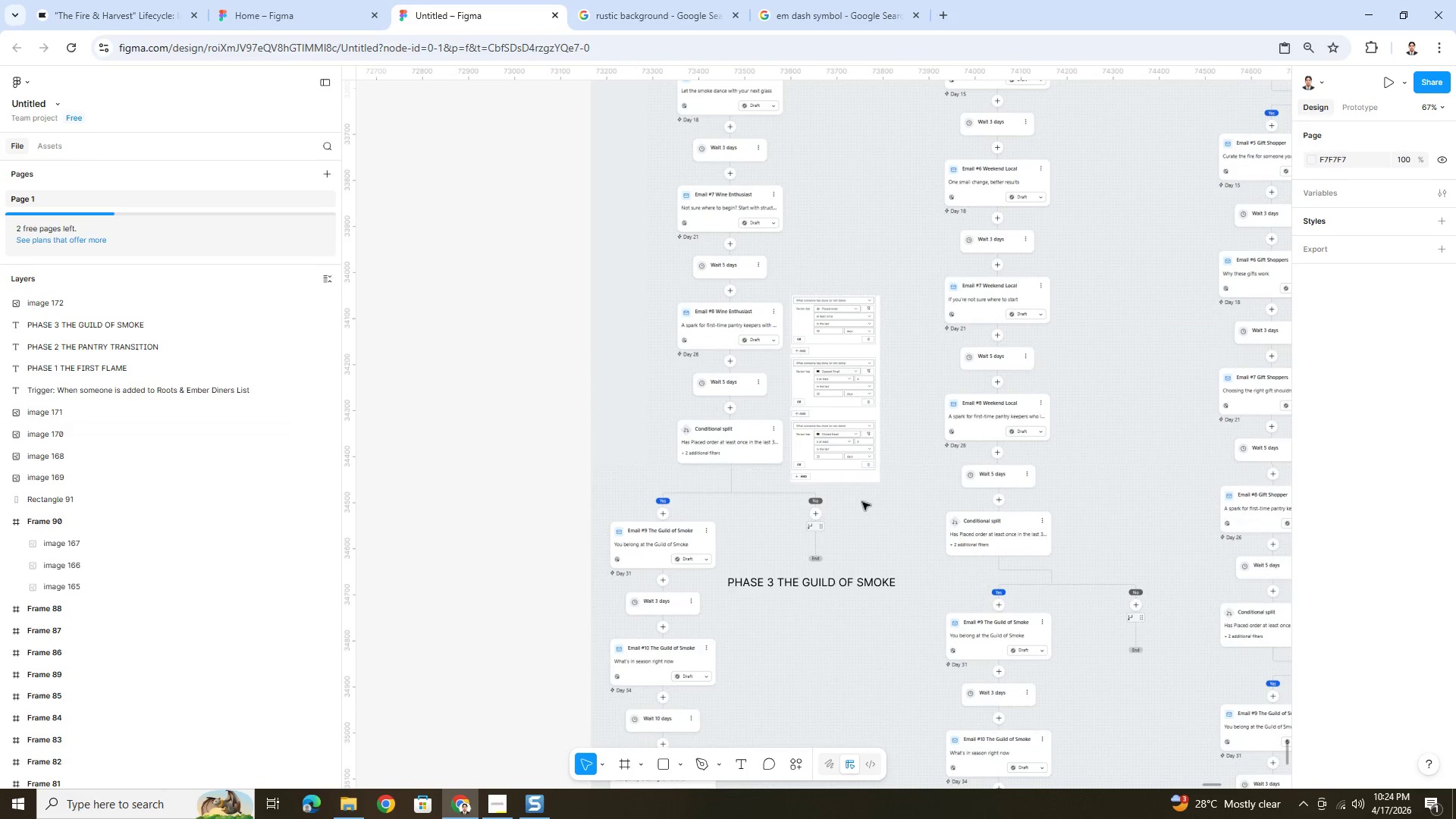 
hold_key(key=ControlLeft, duration=0.38)
scroll: coordinate [811, 497], scroll_direction: up, amount: 3.0
 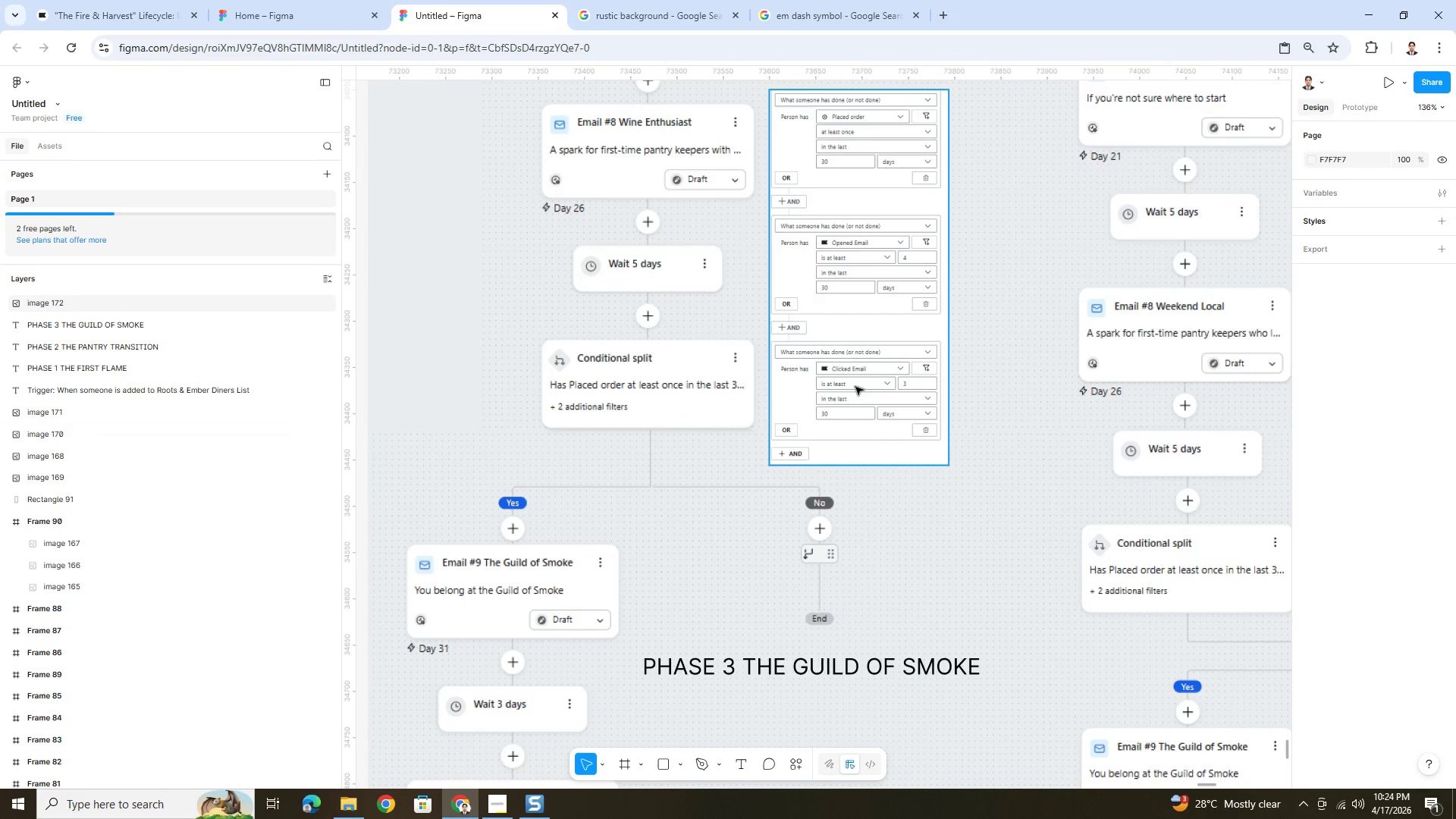 
left_click([870, 384])
 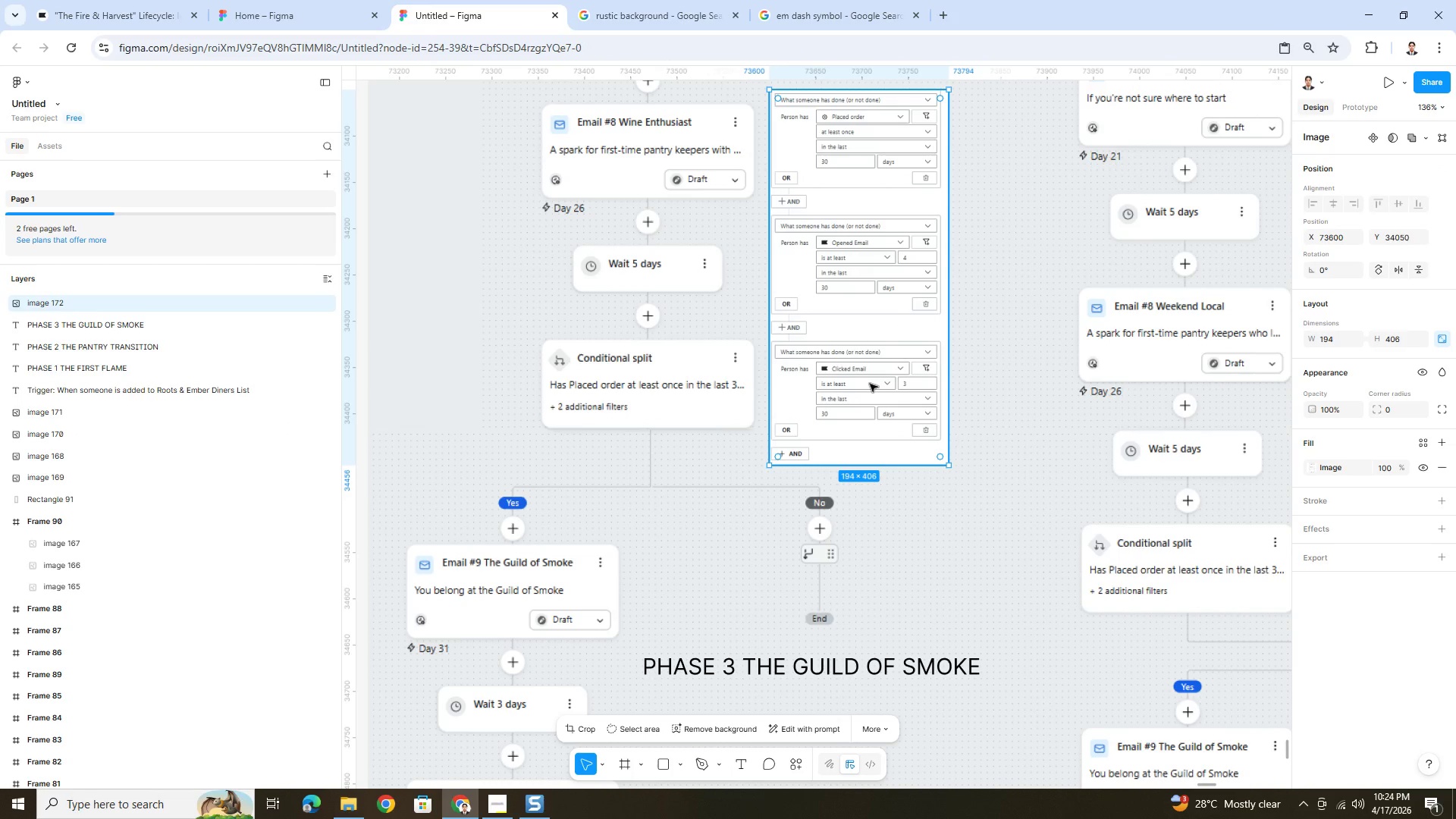 
left_click_drag(start_coordinate=[867, 351], to_coordinate=[880, 355])
 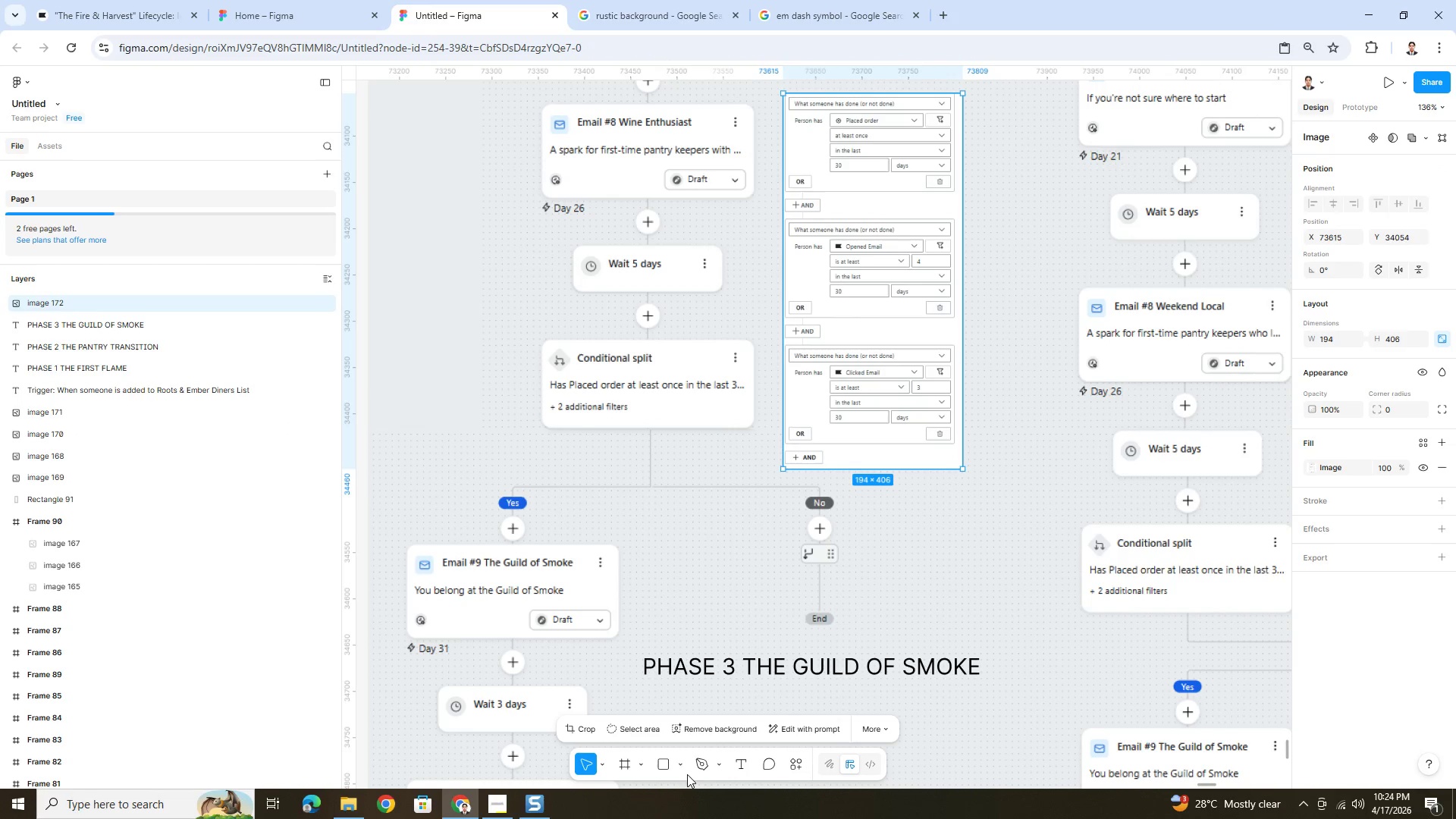 
left_click([679, 771])
 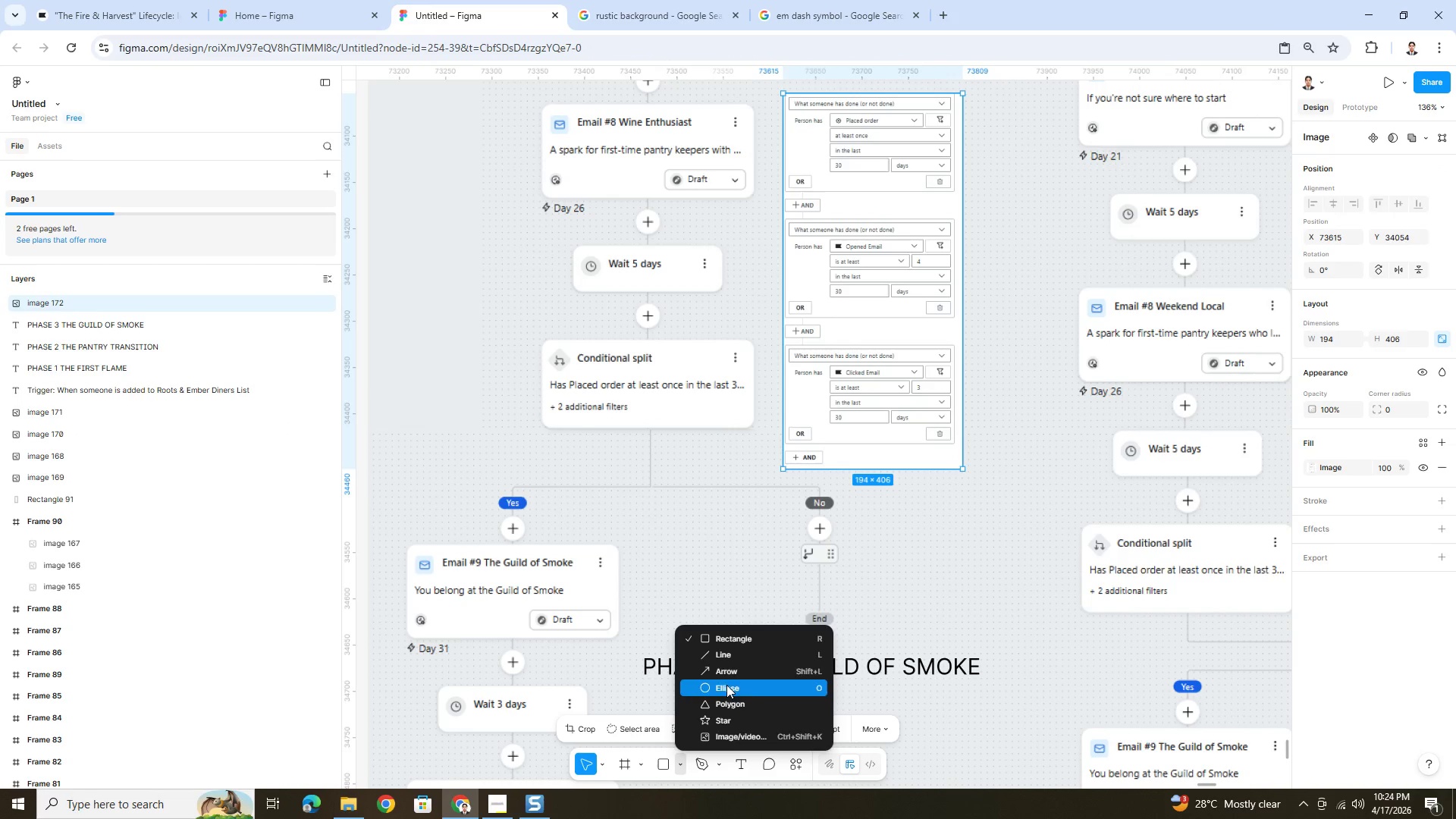 
left_click([729, 674])
 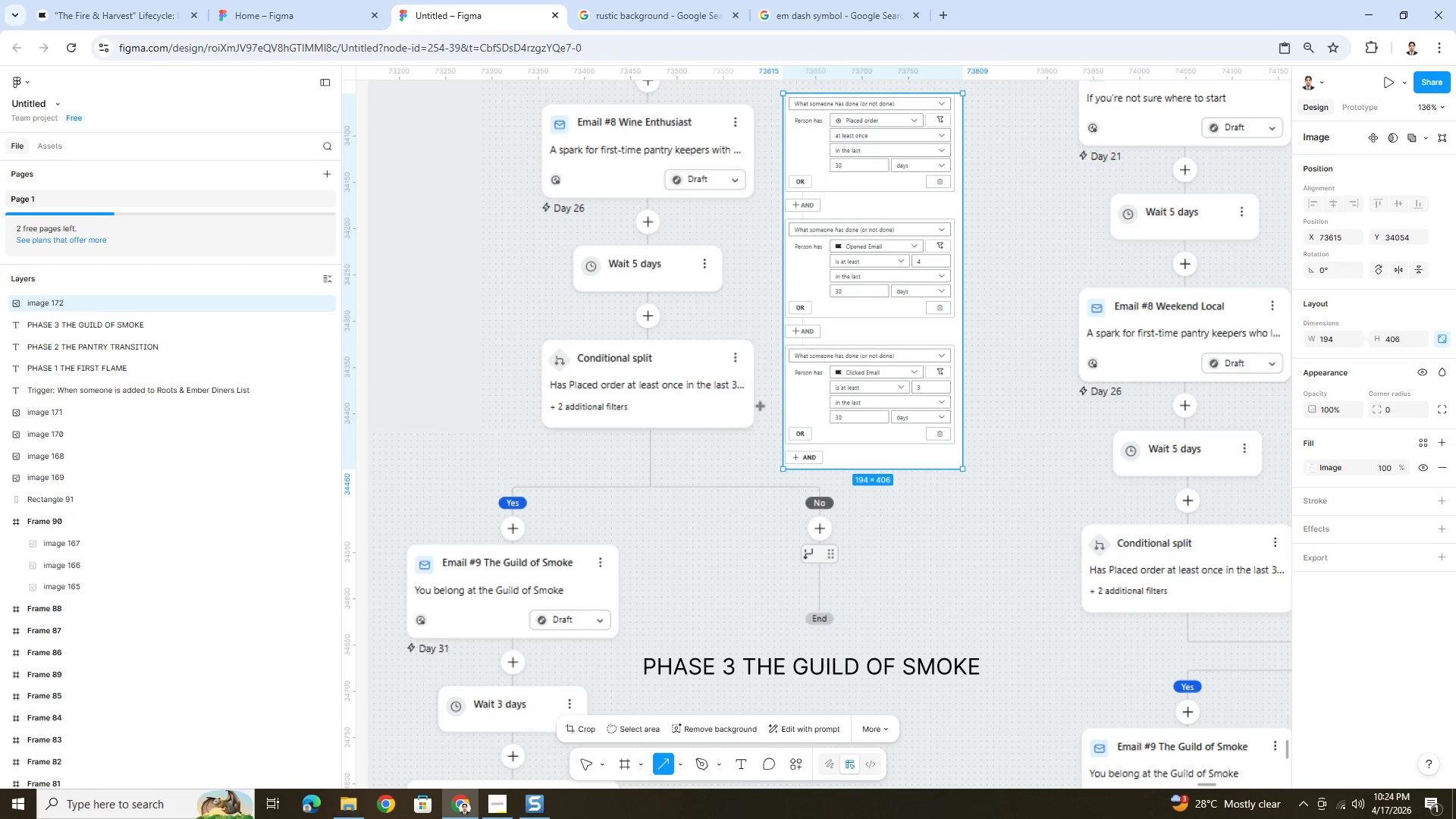 
left_click_drag(start_coordinate=[758, 397], to_coordinate=[787, 397])
 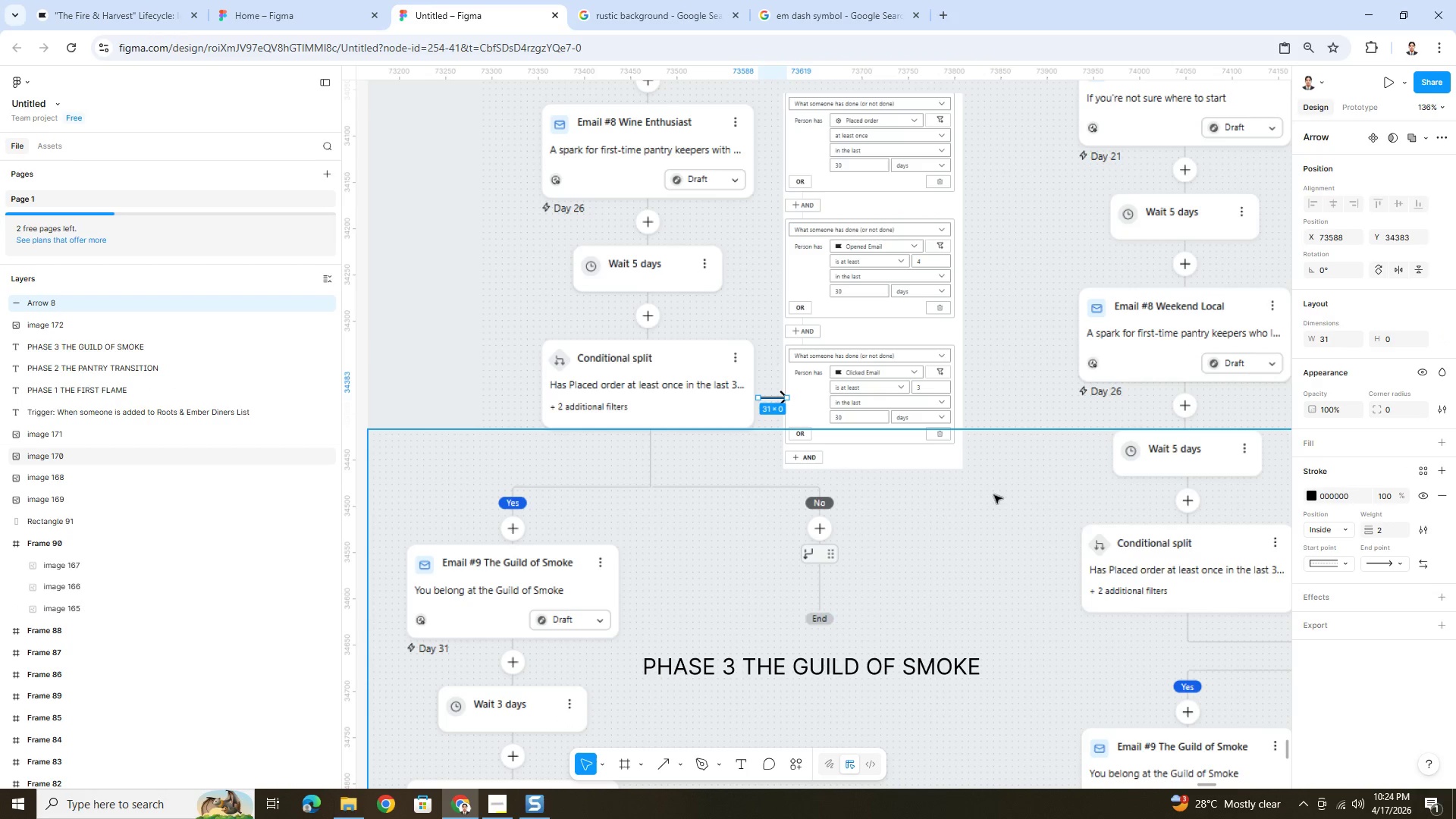 
left_click([997, 502])
 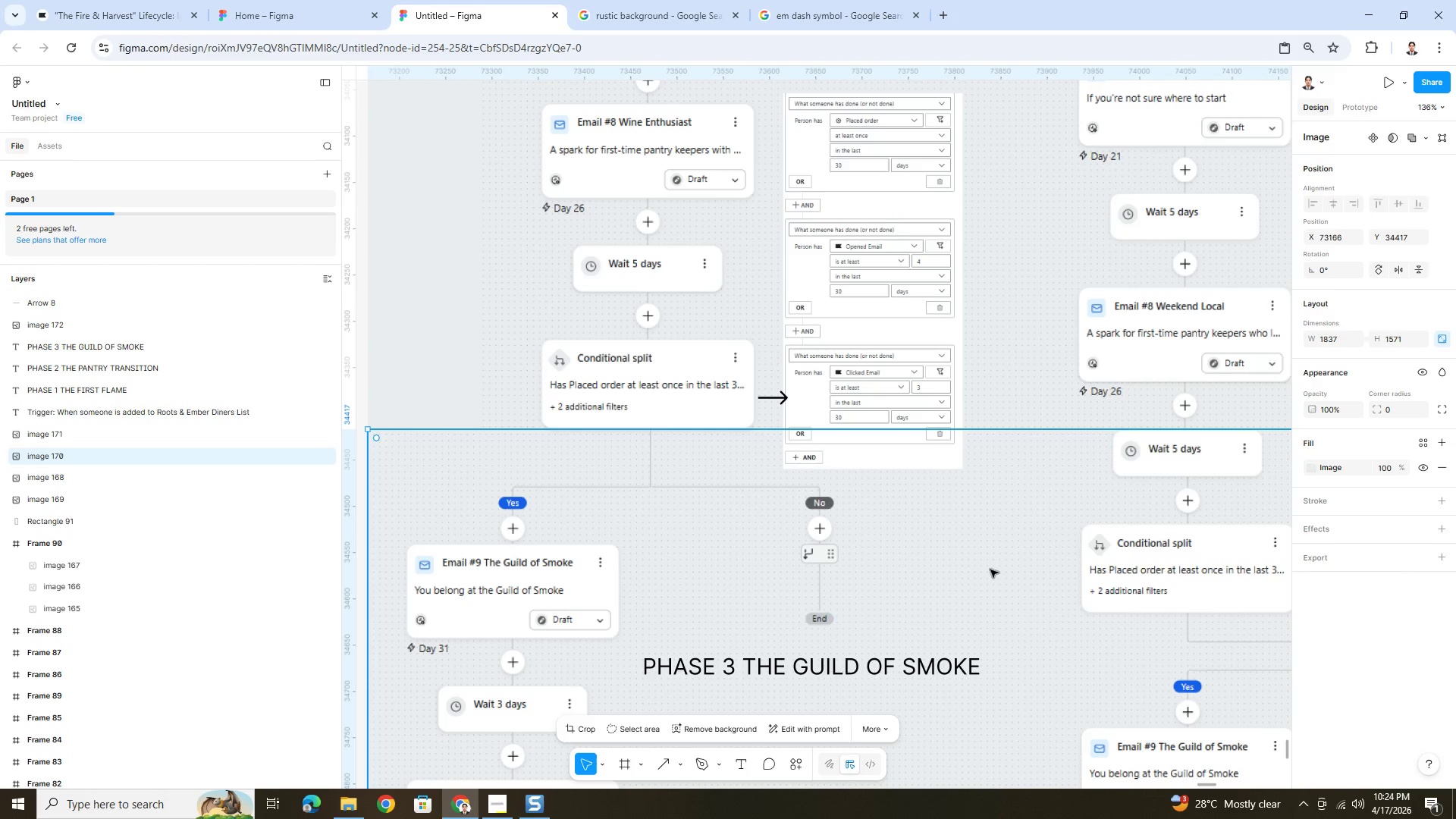 
hold_key(key=ControlLeft, duration=0.58)
scroll: coordinate [990, 571], scroll_direction: down, amount: 3.0
 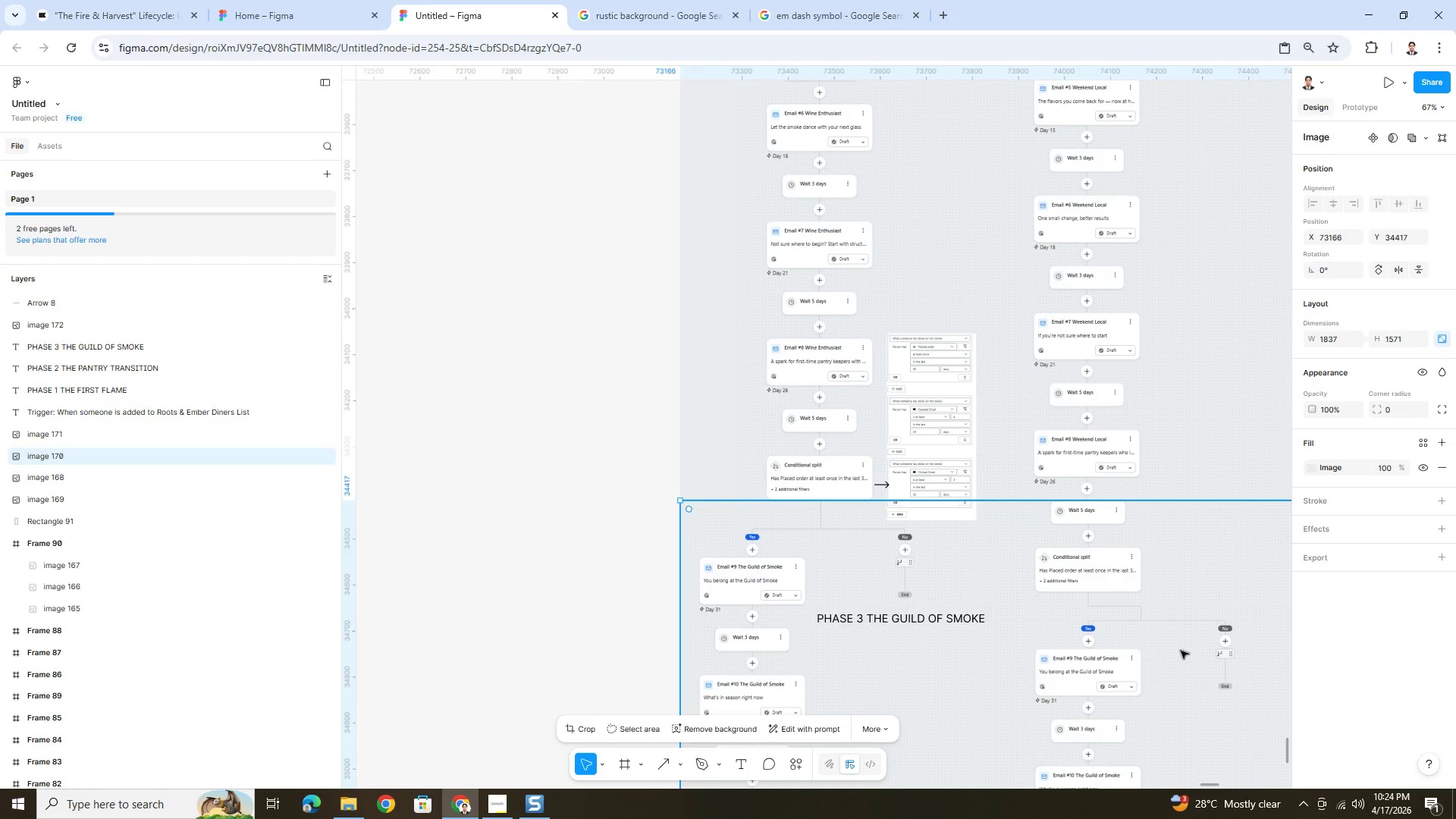 
hold_key(key=ControlLeft, duration=1.5)
 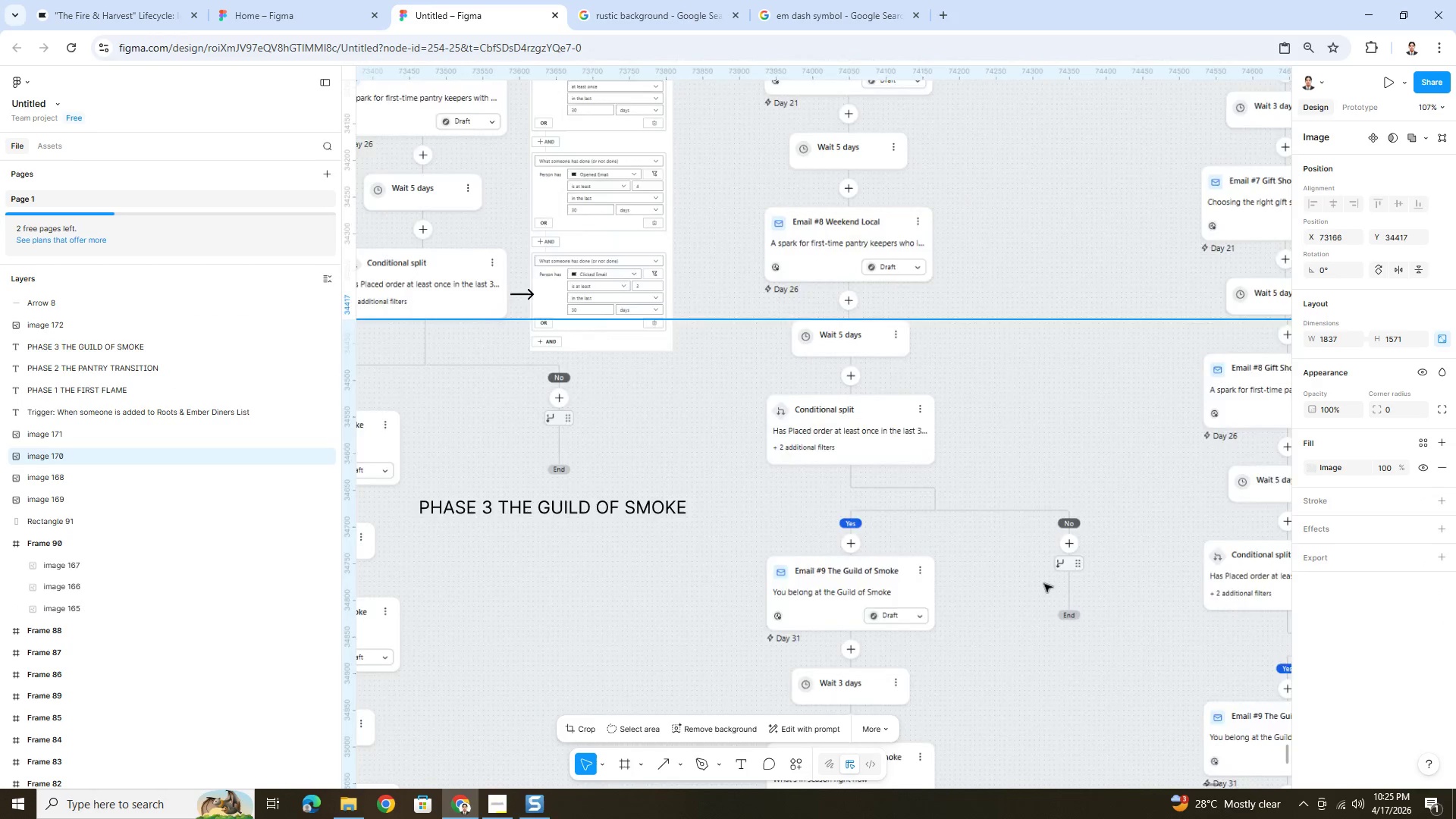 
key(Control+ControlLeft)
 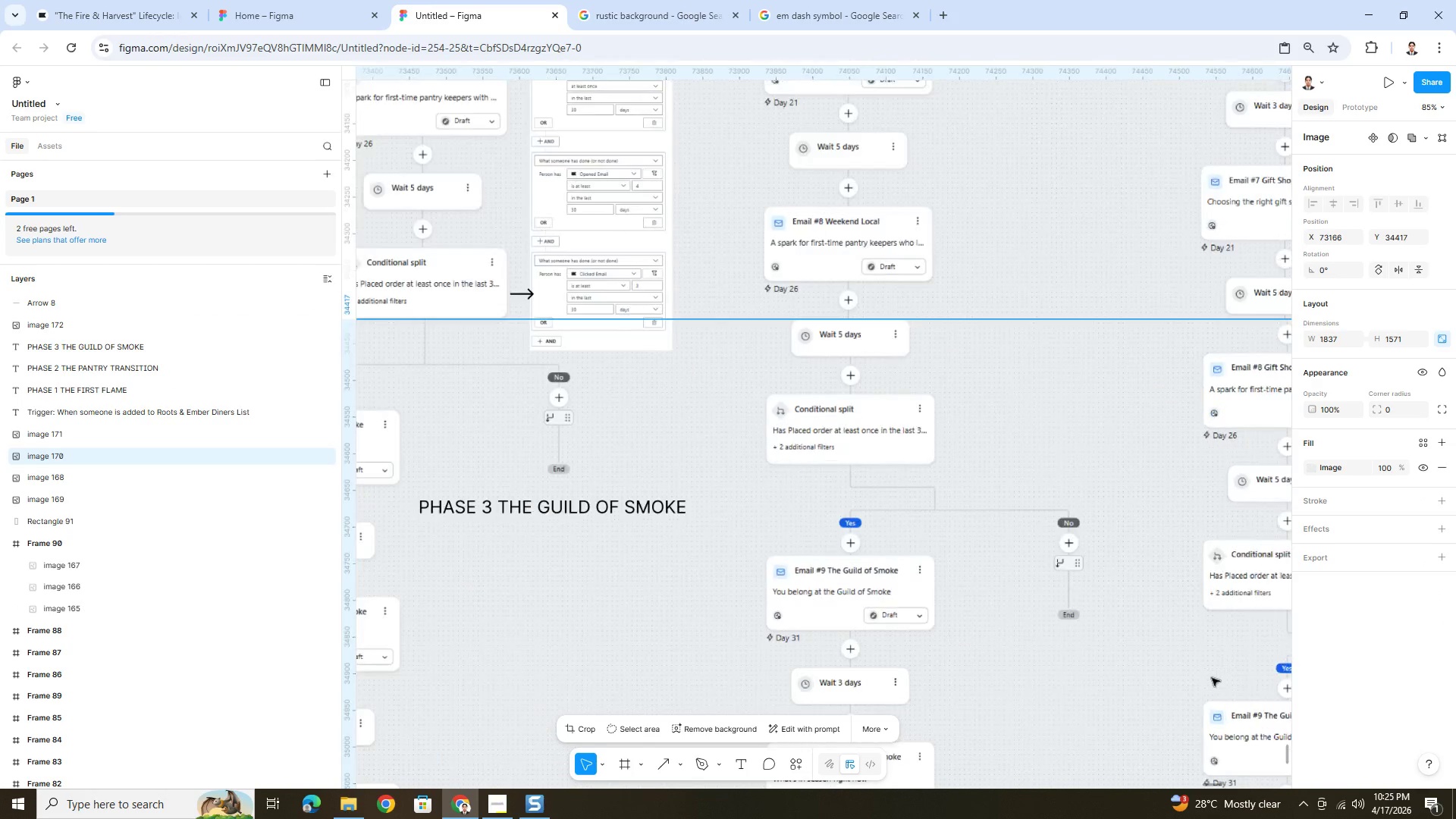 
key(Control+ControlLeft)
 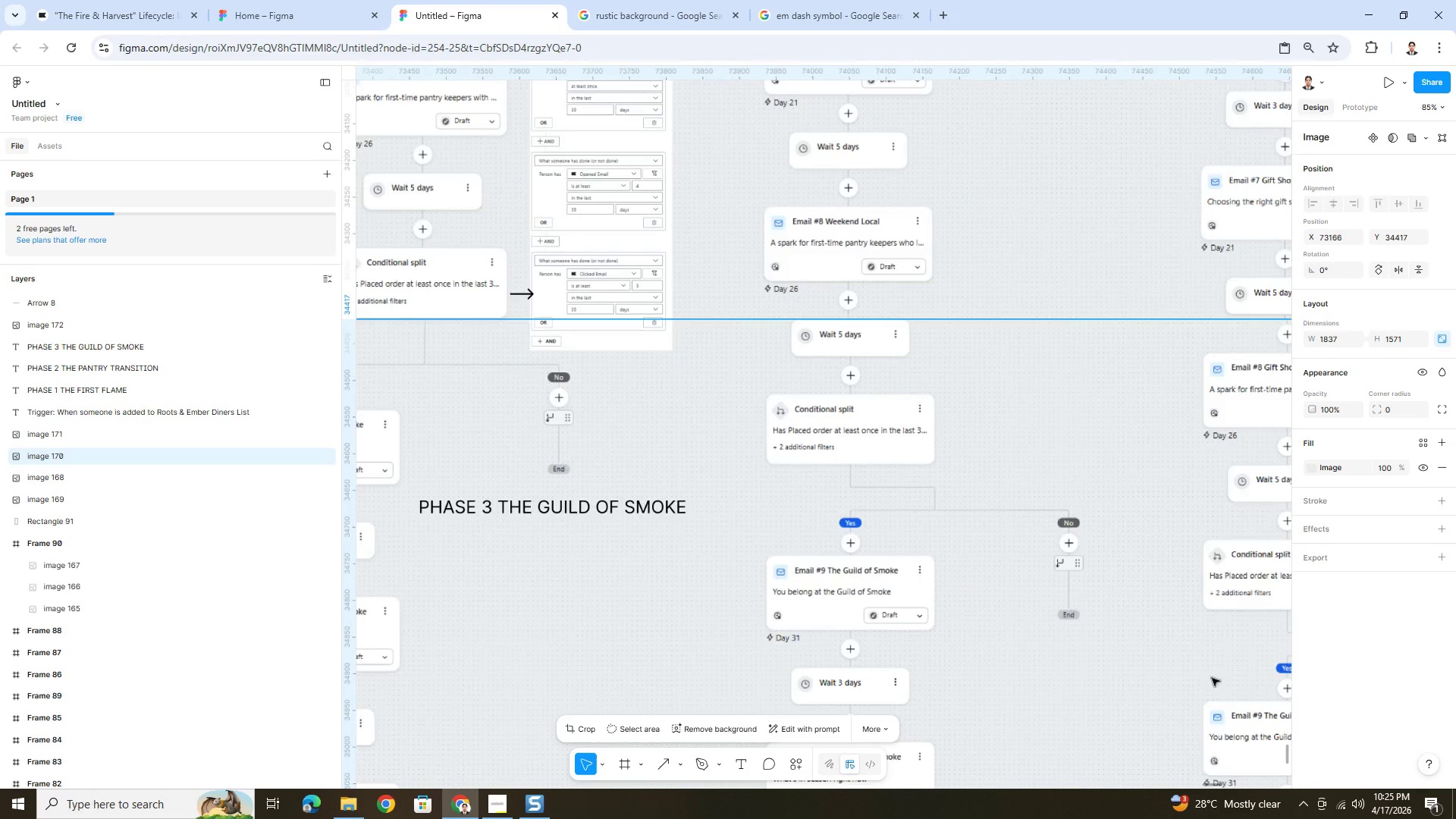 
key(Control+ControlLeft)
 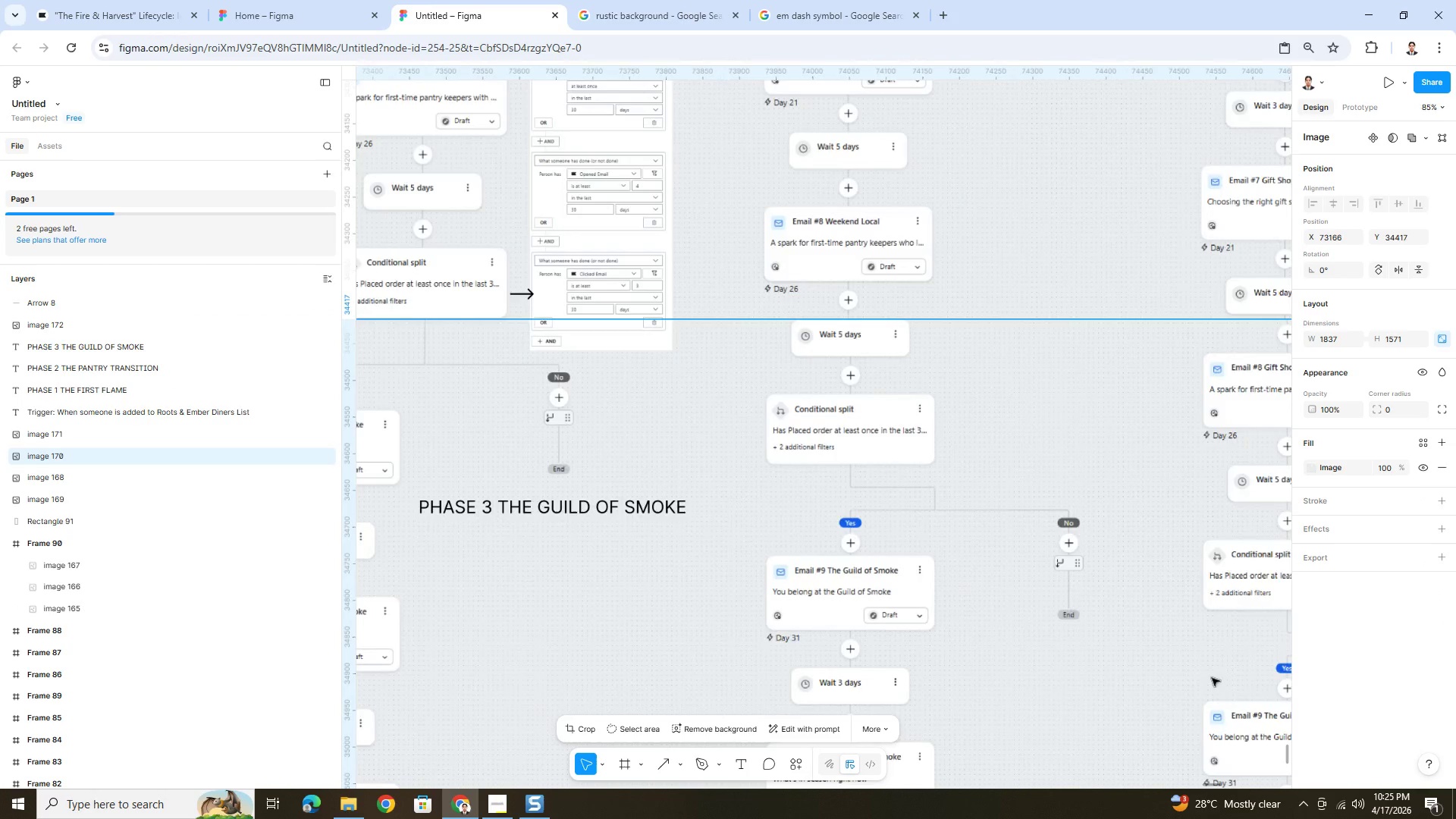 
key(Control+ControlLeft)
 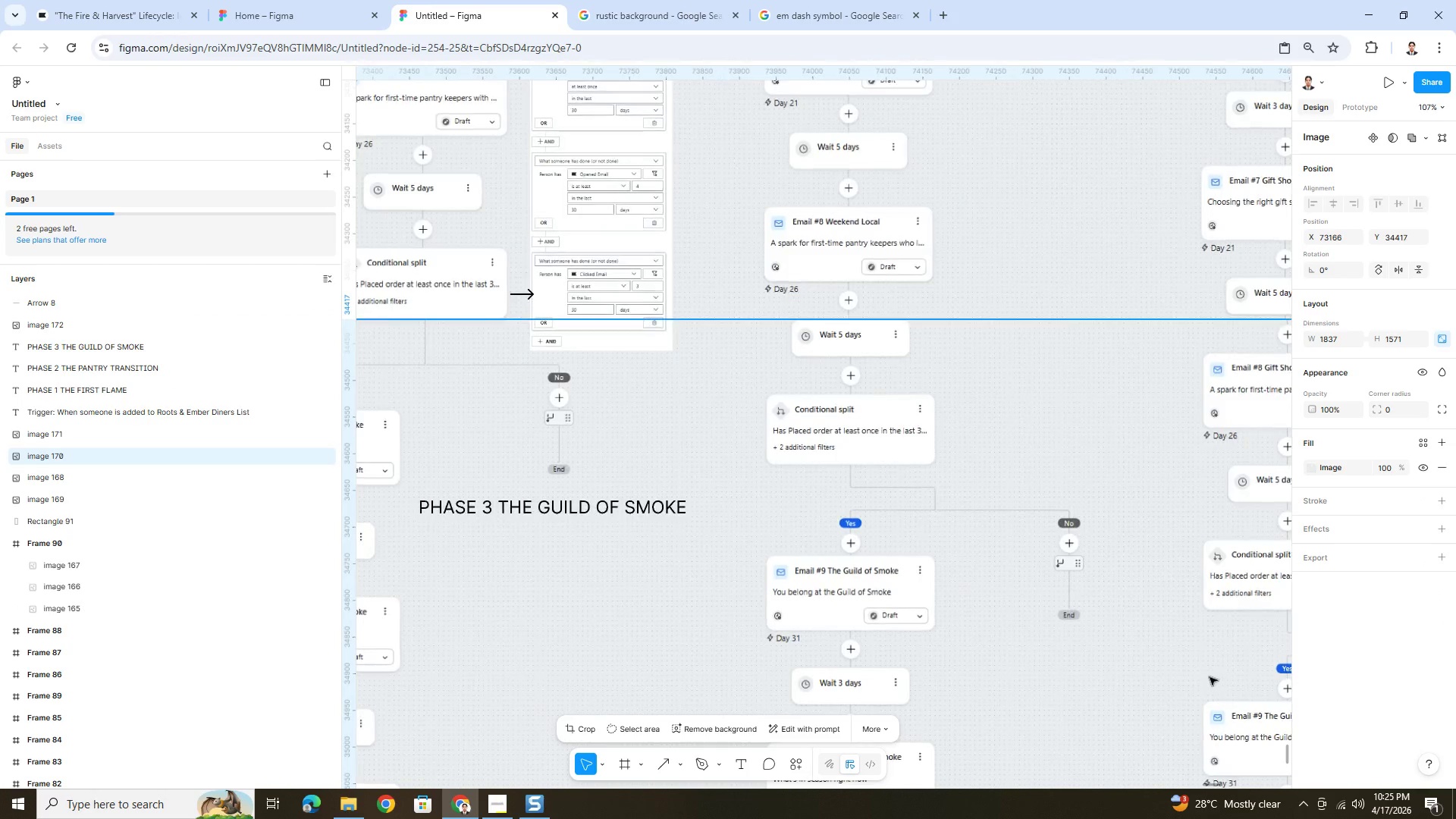 
key(Control+ControlLeft)
 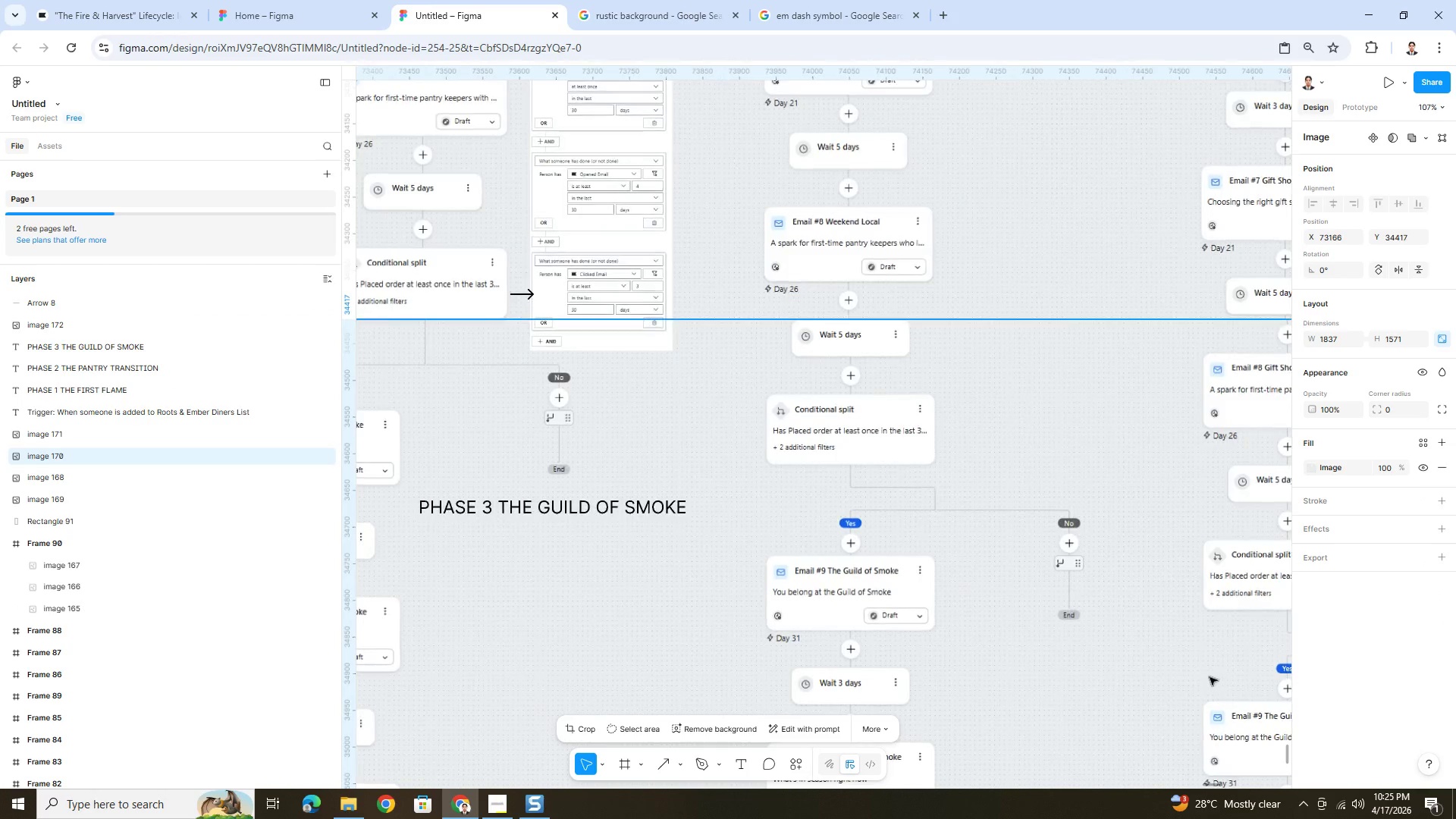 
key(Control+ControlLeft)
 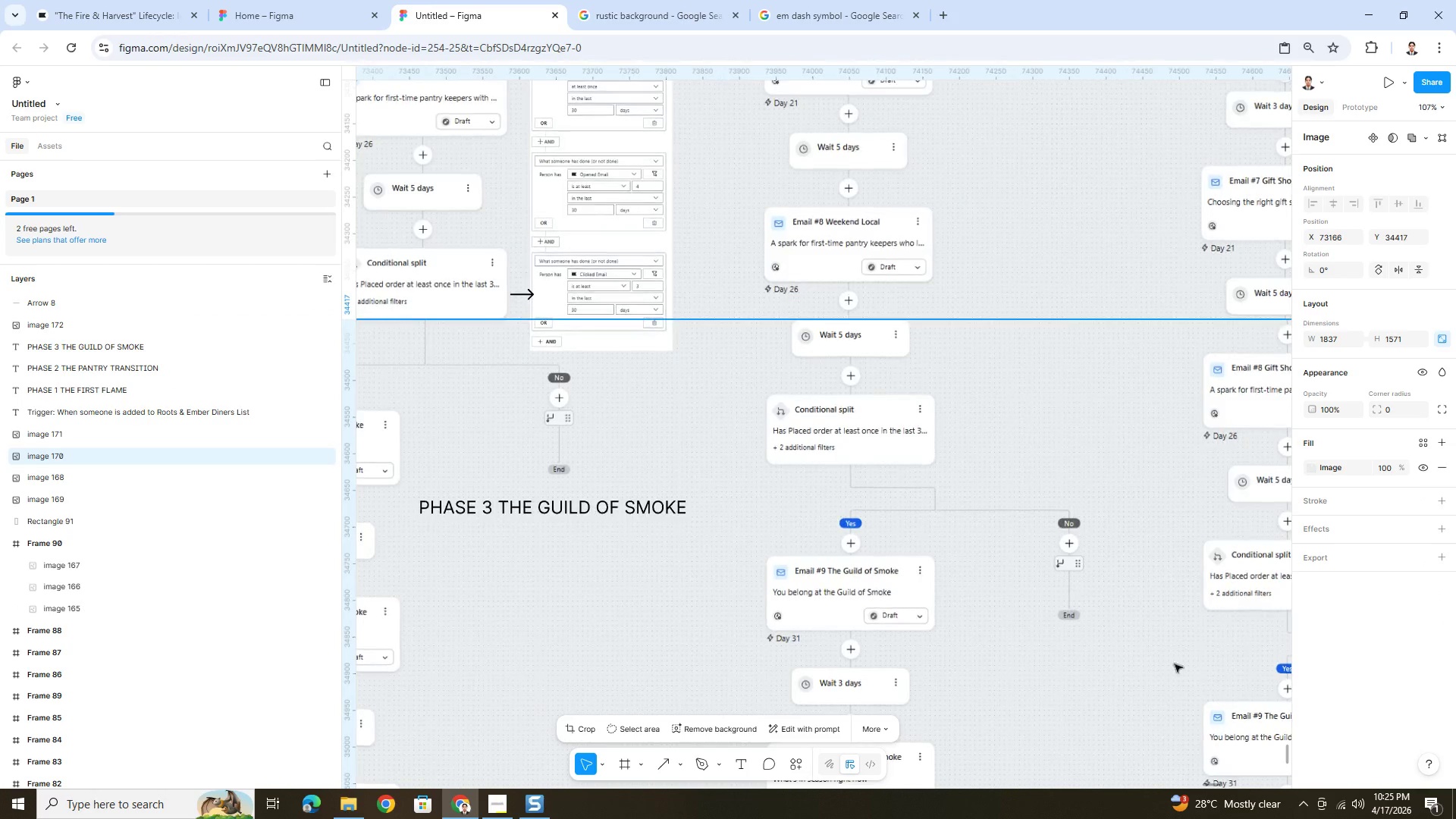 
key(Control+ControlLeft)
 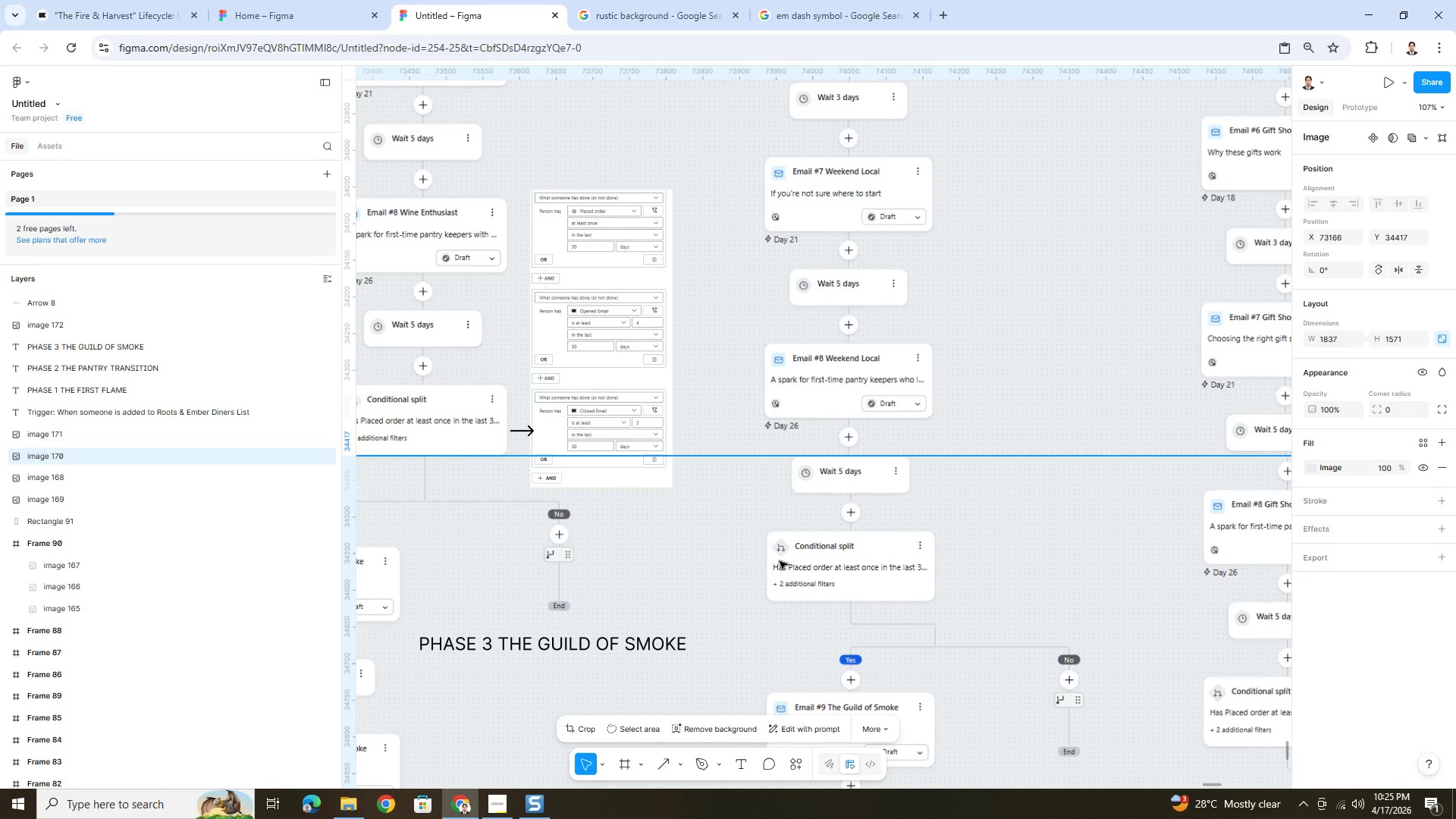 
scroll: coordinate [1044, 584], scroll_direction: up, amount: 4.0
 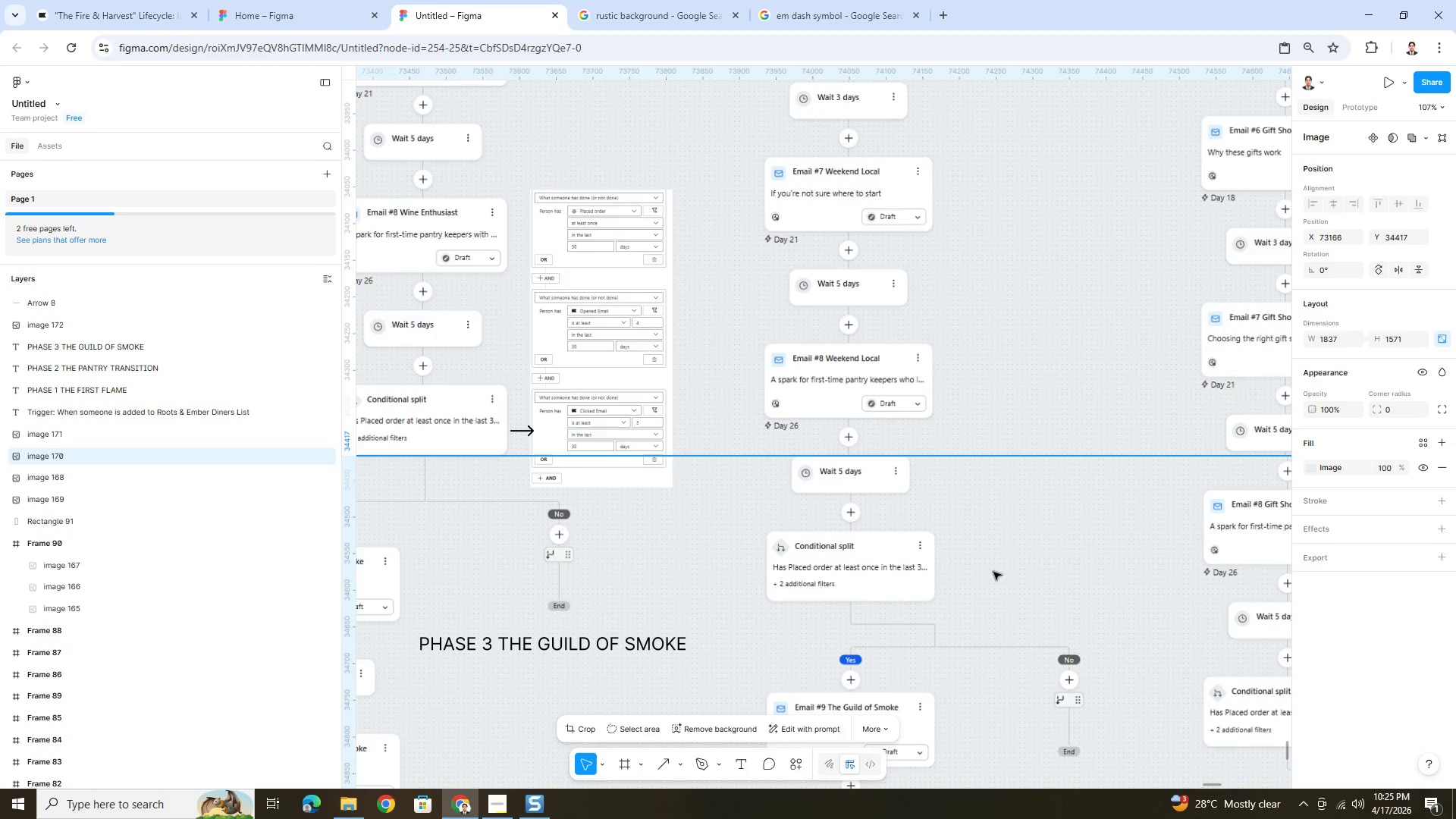 
hold_key(key=ControlLeft, duration=1.5)
scroll: coordinate [792, 576], scroll_direction: down, amount: 3.0
 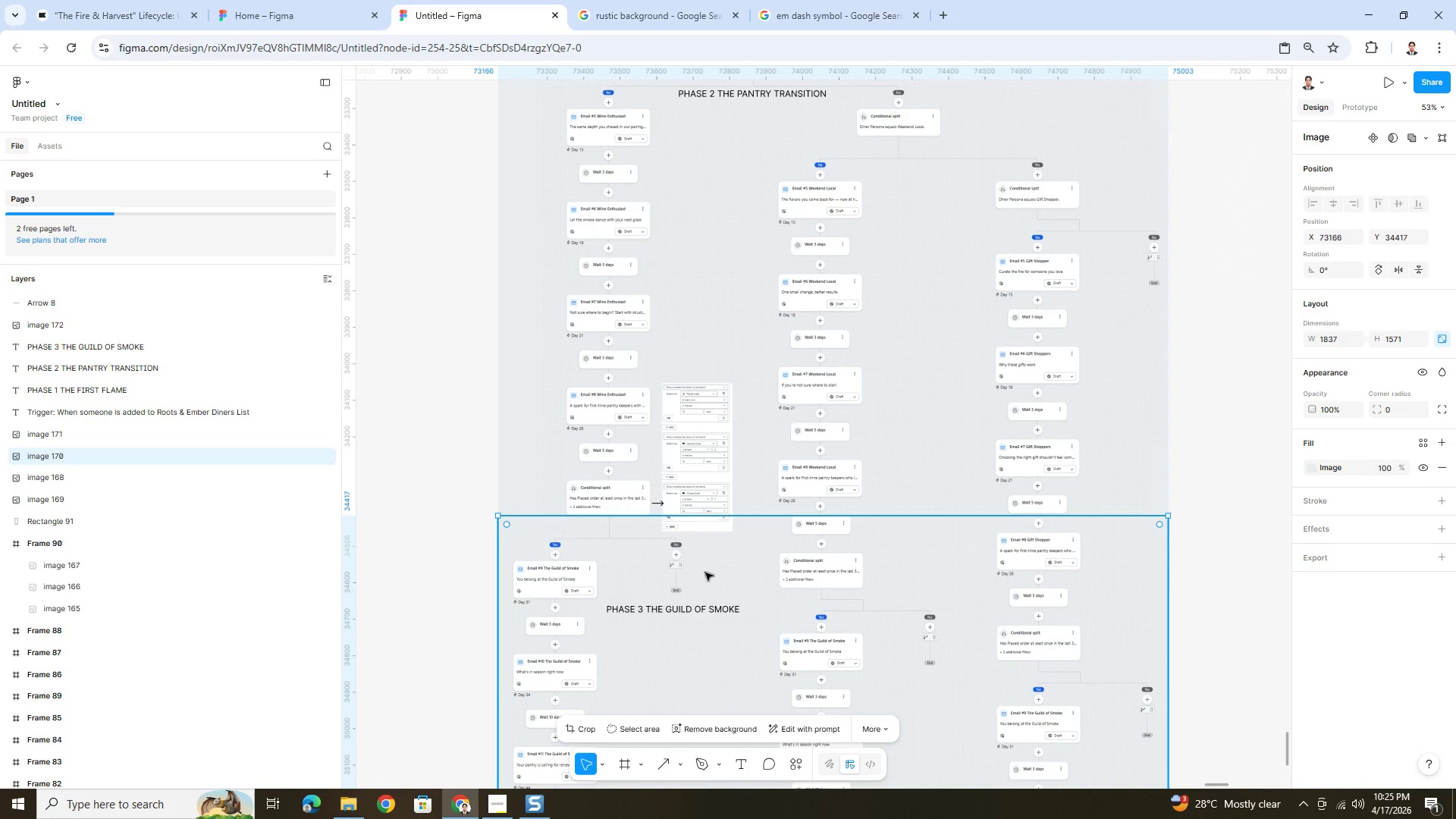 
scroll: coordinate [702, 570], scroll_direction: up, amount: 2.0
 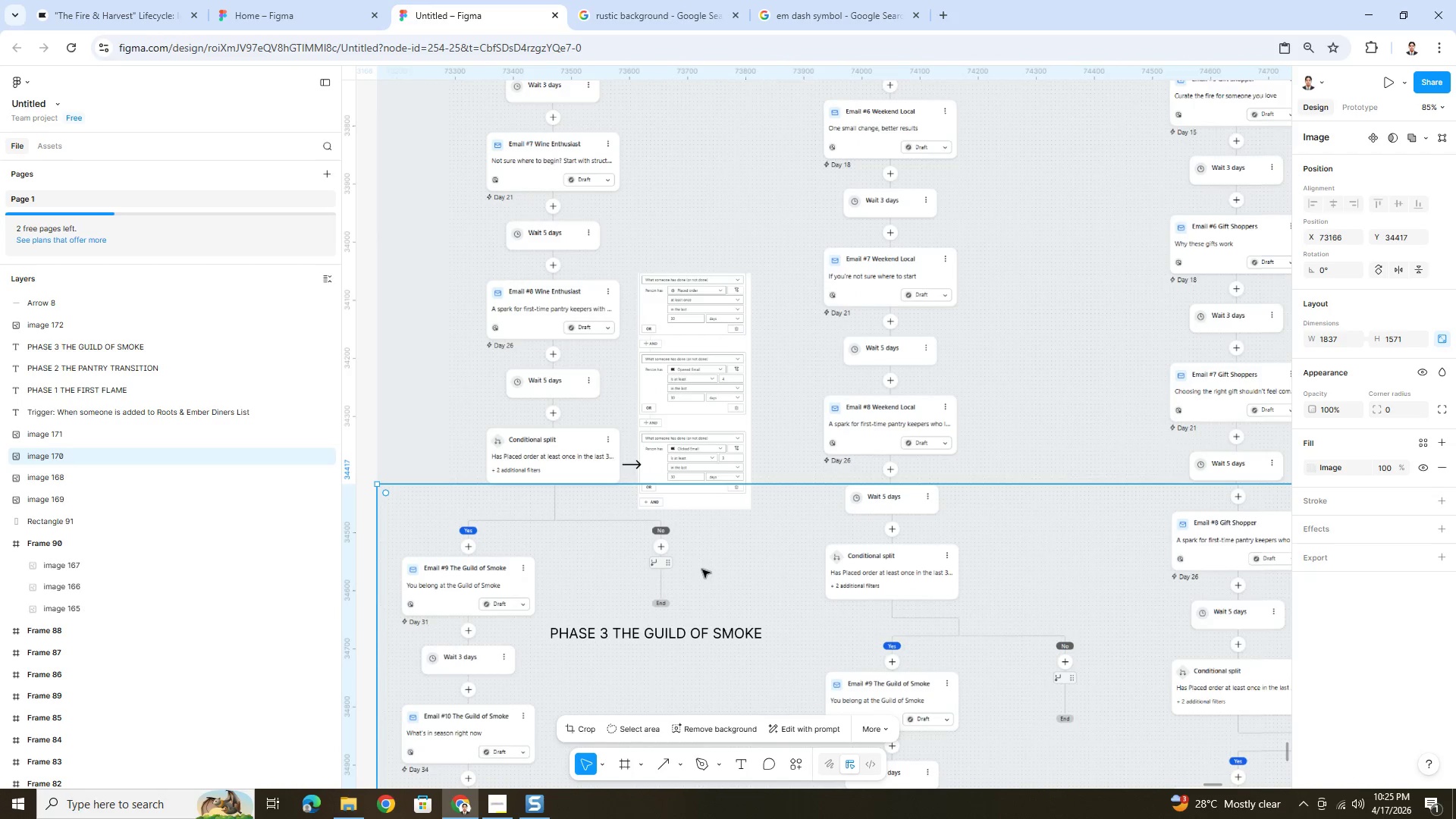 
key(Control+ControlLeft)
 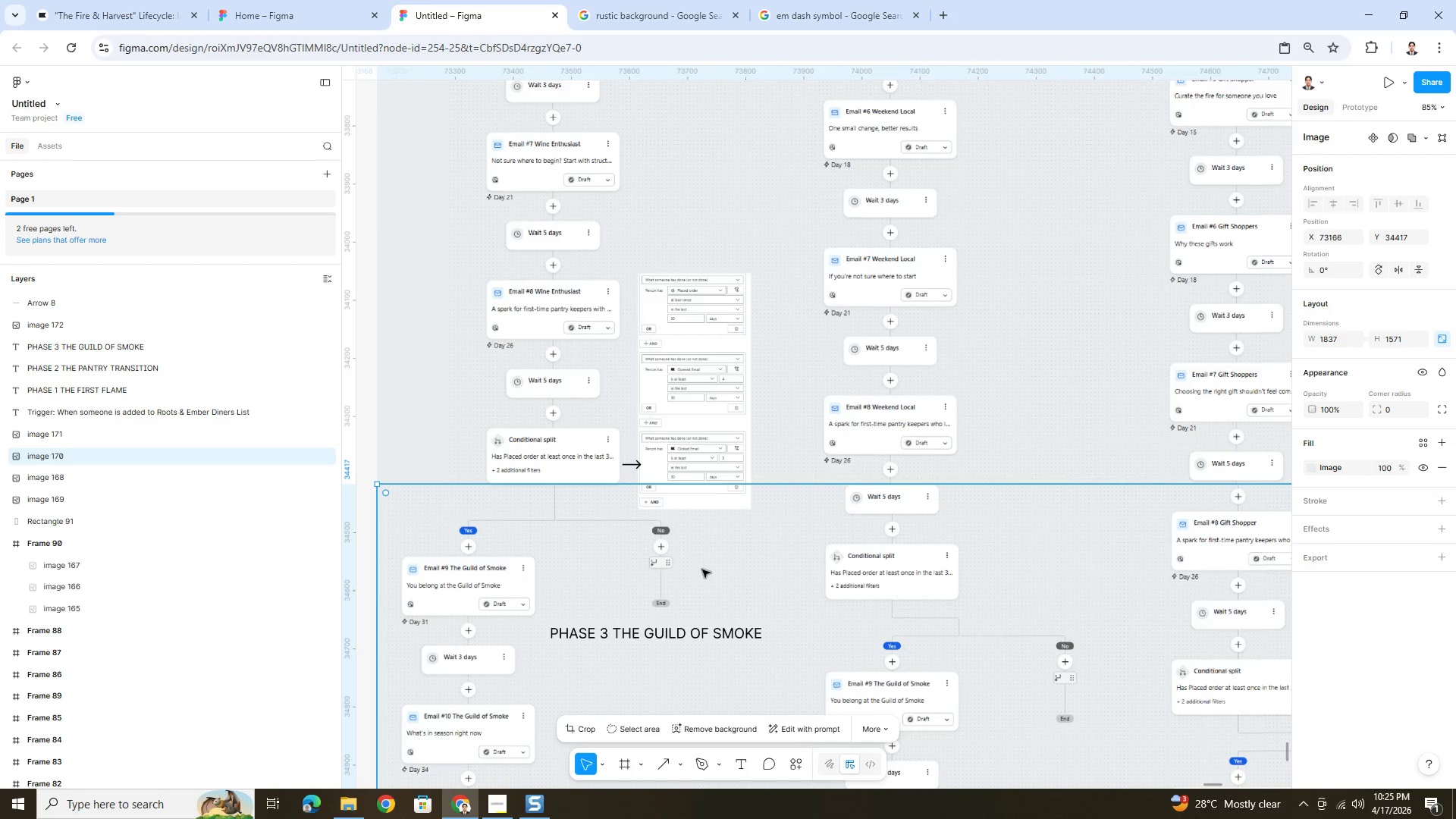 
key(Control+ControlLeft)
 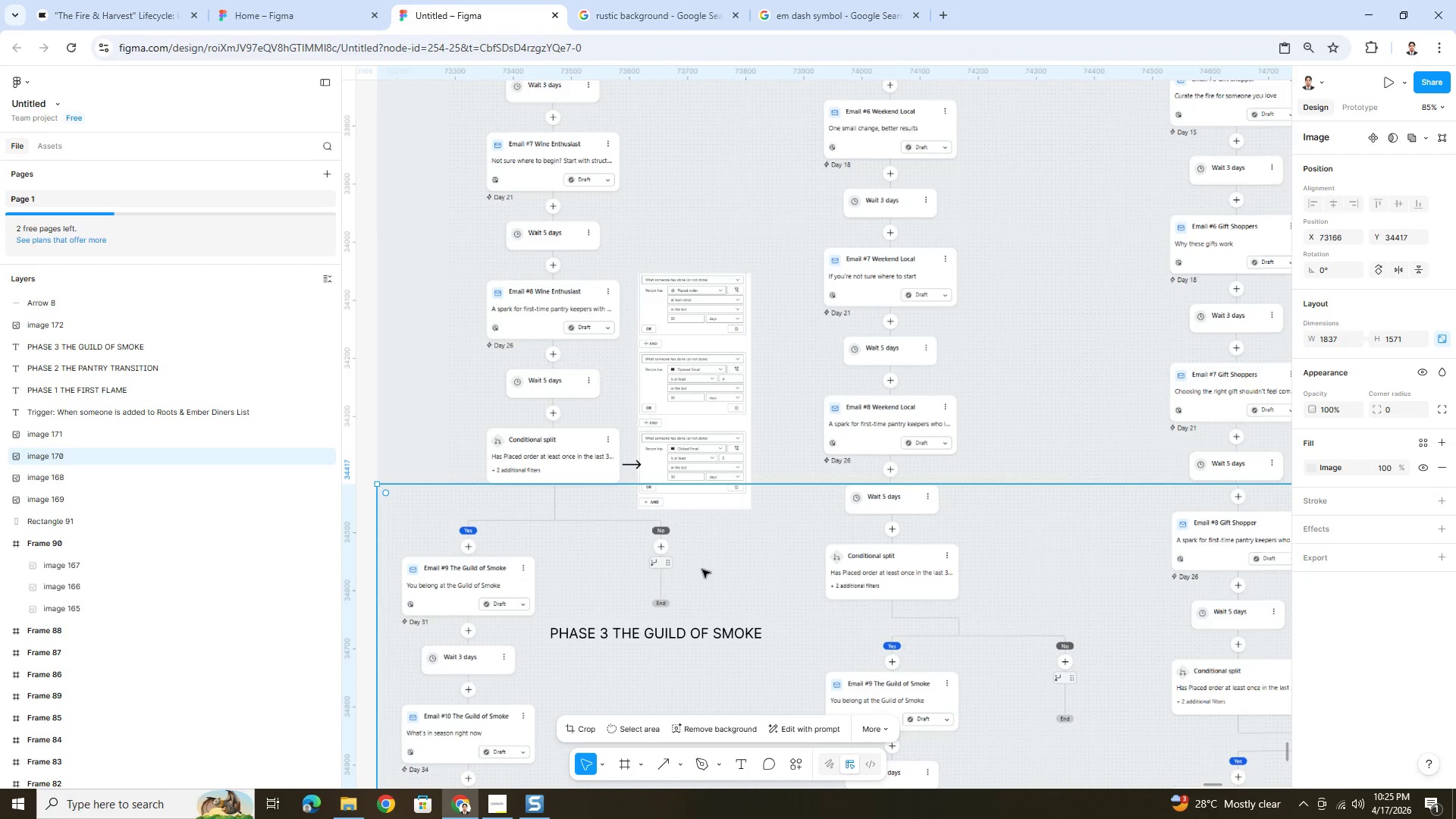 
key(Control+ControlLeft)
 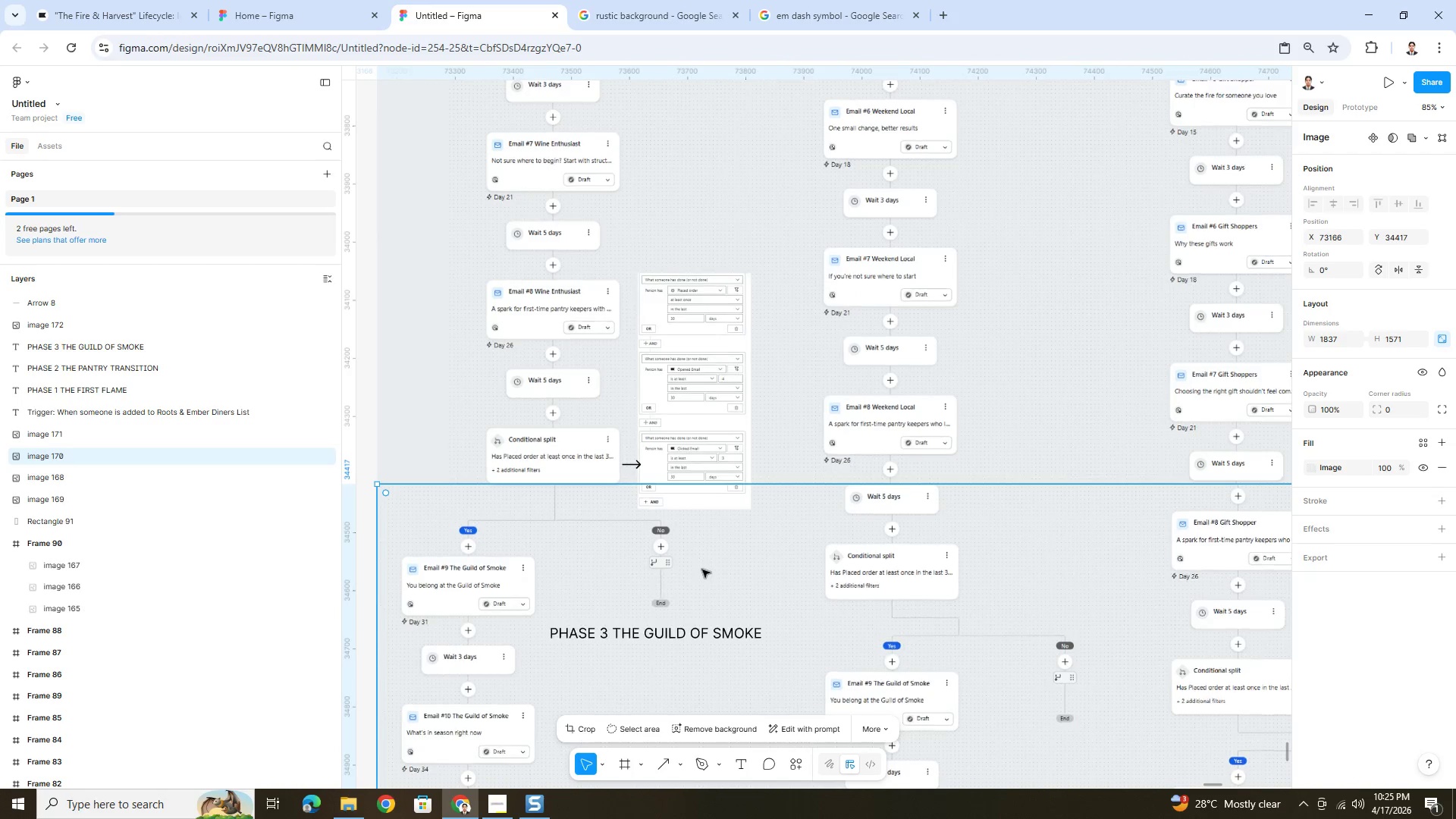 
key(Control+ControlLeft)
 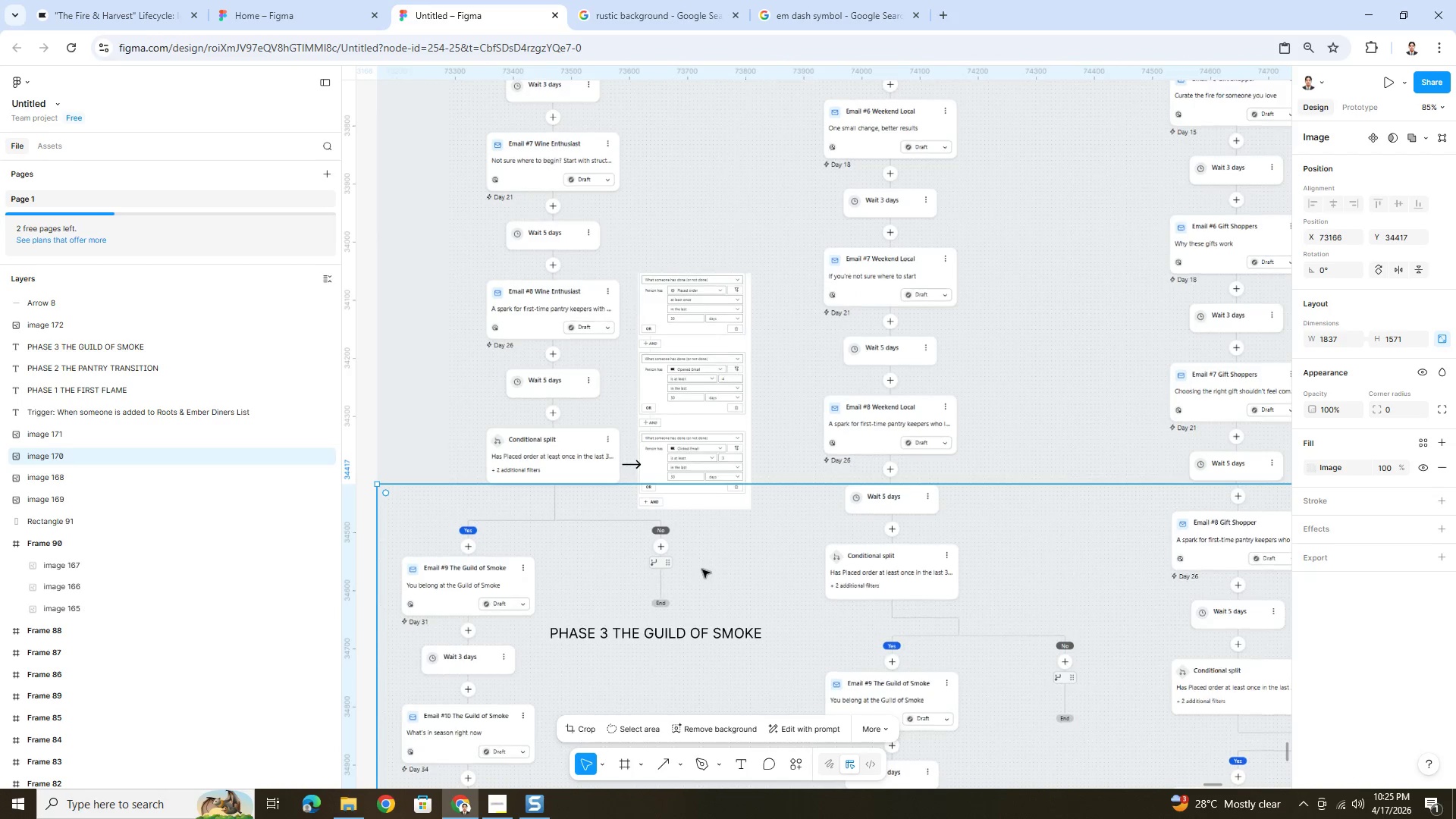 
key(Control+ControlLeft)
 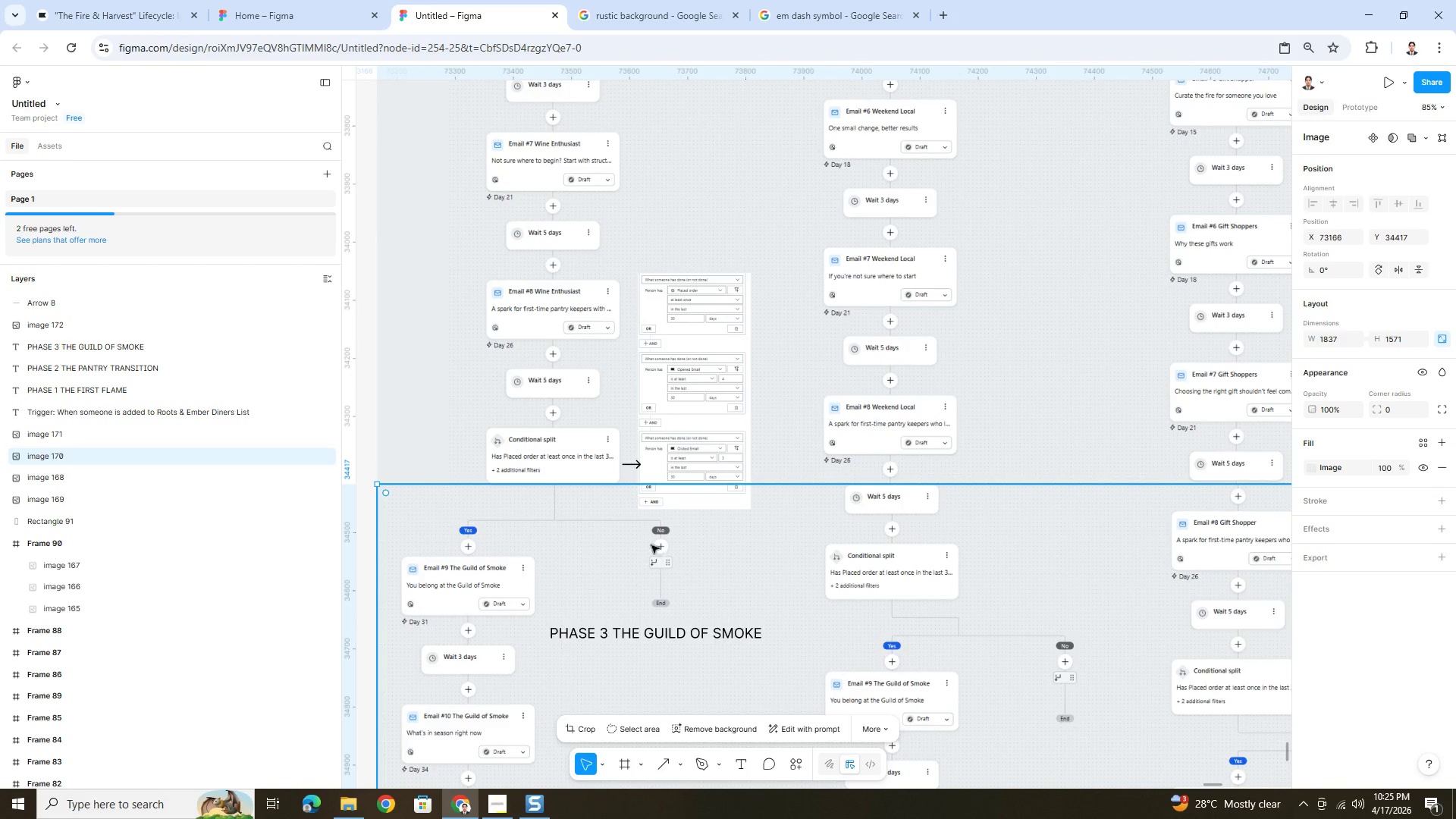 
hold_key(key=ControlLeft, duration=0.36)
scroll: coordinate [646, 535], scroll_direction: up, amount: 1.0
 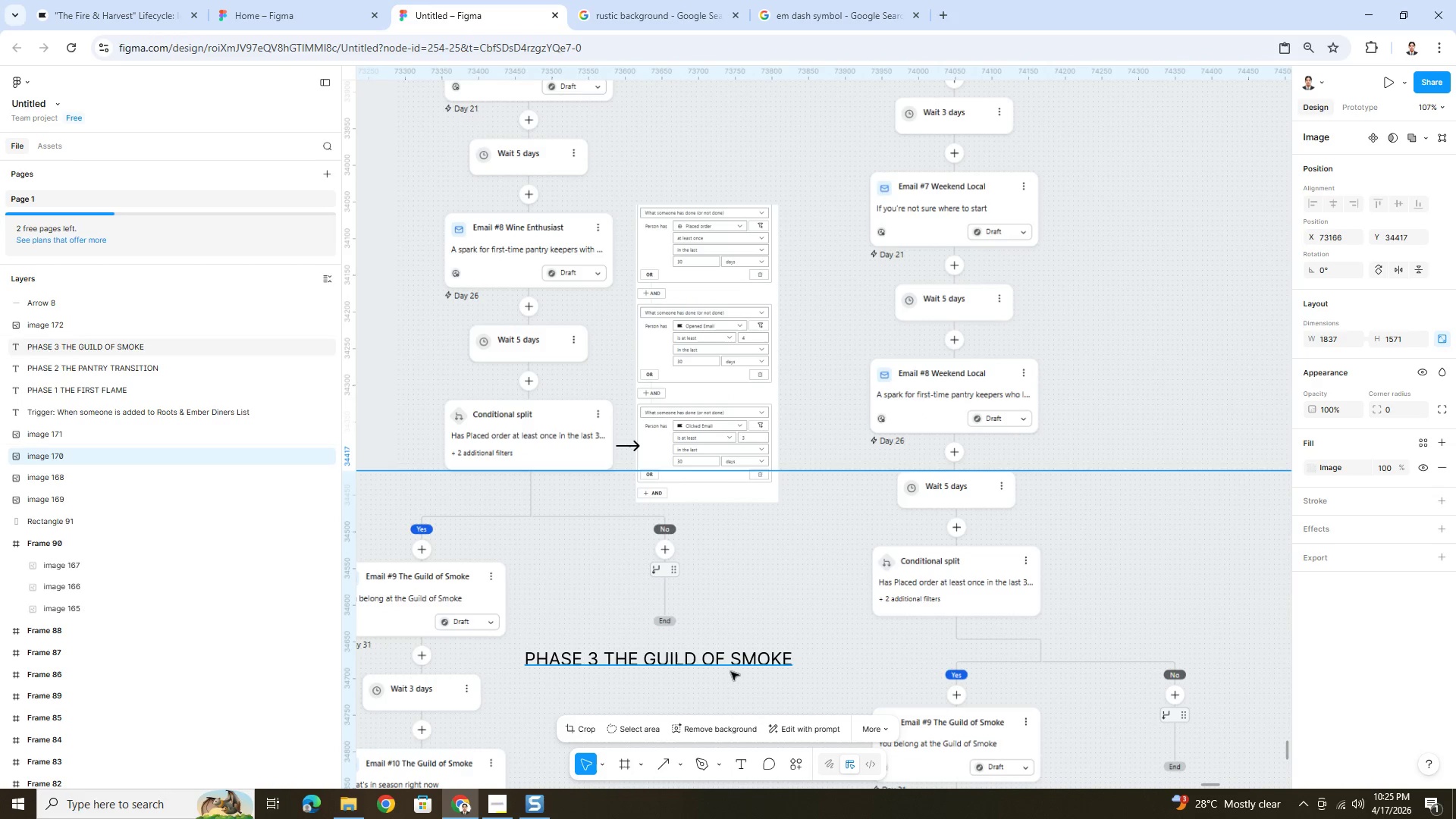 
left_click([731, 664])
 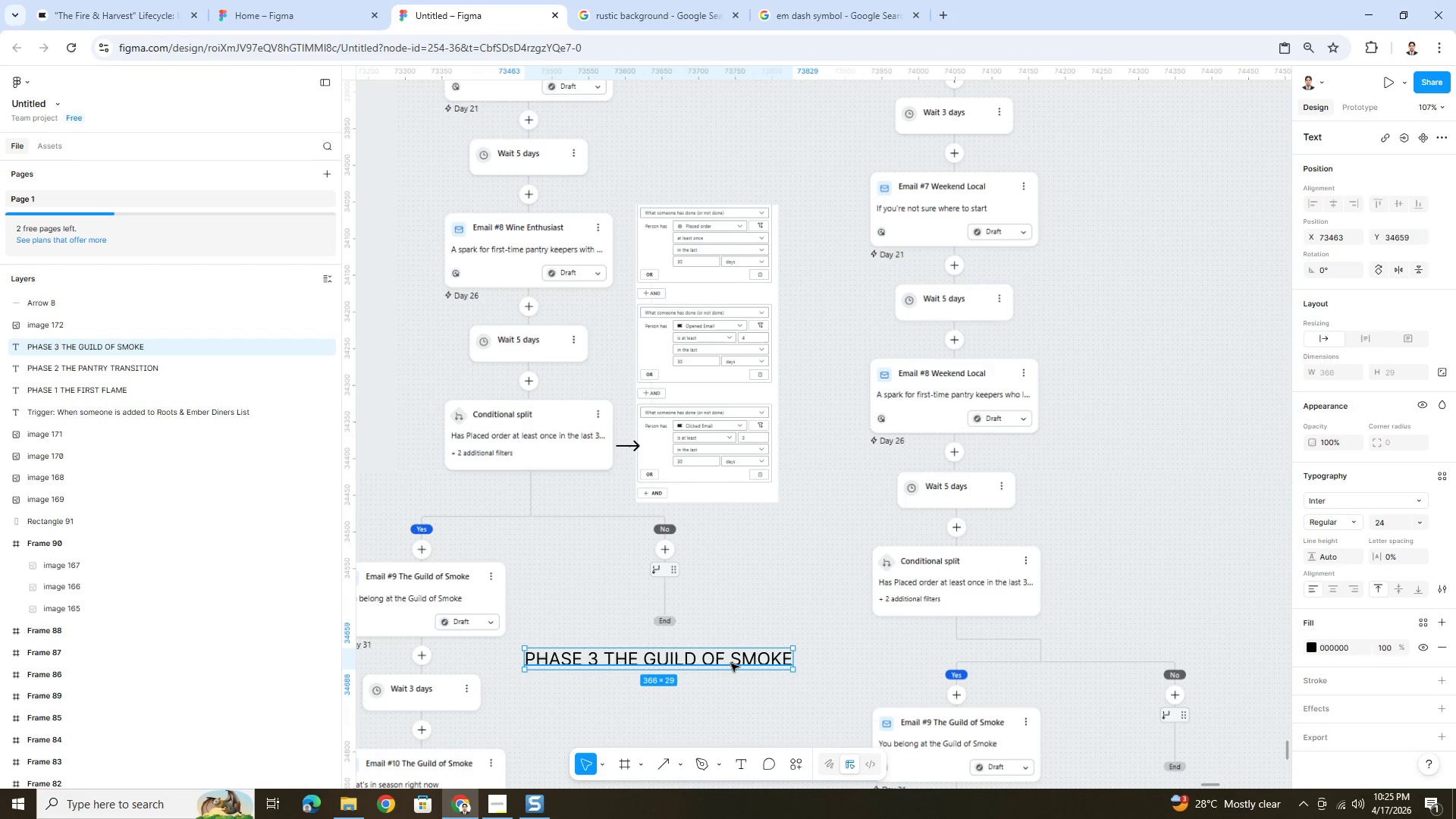 
key(Control+C)
 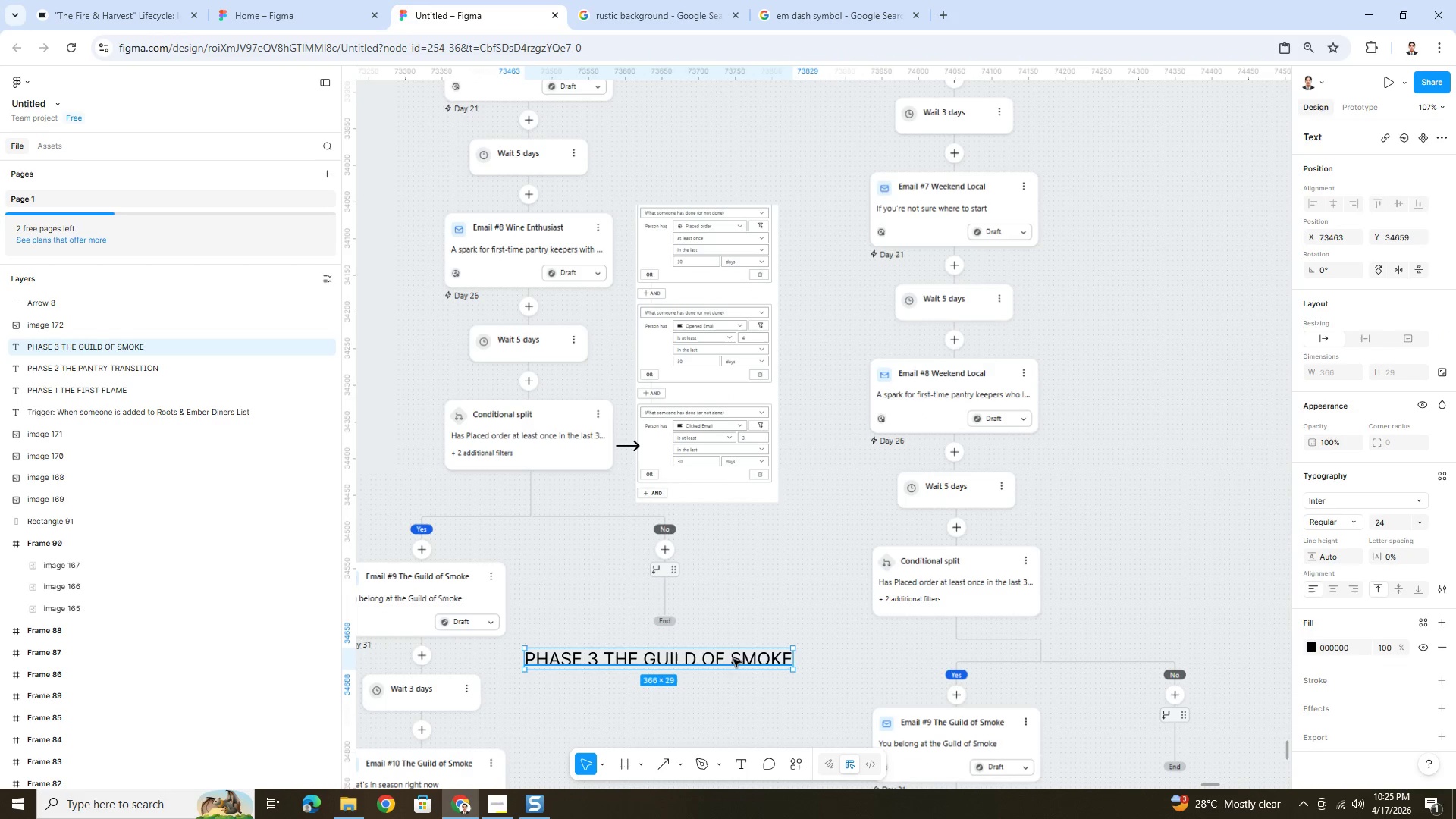 
key(Control+V)
 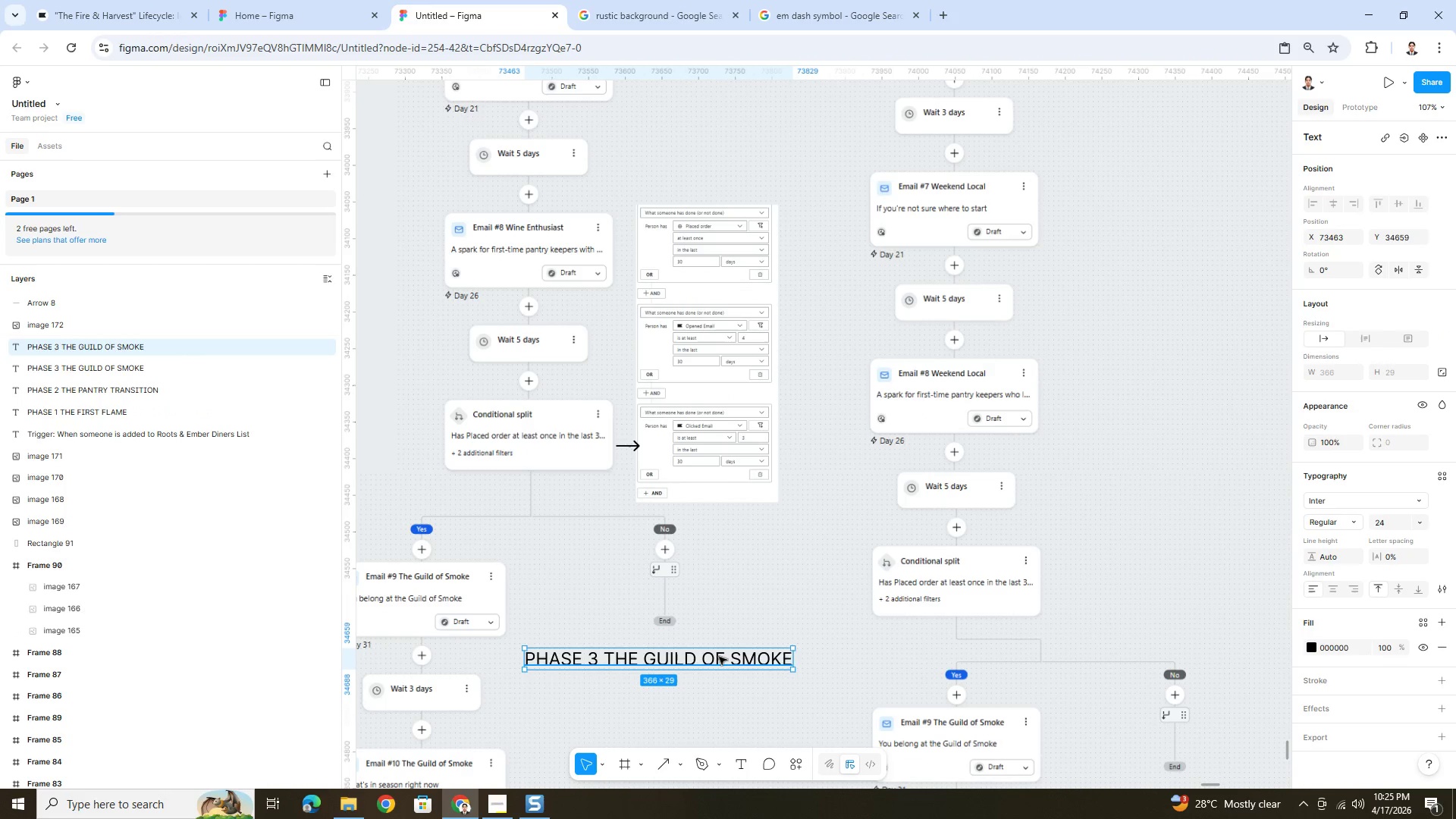 
left_click_drag(start_coordinate=[718, 657], to_coordinate=[785, 484])
 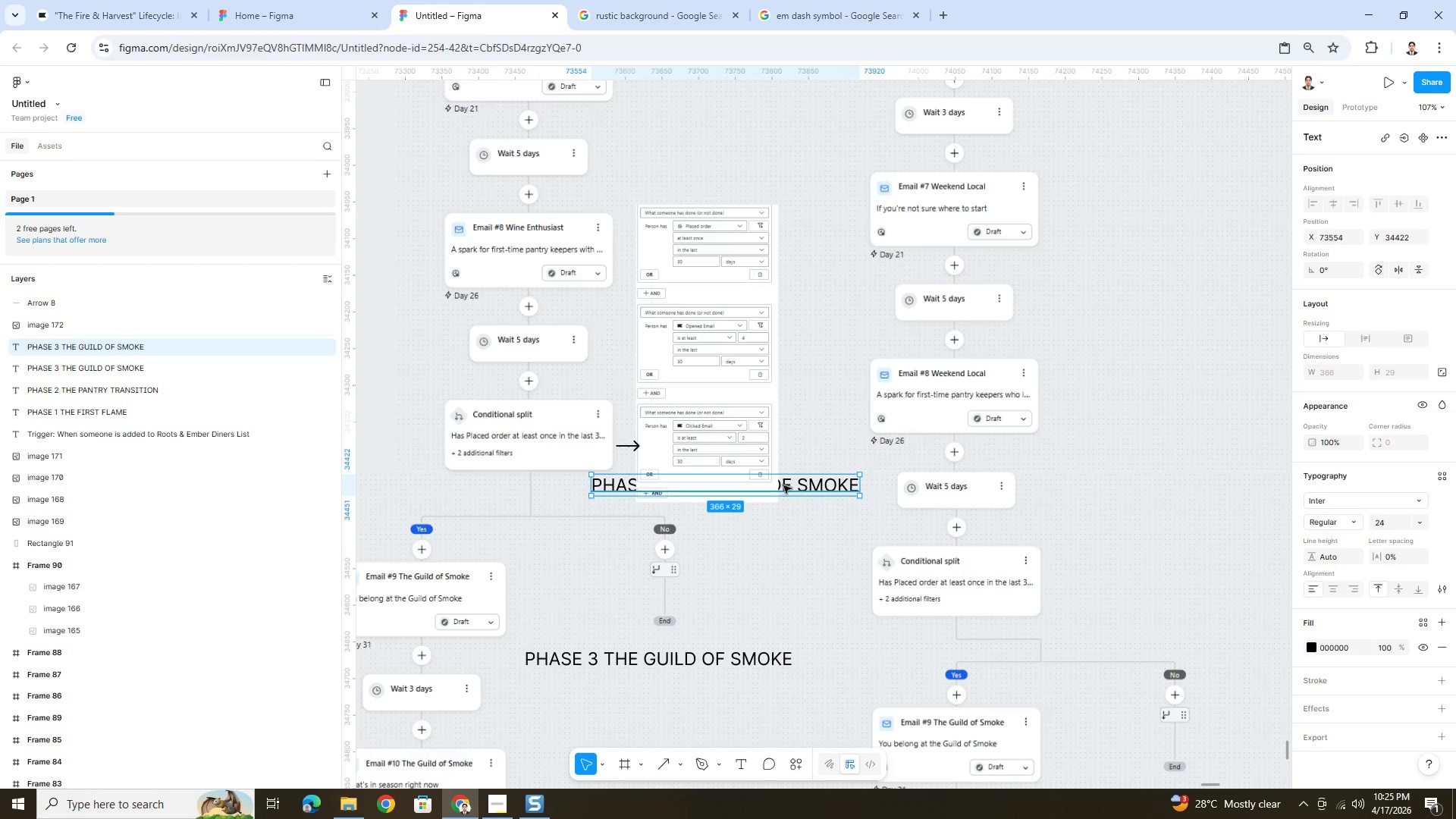 
key(Control+BracketRight)
 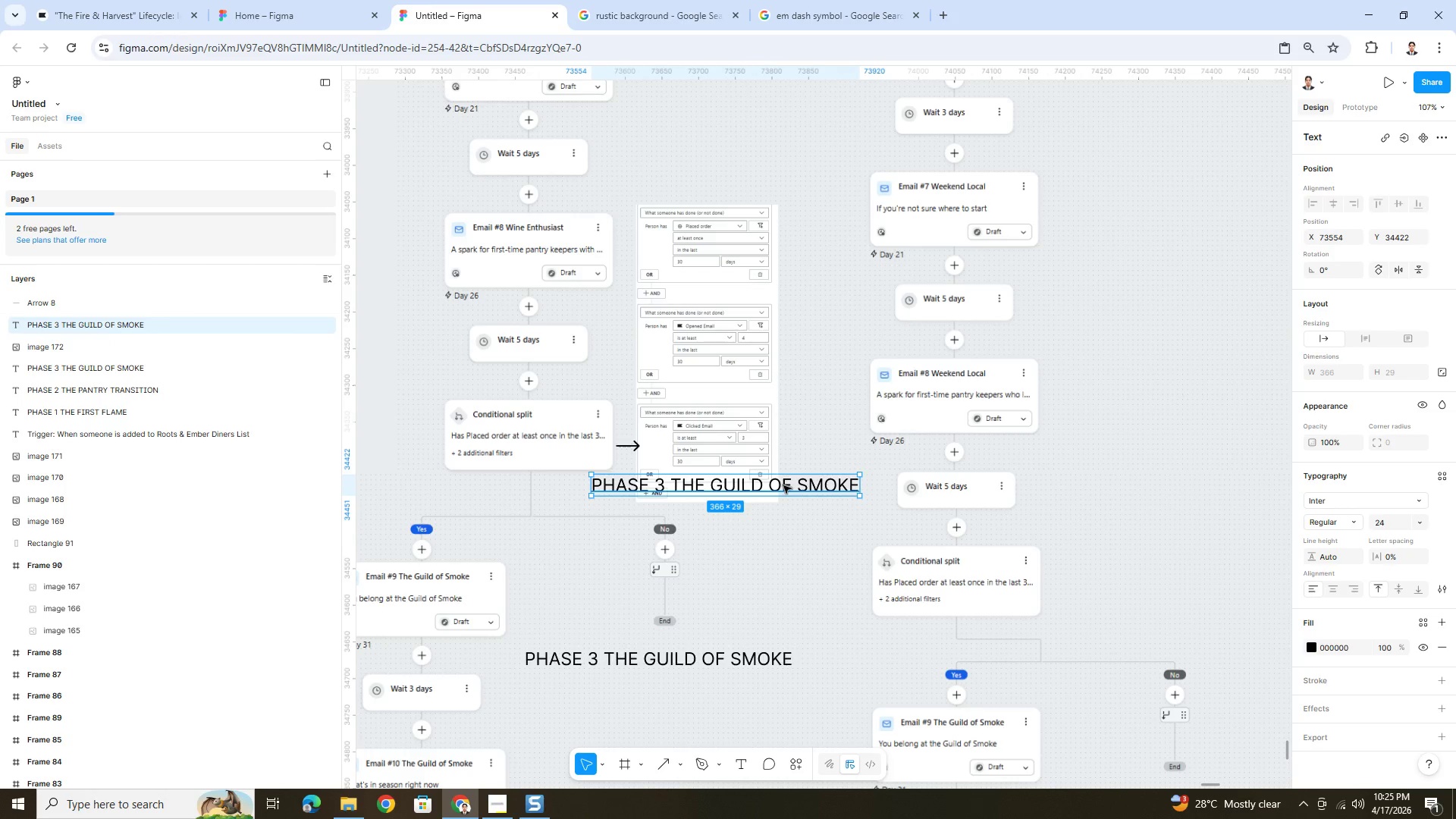 
key(Control+BracketRight)
 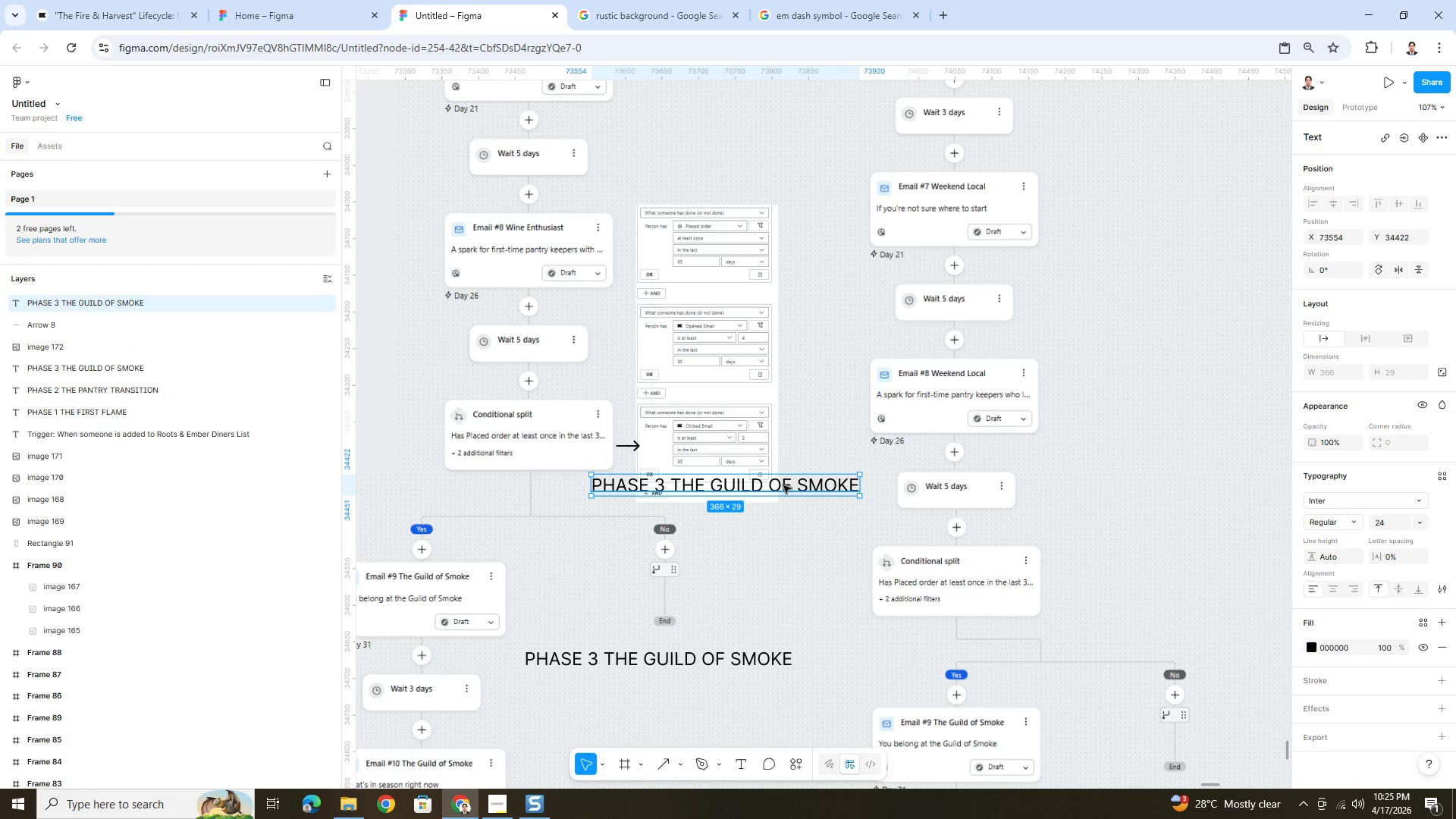 
double_click([783, 485])
 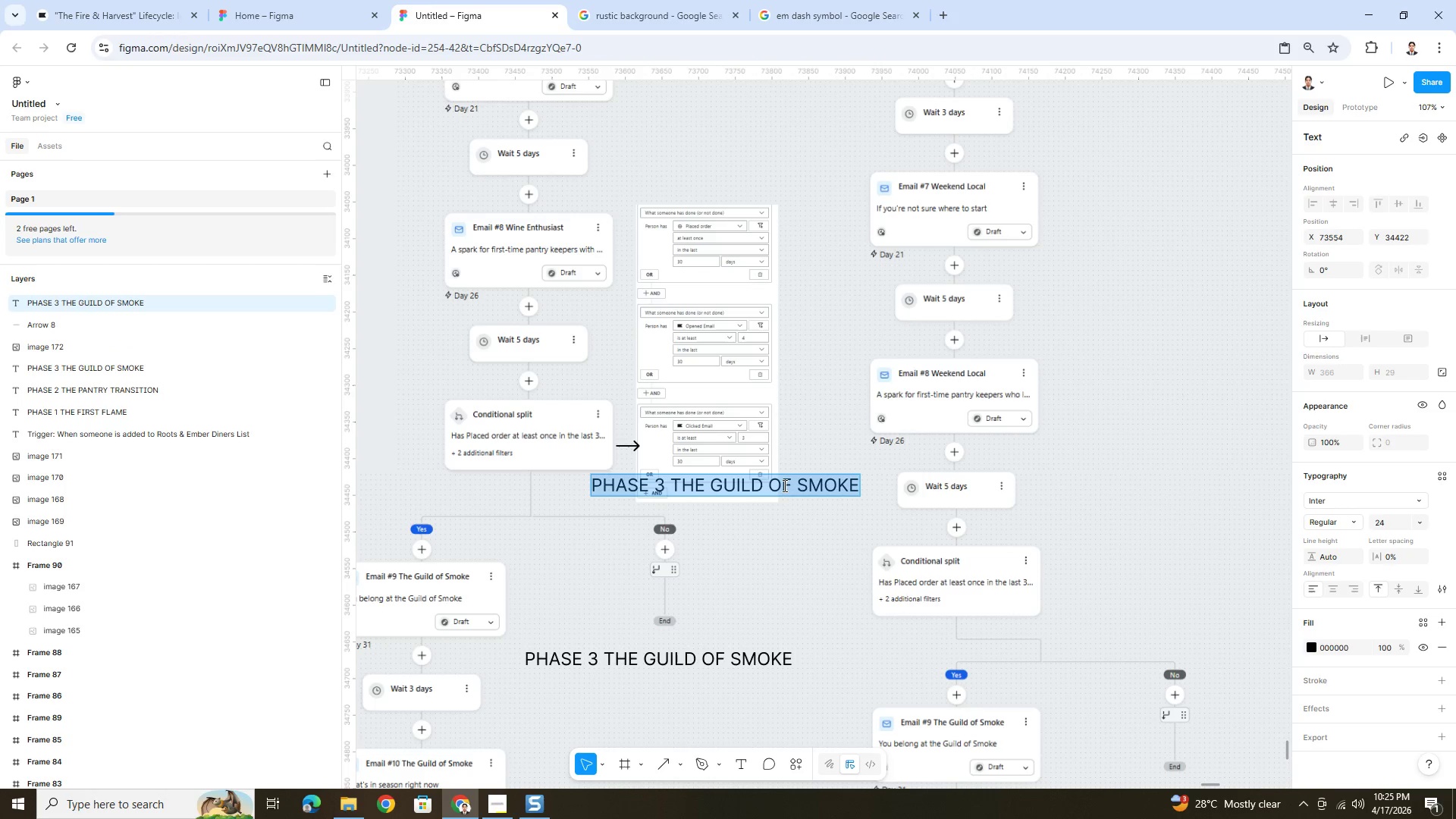 
type(SAME WITH )
 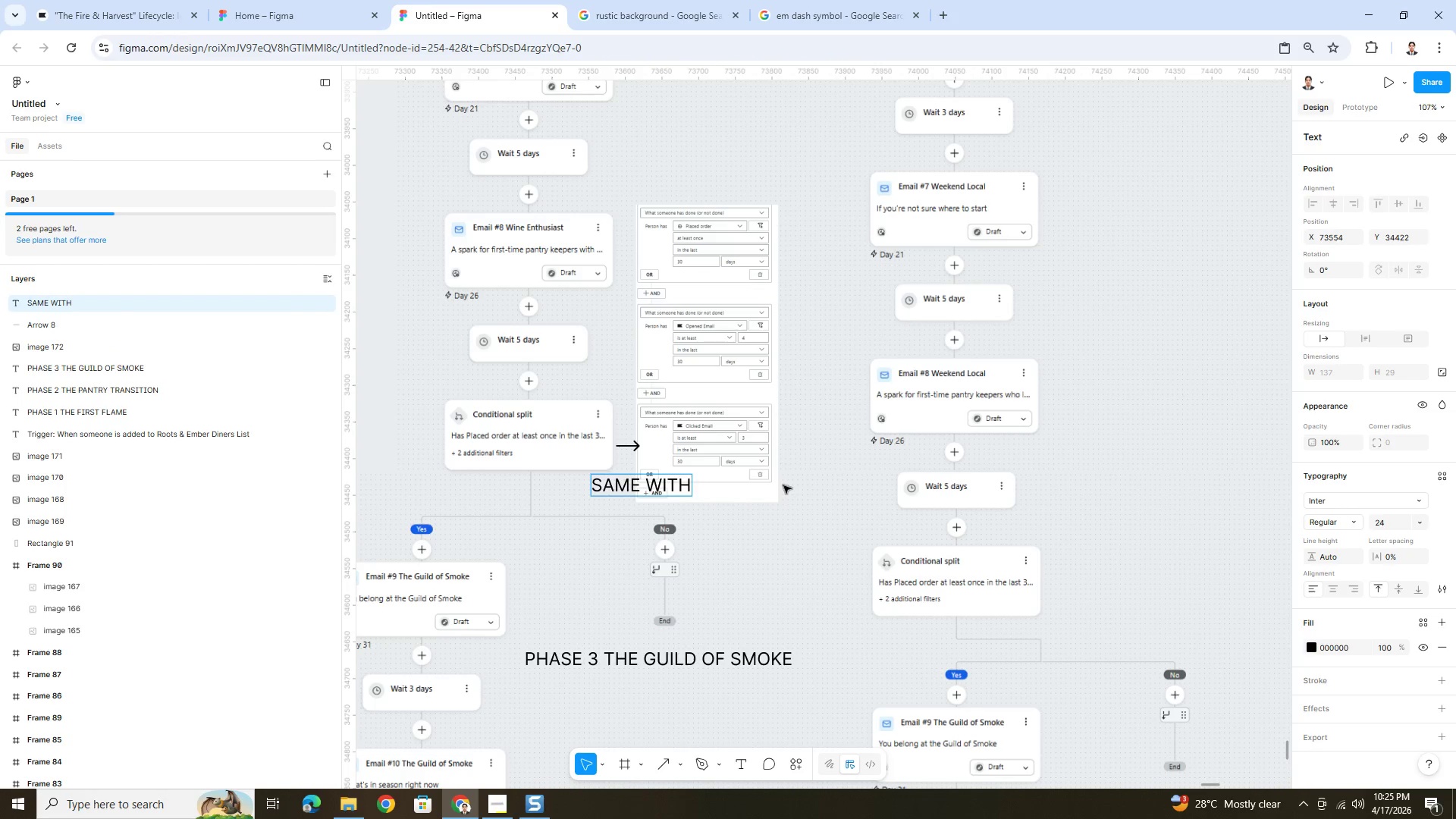 
type(WEEKEND LOCAL AND GIFT SHOPPER PATCH)
key(Backspace)
key(Backspace)
type(H)
 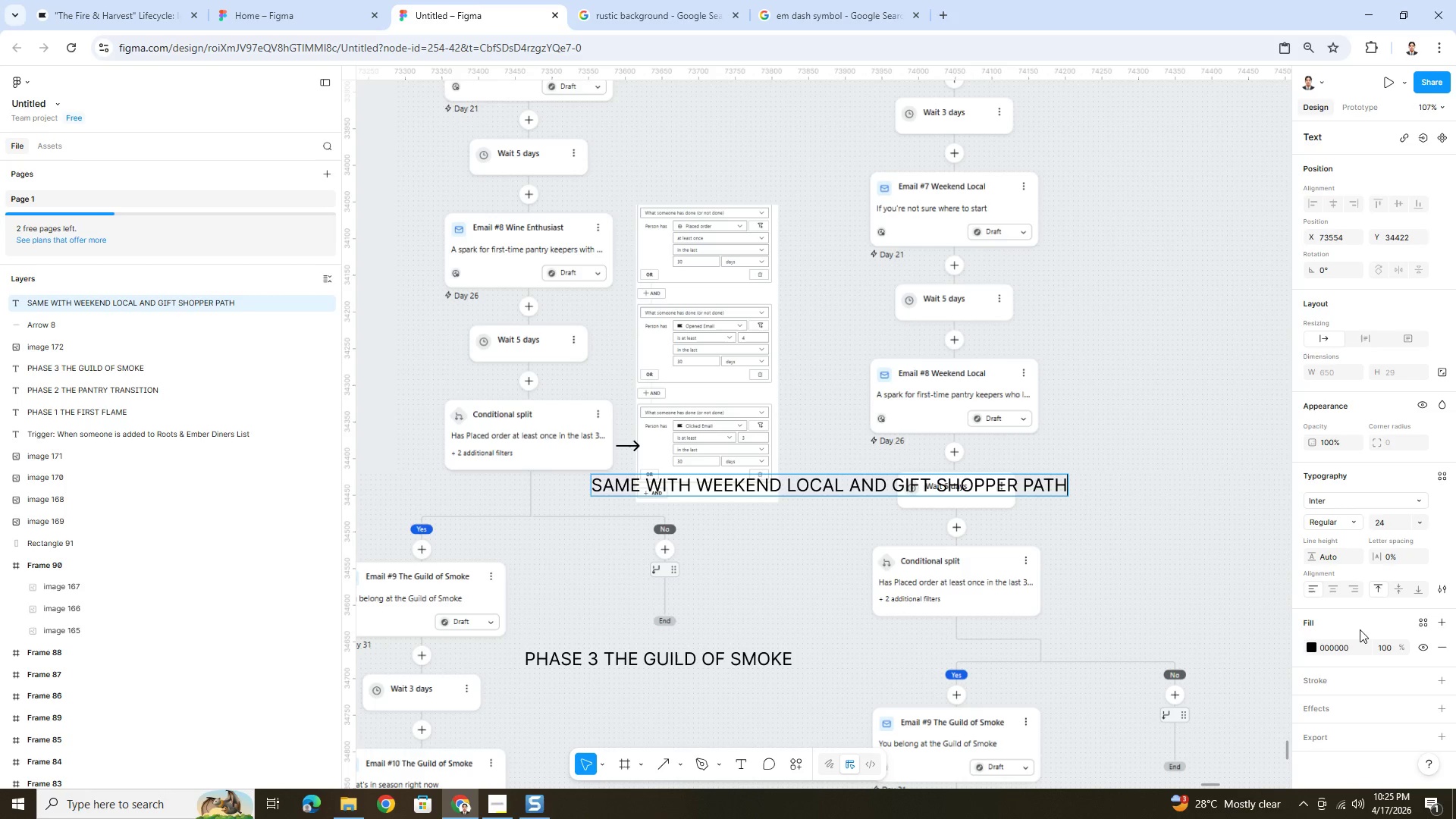 
key(Control+A)
 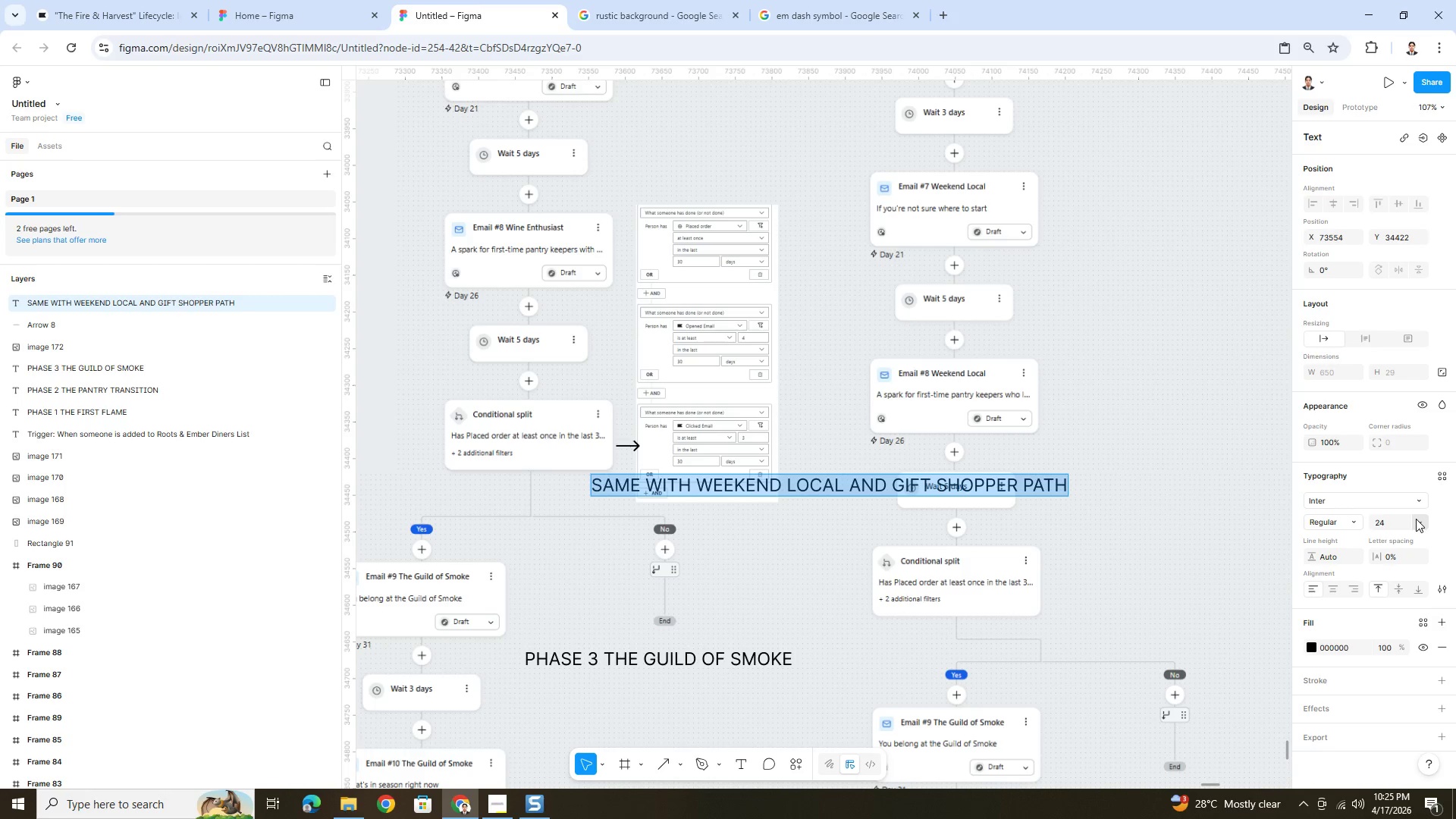 
left_click([1416, 519])
 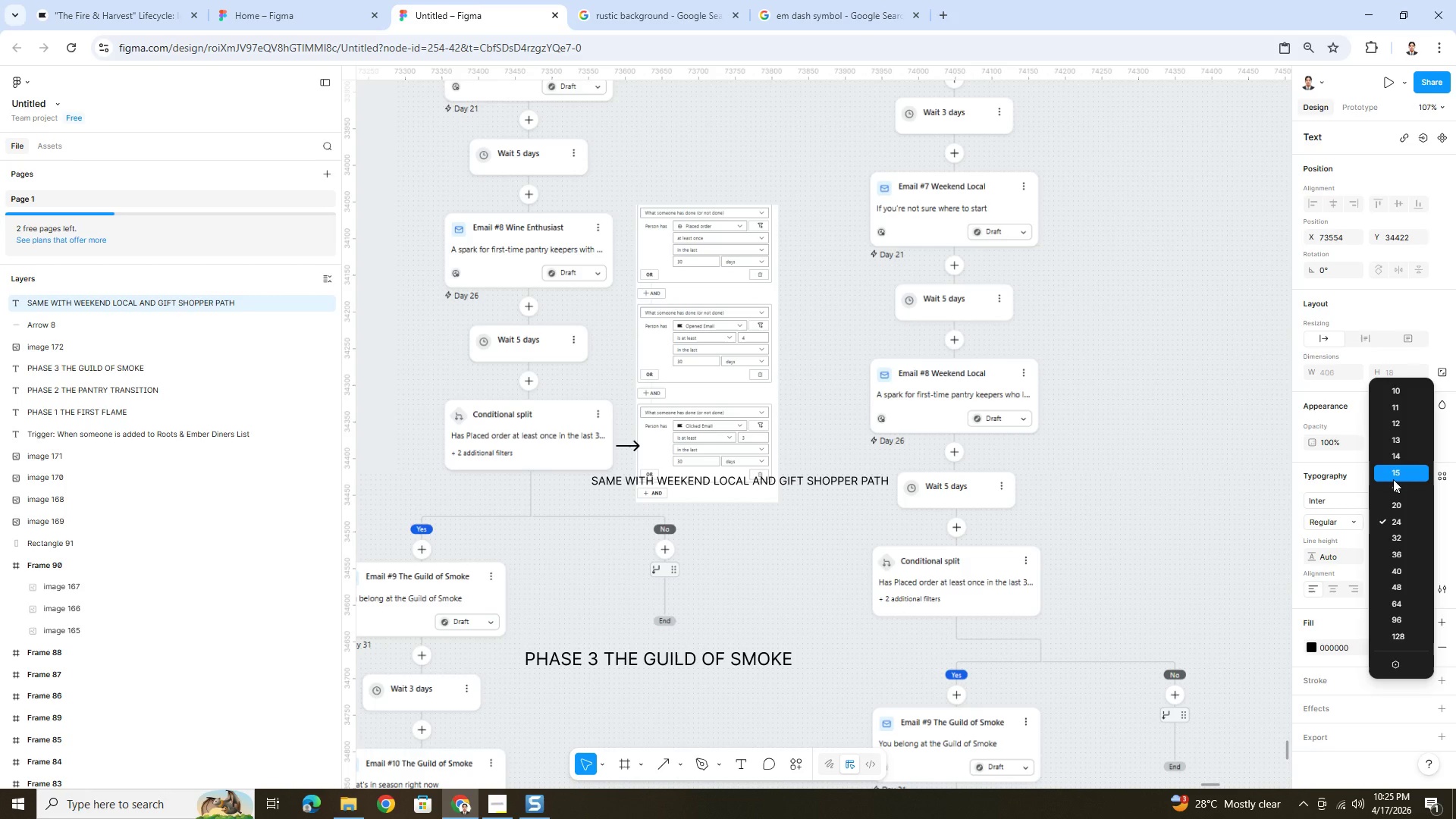 
left_click([1395, 457])
 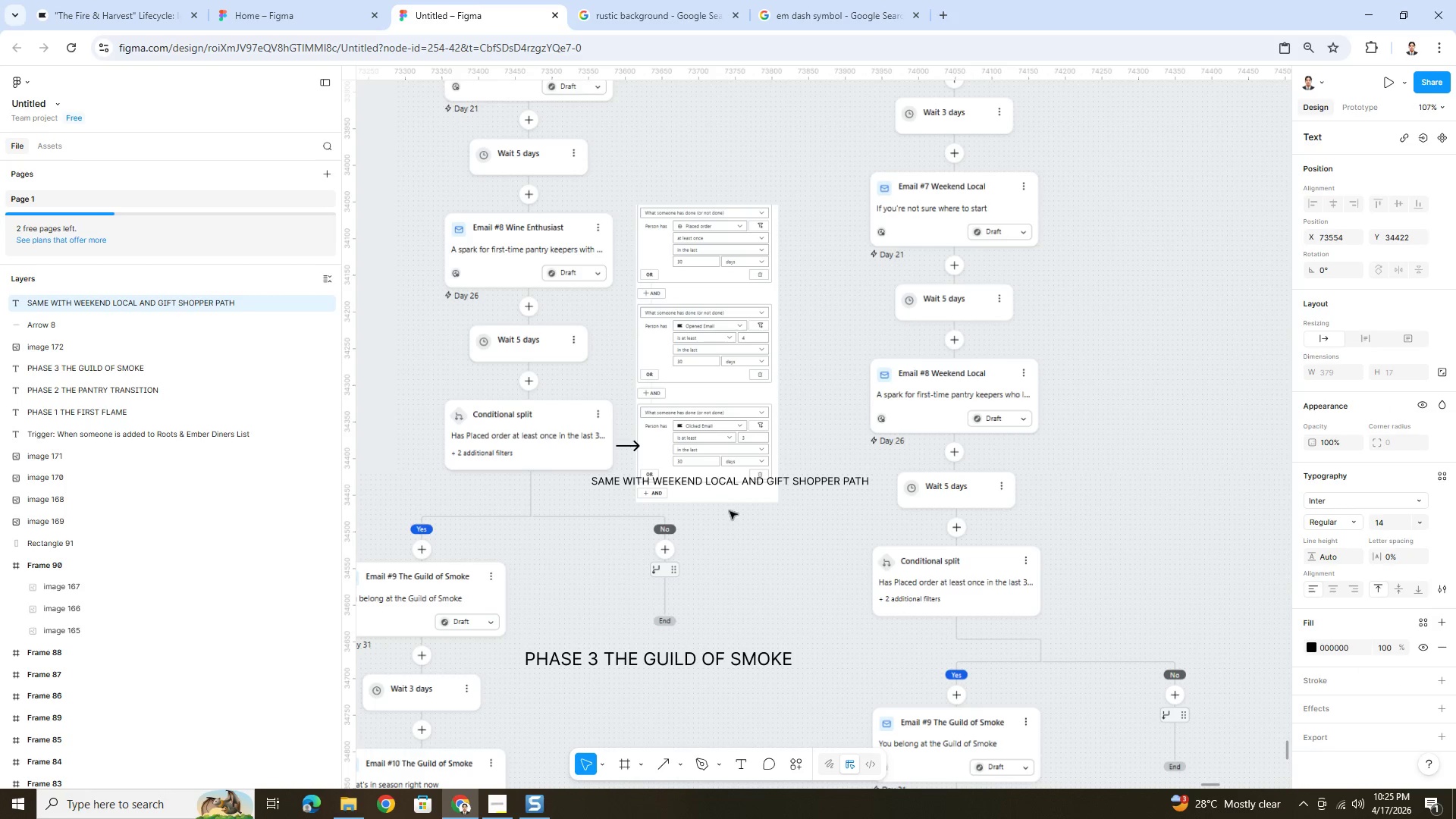 
hold_key(key=ControlLeft, duration=0.42)
scroll: coordinate [718, 508], scroll_direction: up, amount: 2.0
 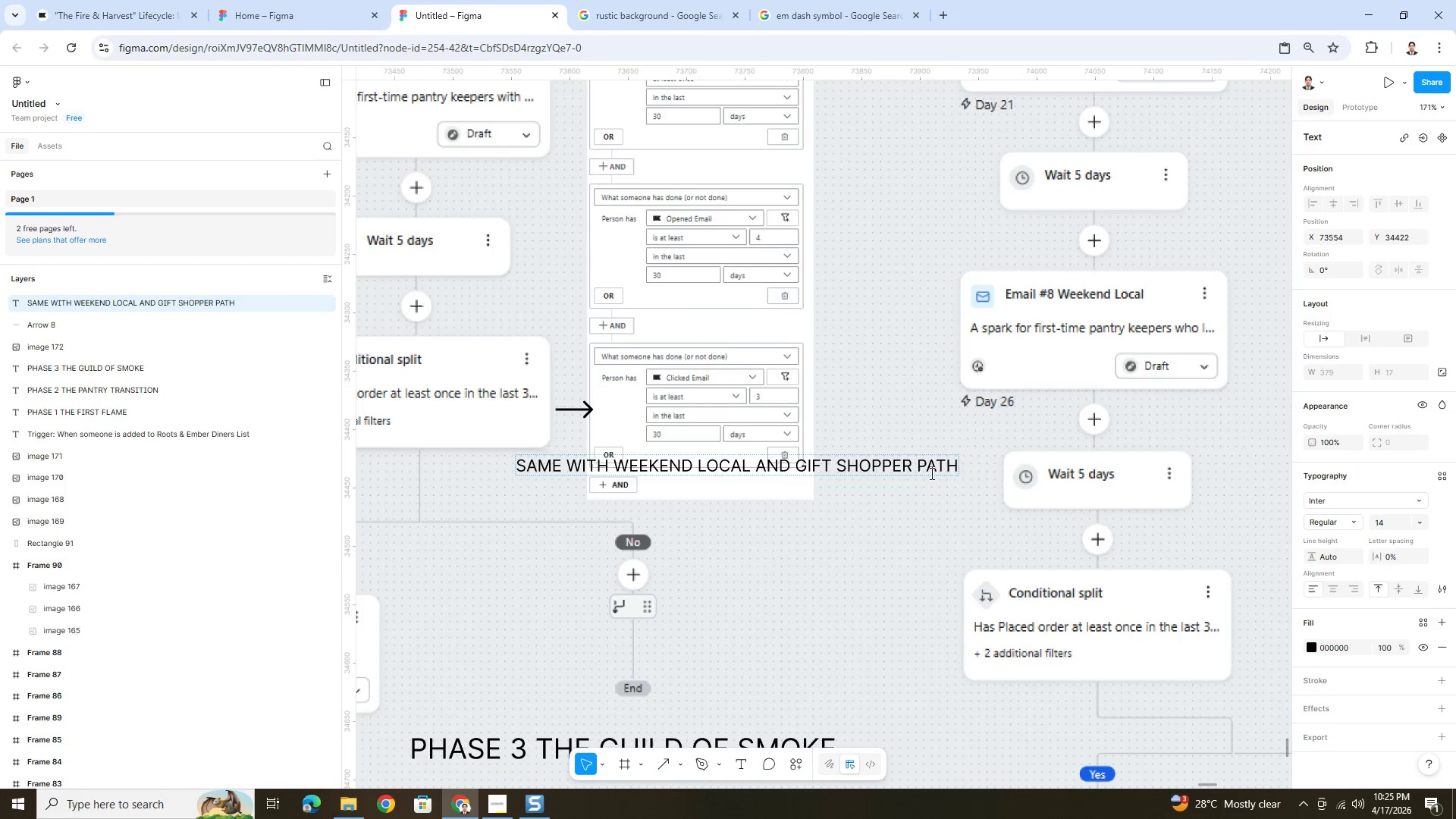 
left_click([930, 472])
 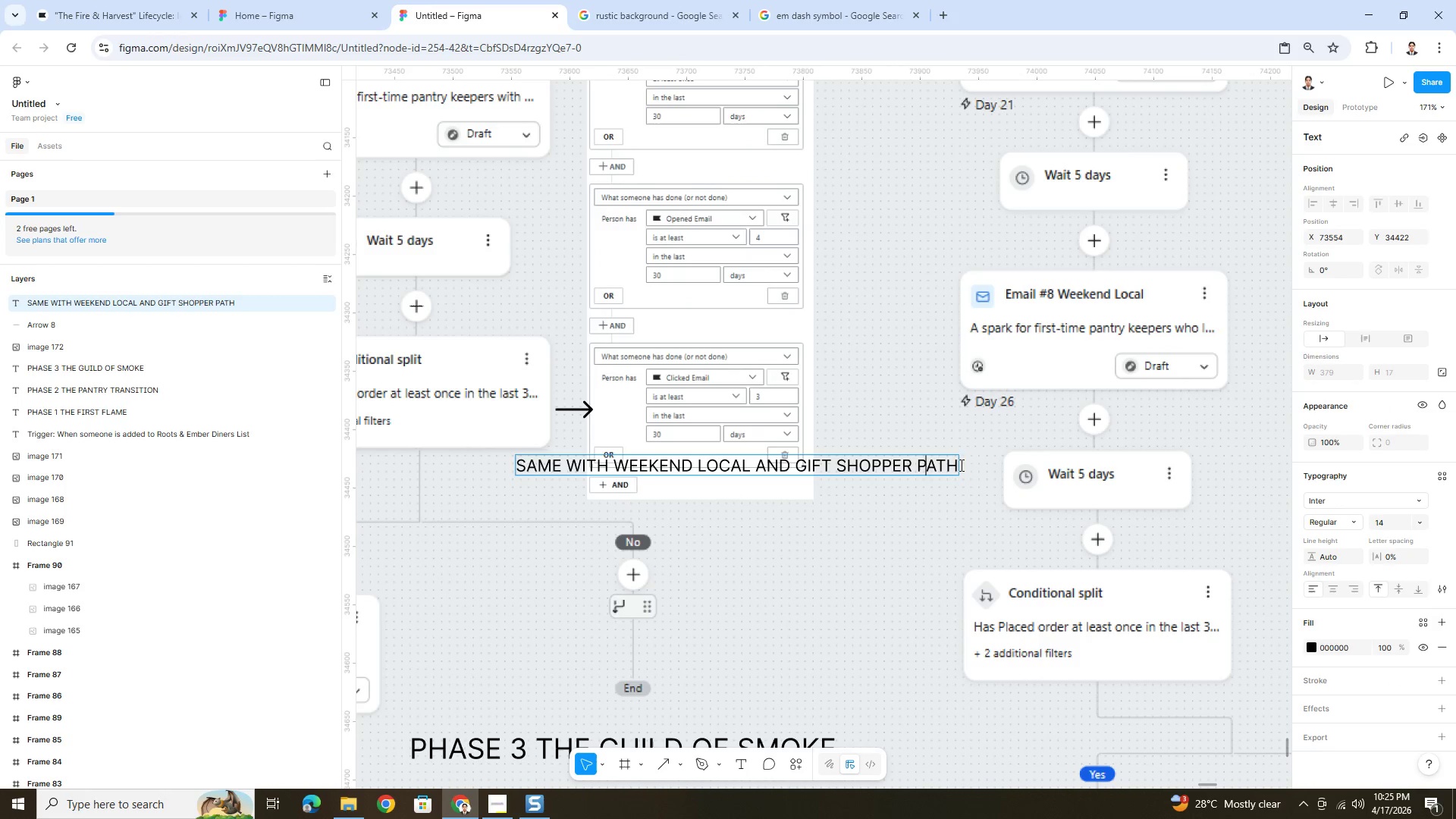 
left_click([979, 466])
 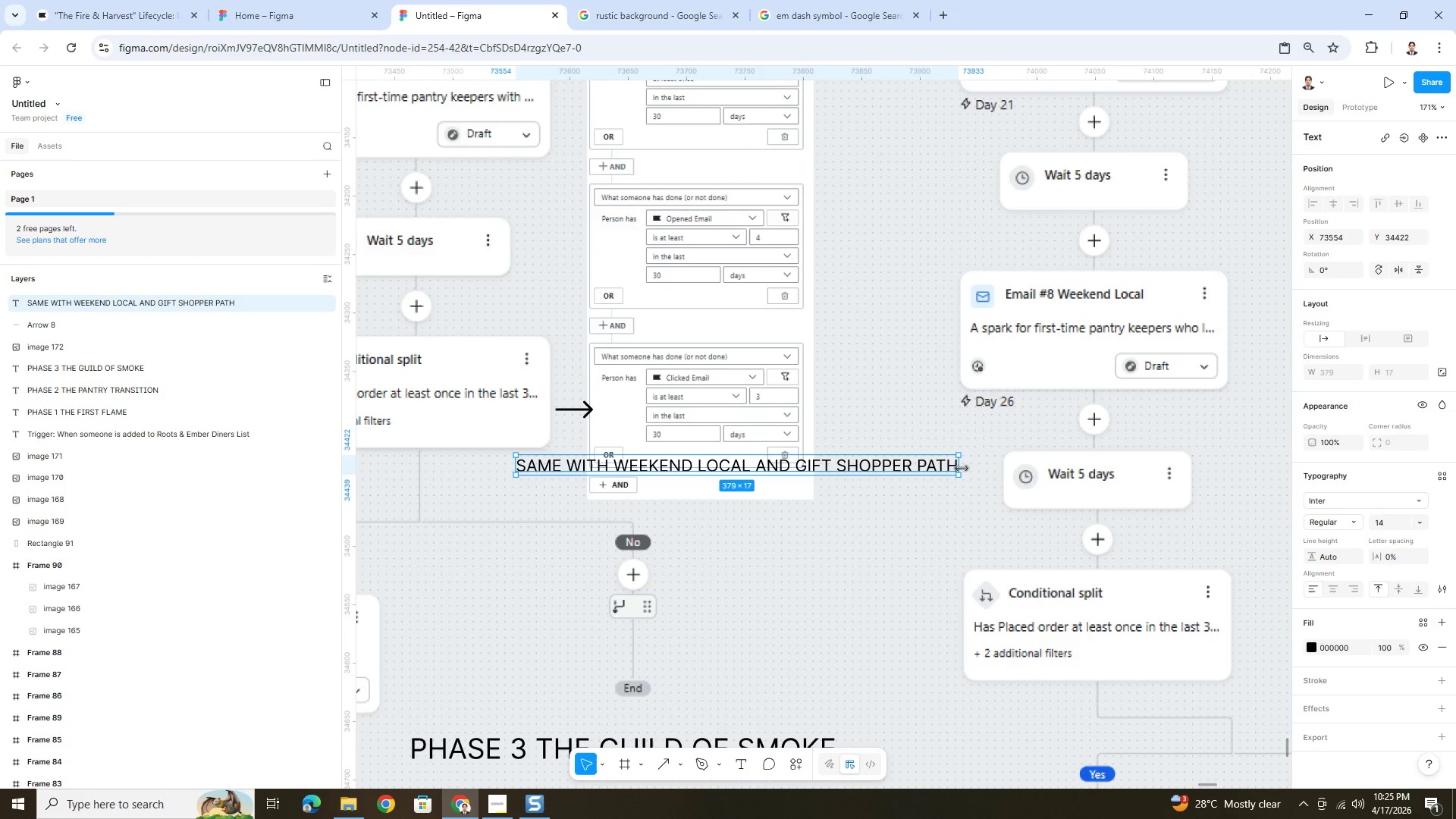 
left_click_drag(start_coordinate=[961, 468], to_coordinate=[750, 470])
 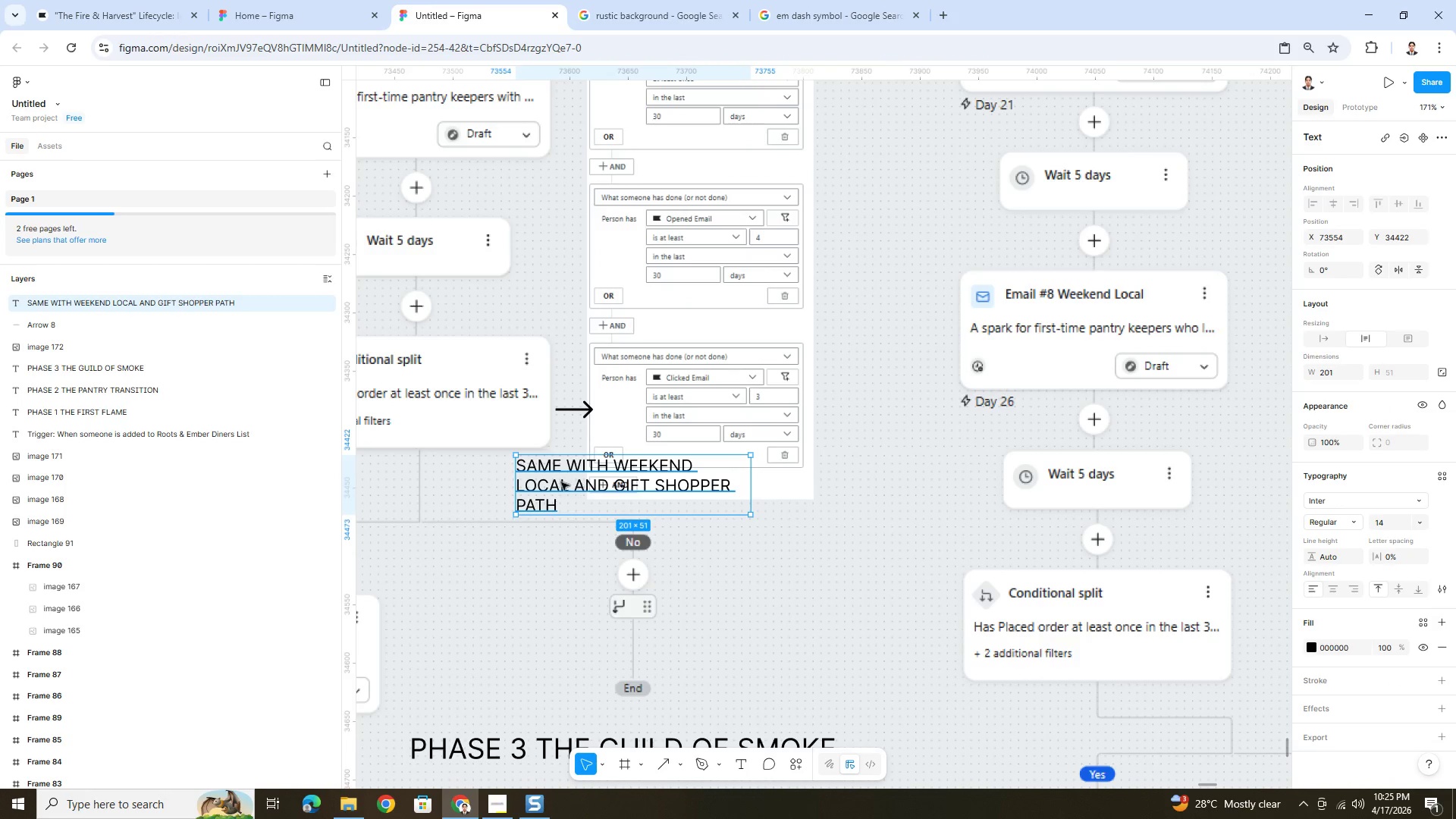 
left_click_drag(start_coordinate=[560, 480], to_coordinate=[723, 492])
 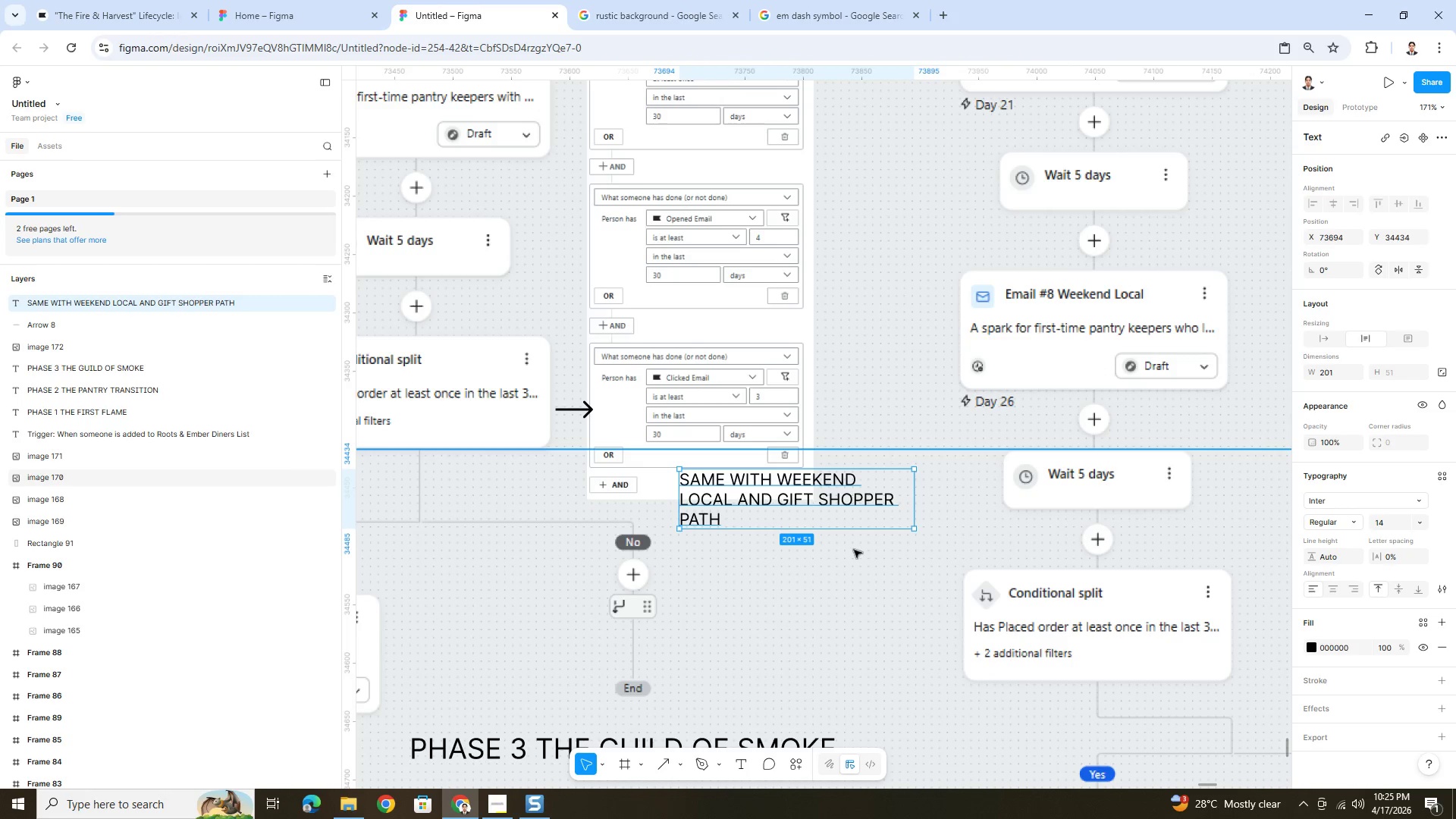 
left_click([854, 550])
 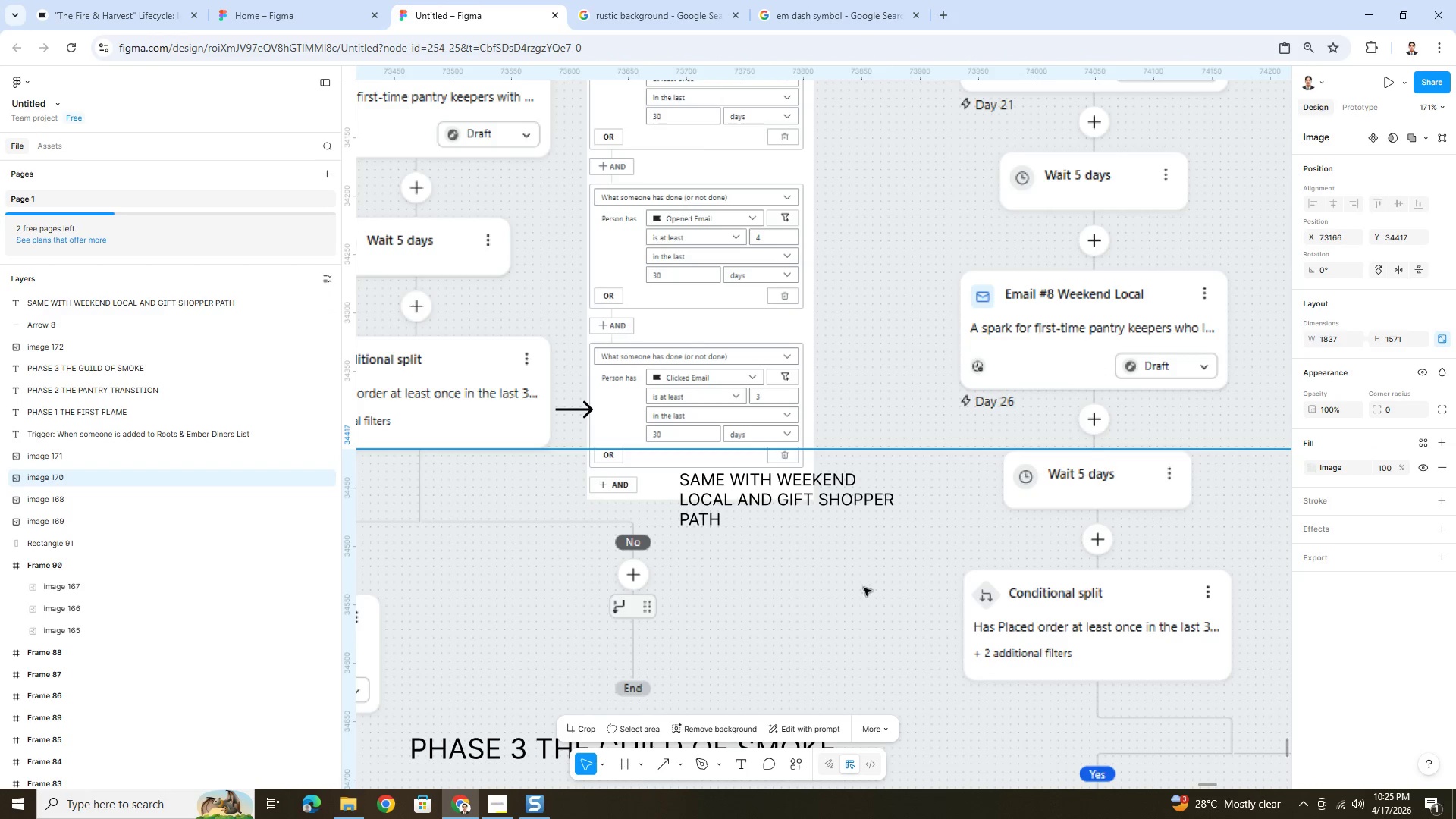 
hold_key(key=ControlLeft, duration=0.52)
scroll: coordinate [868, 603], scroll_direction: down, amount: 4.0
 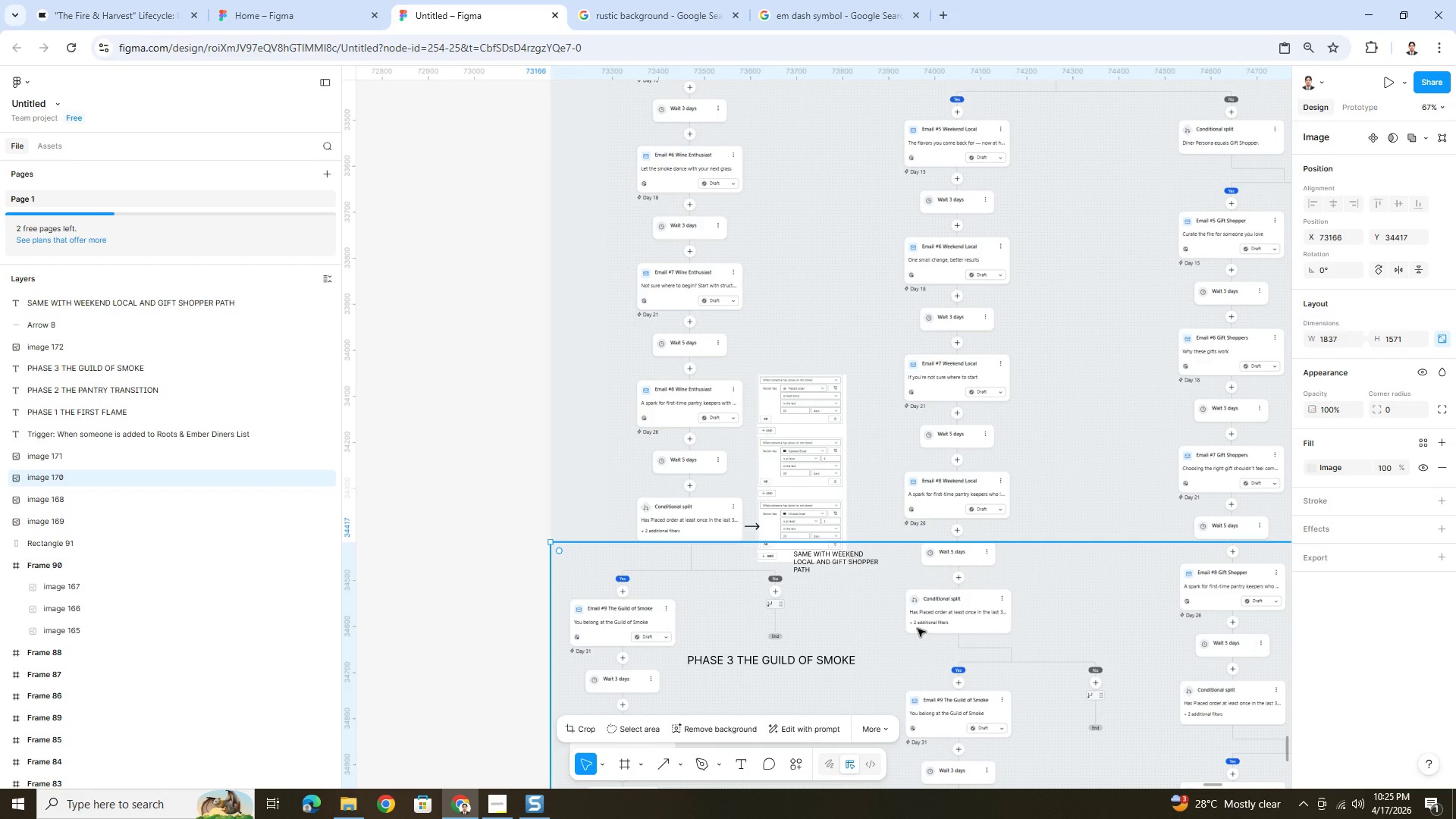 
hold_key(key=ControlLeft, duration=0.5)
scroll: coordinate [919, 629], scroll_direction: down, amount: 5.0
 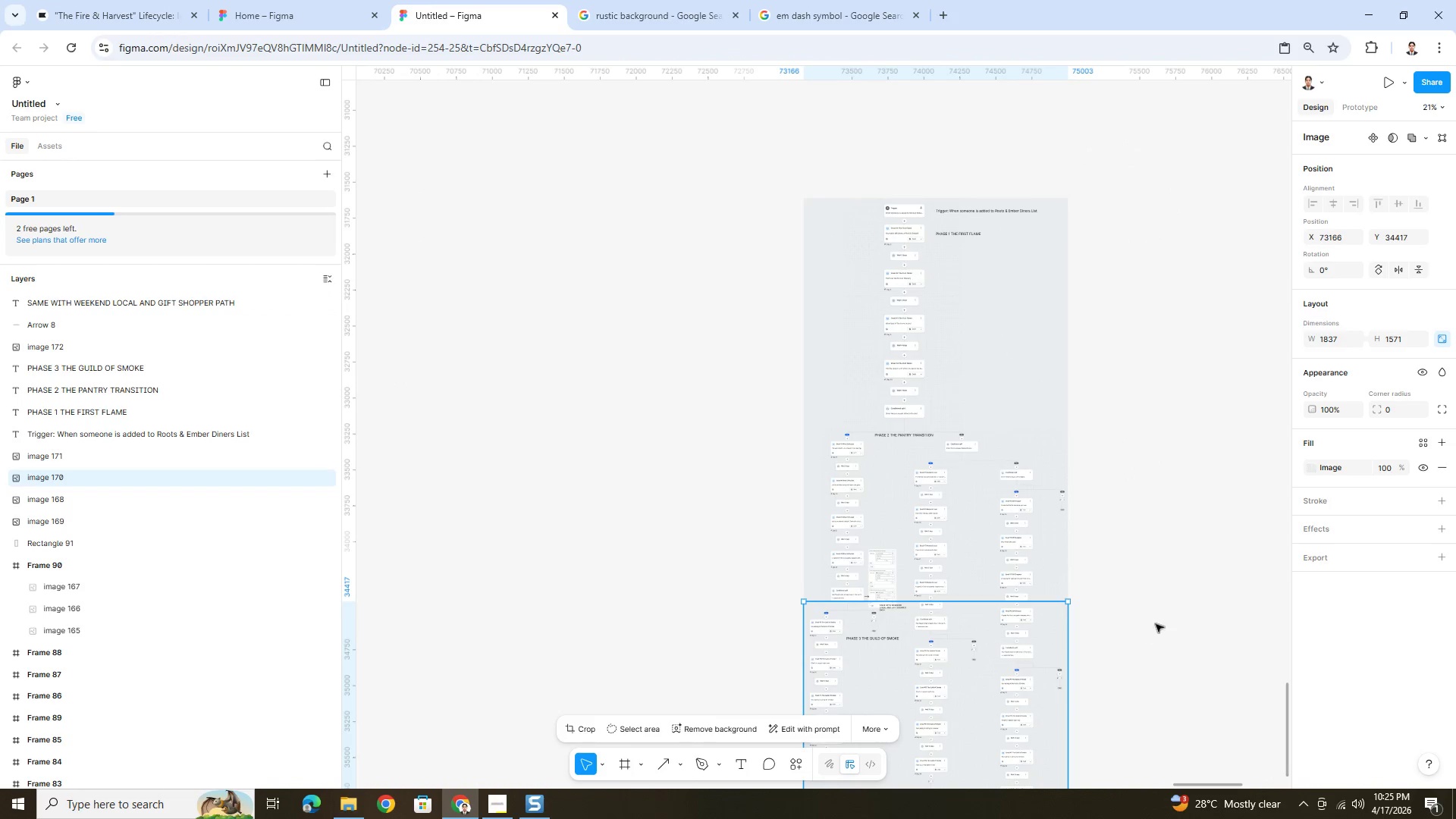 
left_click([1156, 624])
 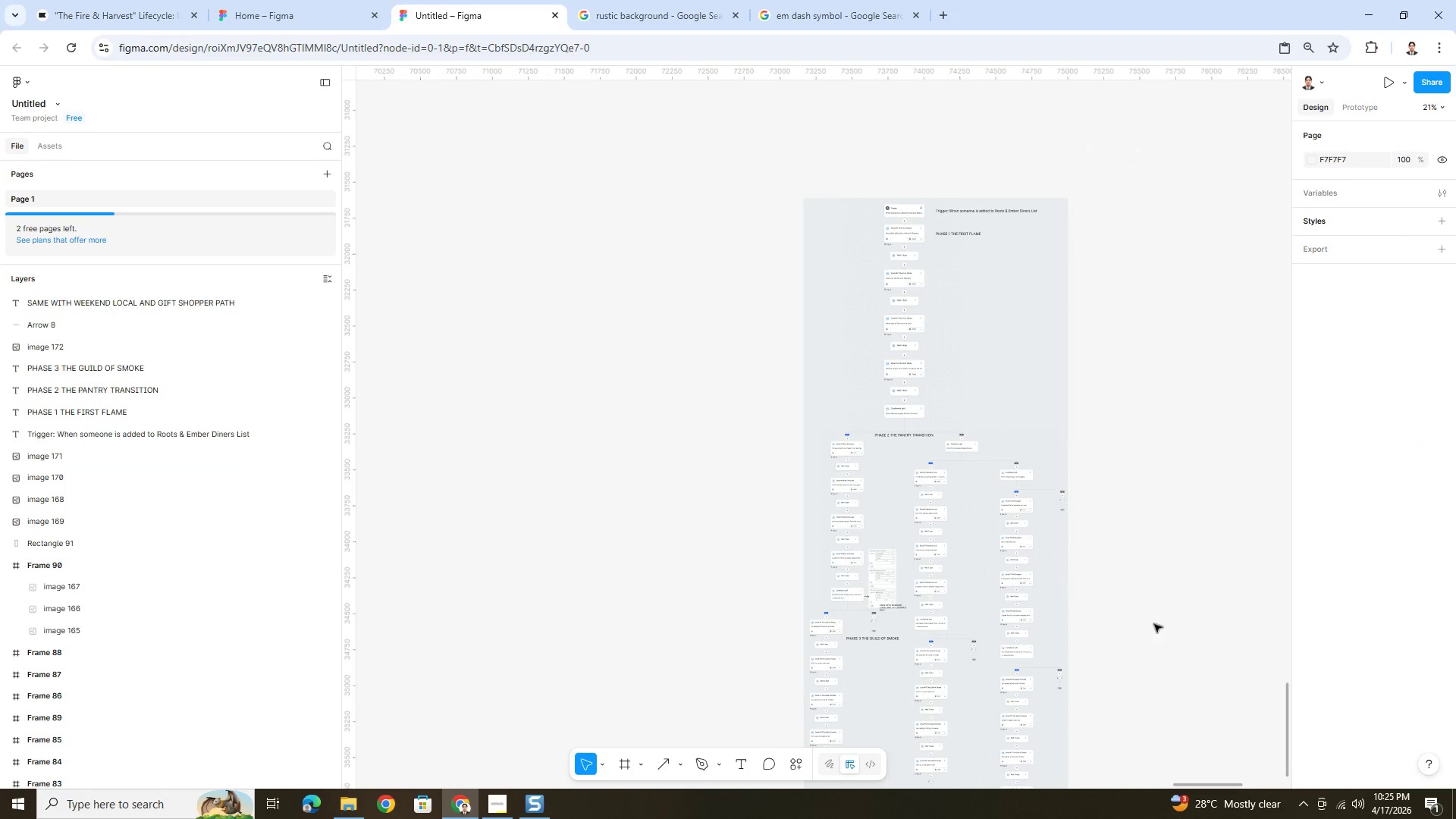 
hold_key(key=ControlLeft, duration=0.5)
scroll: coordinate [1112, 651], scroll_direction: up, amount: 5.0
 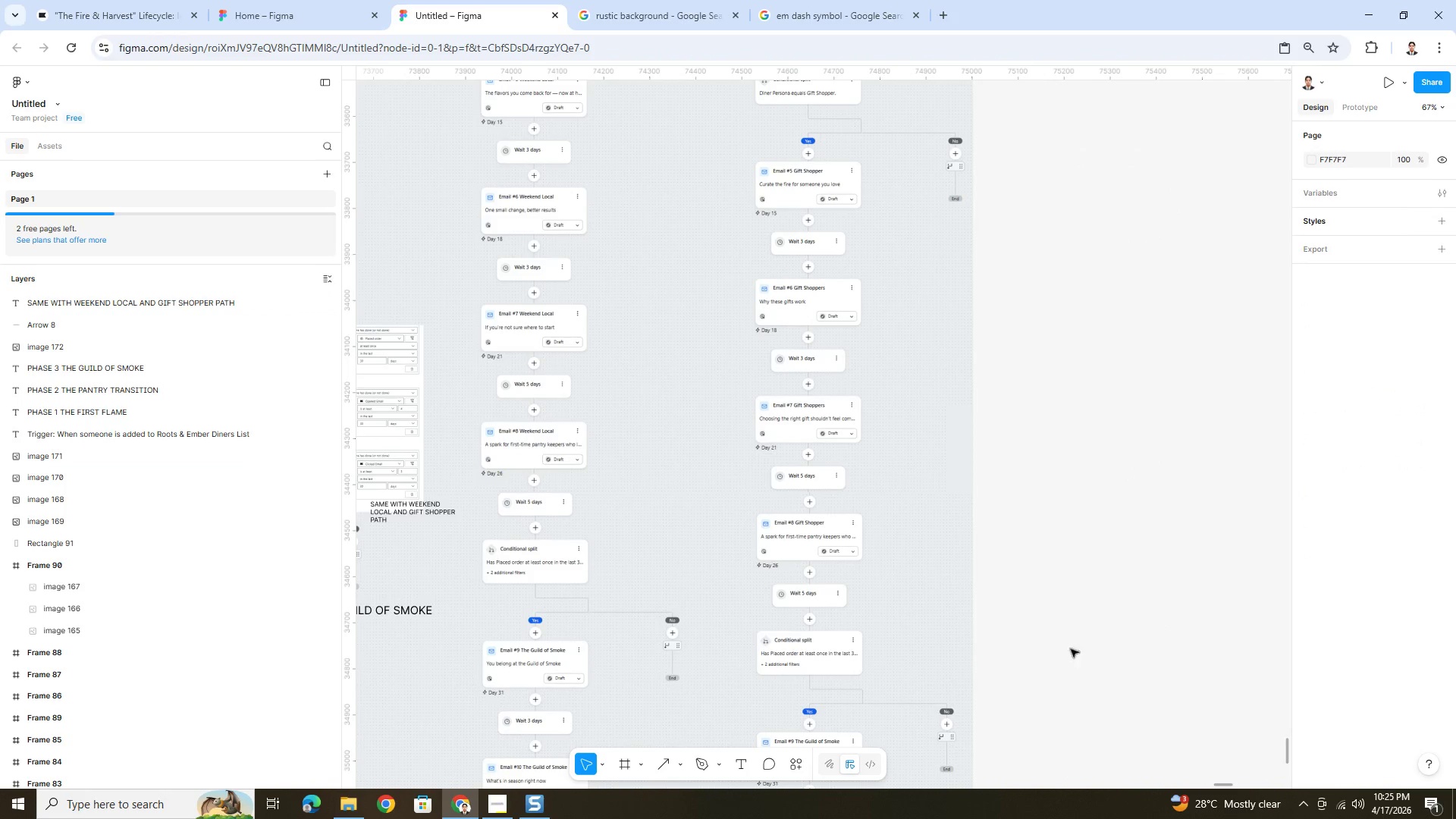 
hold_key(key=ControlLeft, duration=0.55)
scroll: coordinate [1057, 645], scroll_direction: down, amount: 1.0
 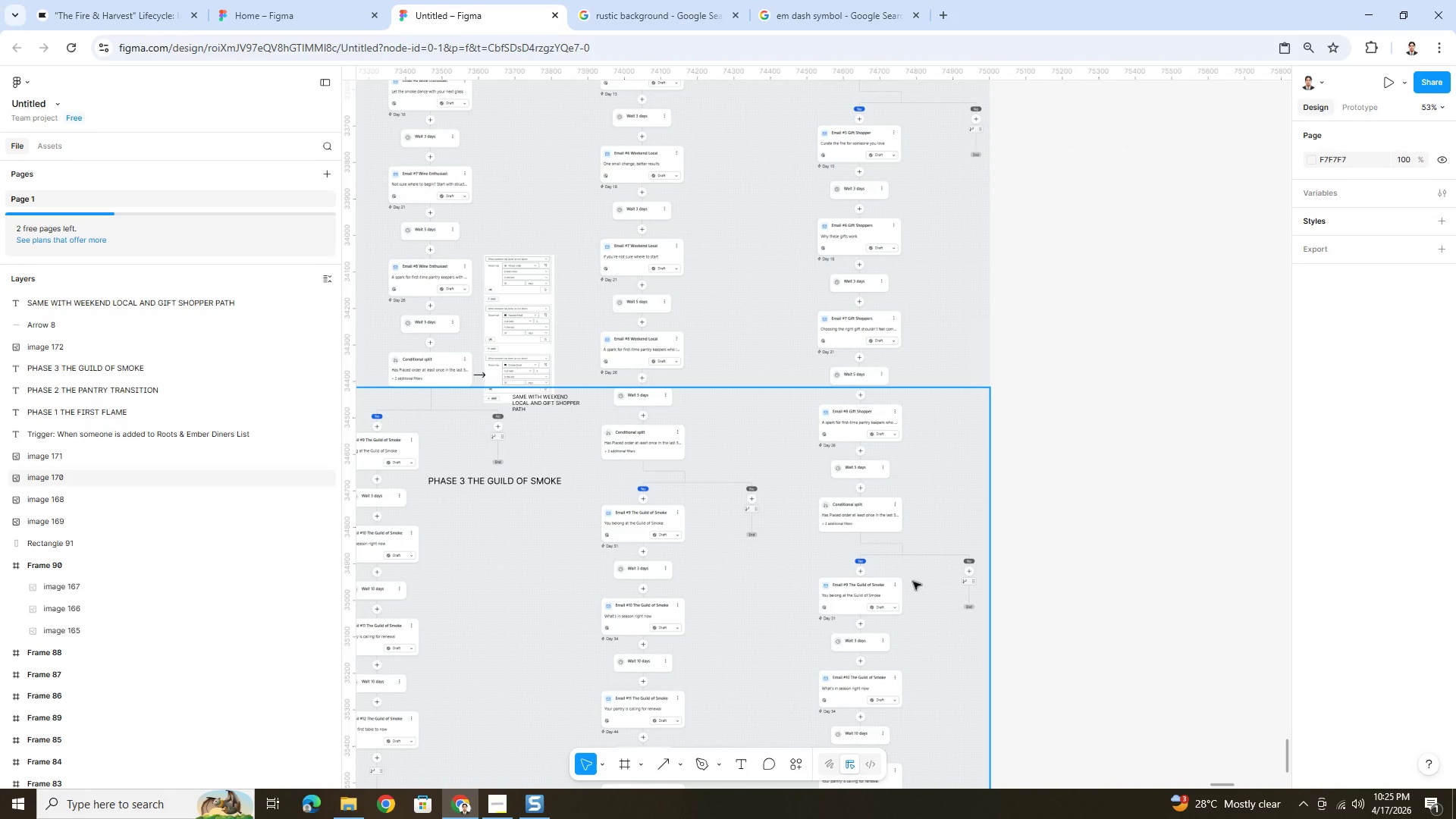 
hold_key(key=ControlLeft, duration=1.5)
 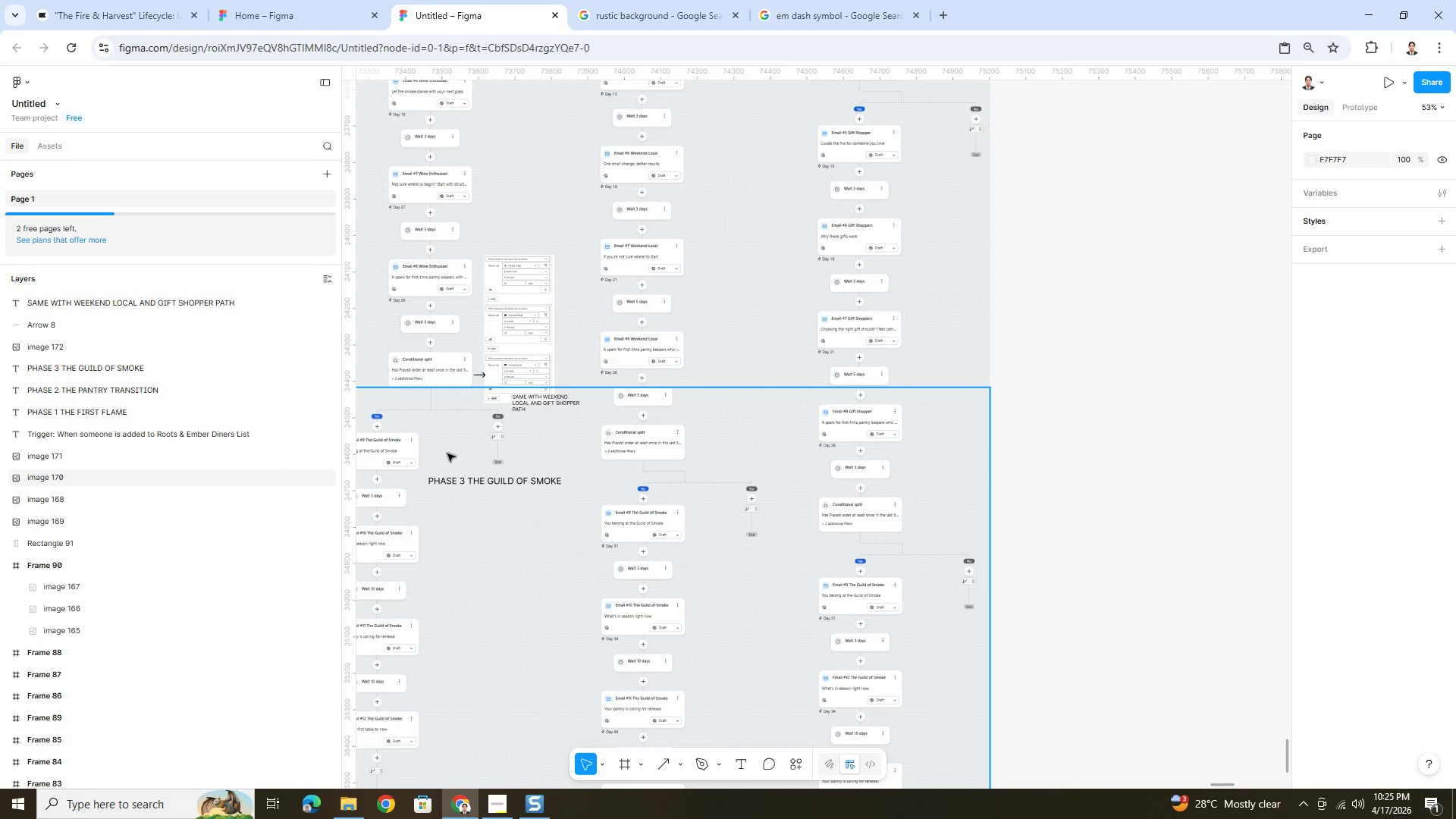 
hold_key(key=ControlLeft, duration=1.5)
hold_key(key=ControlLeft, duration=1.14)
scroll: coordinate [463, 570], scroll_direction: none, amount: 0.0
 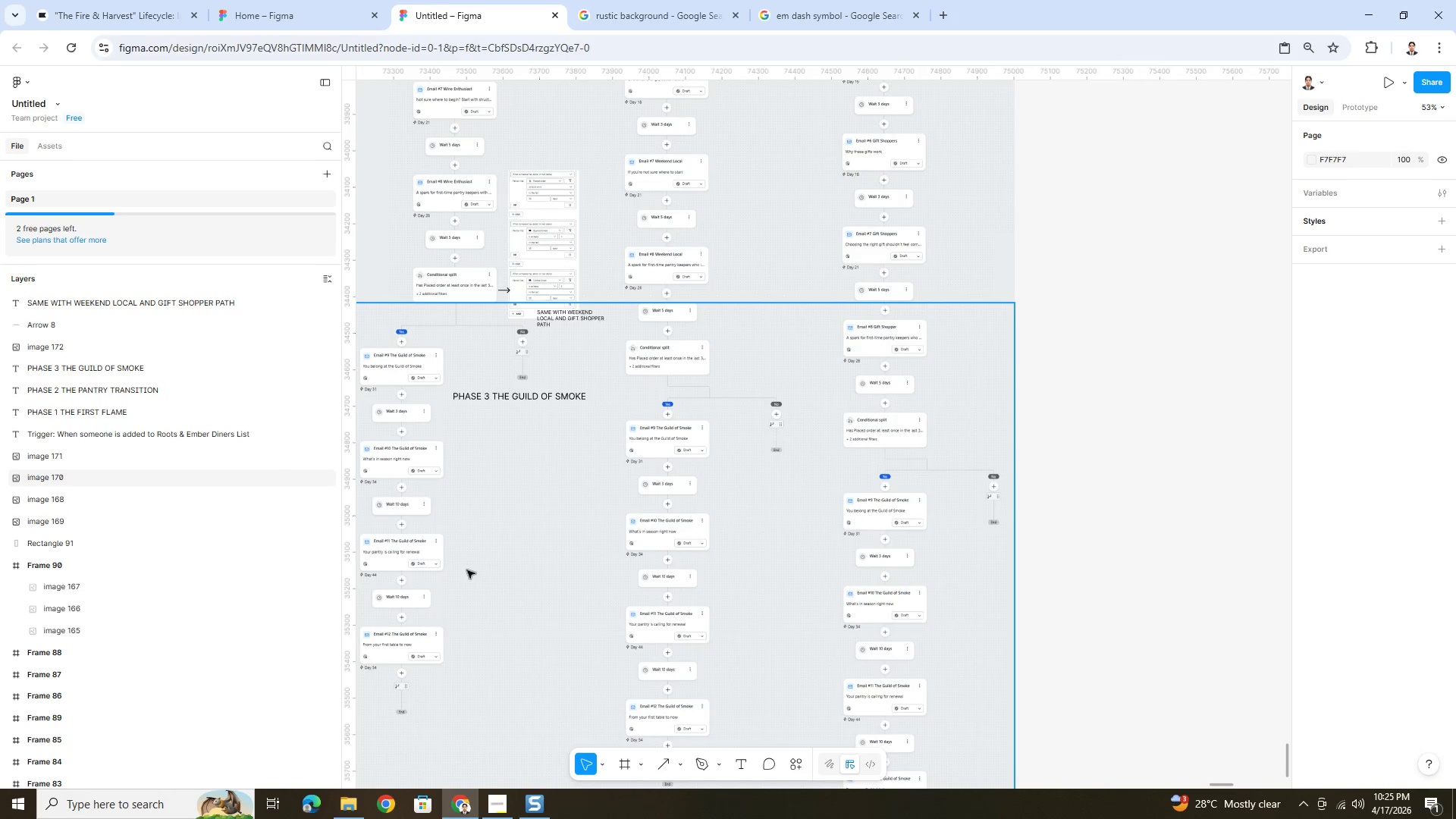 
hold_key(key=ControlLeft, duration=0.8)
scroll: coordinate [431, 501], scroll_direction: up, amount: 4.0
 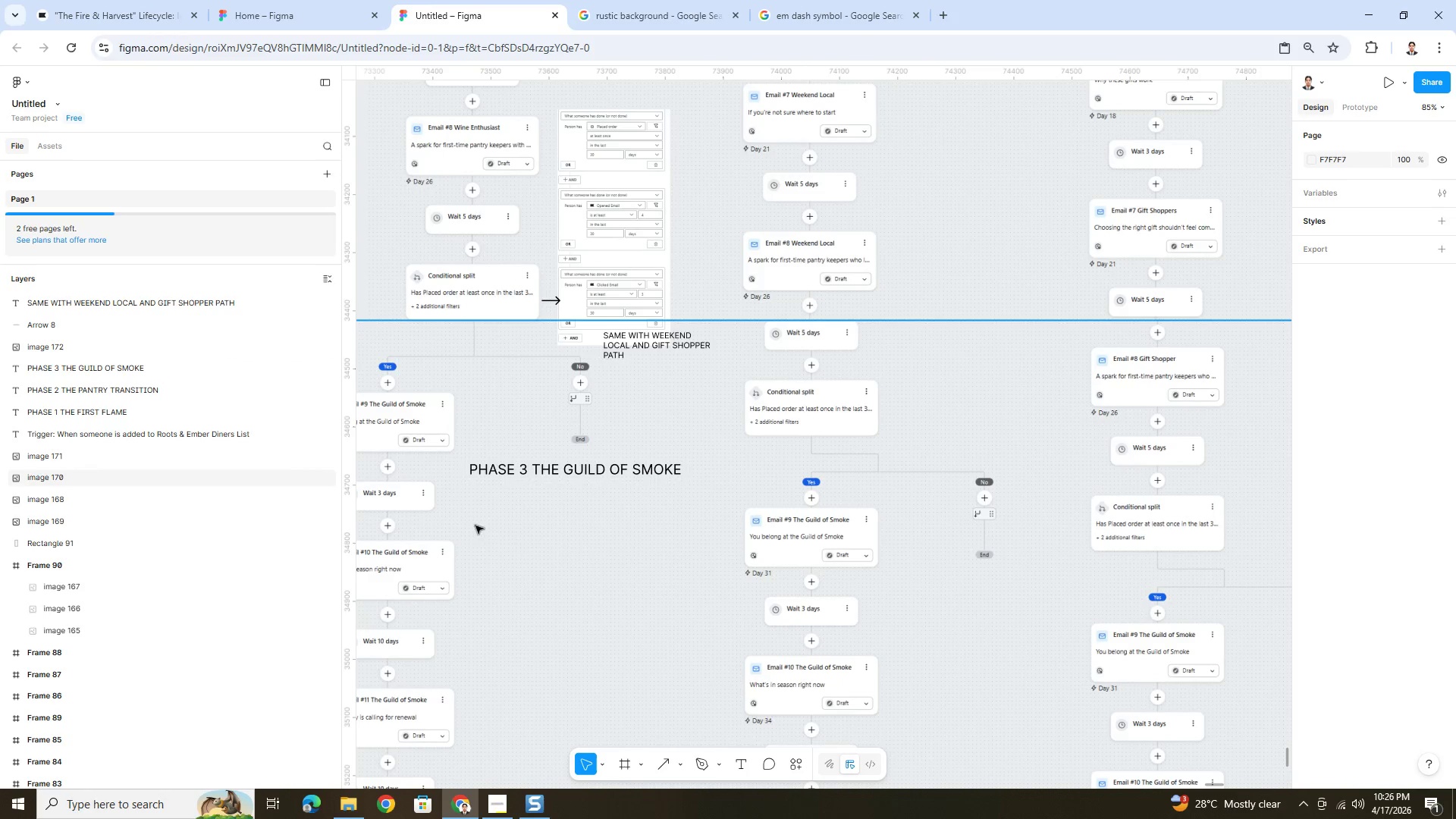 
hold_key(key=ControlLeft, duration=1.5)
 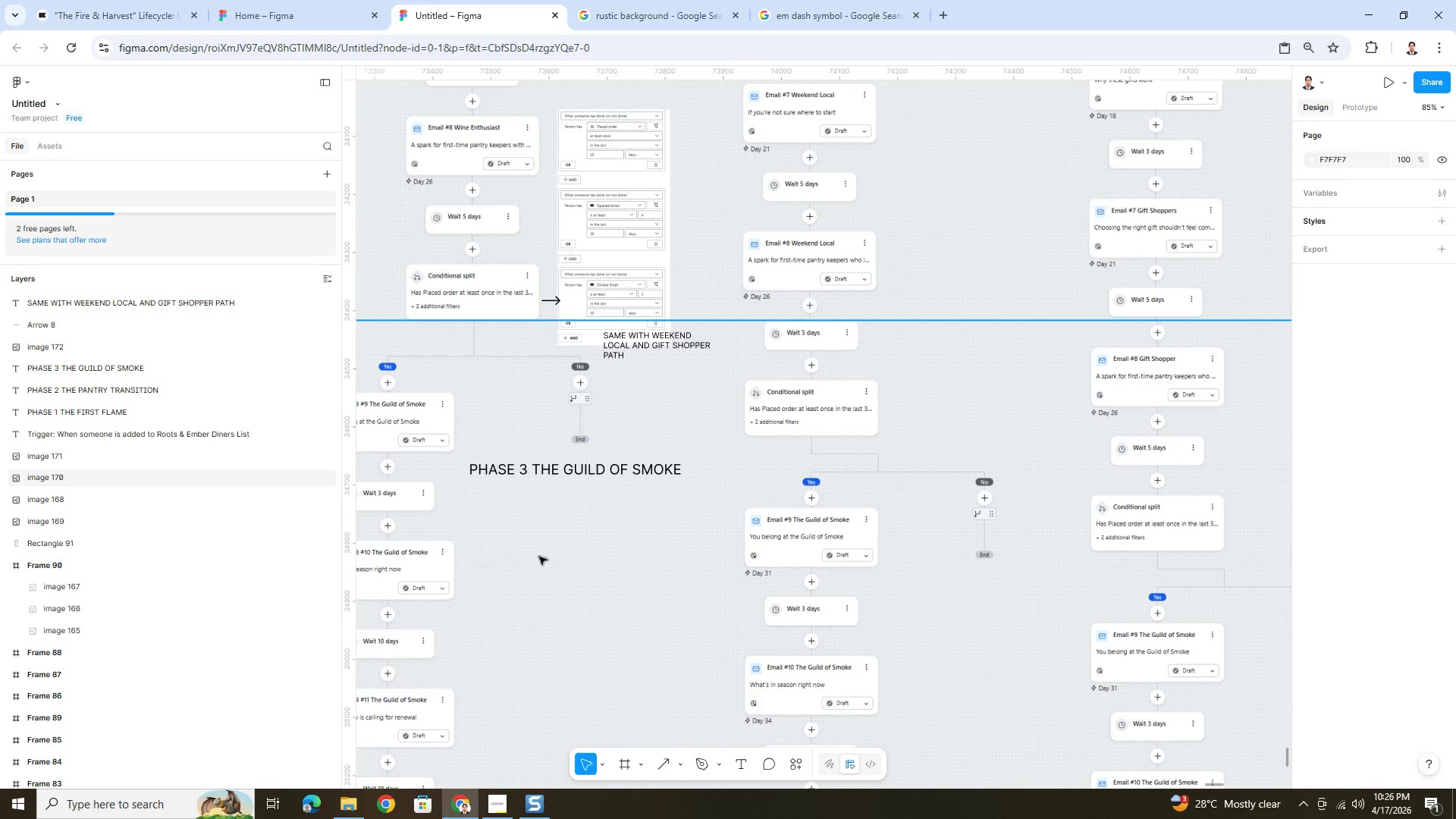 
hold_key(key=ControlLeft, duration=1.52)
 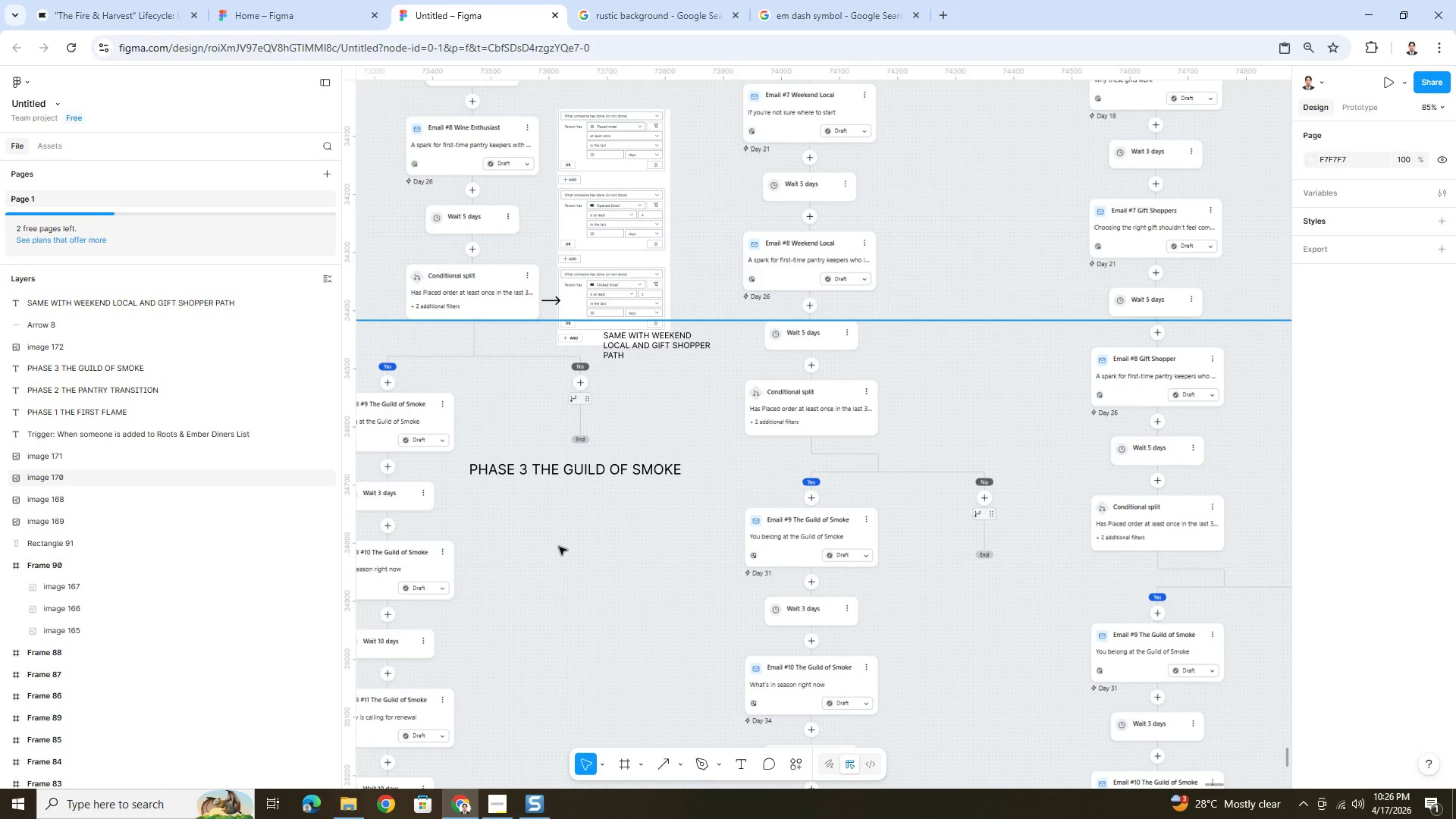 
hold_key(key=ControlLeft, duration=1.52)
scroll: coordinate [559, 546], scroll_direction: down, amount: 2.0
 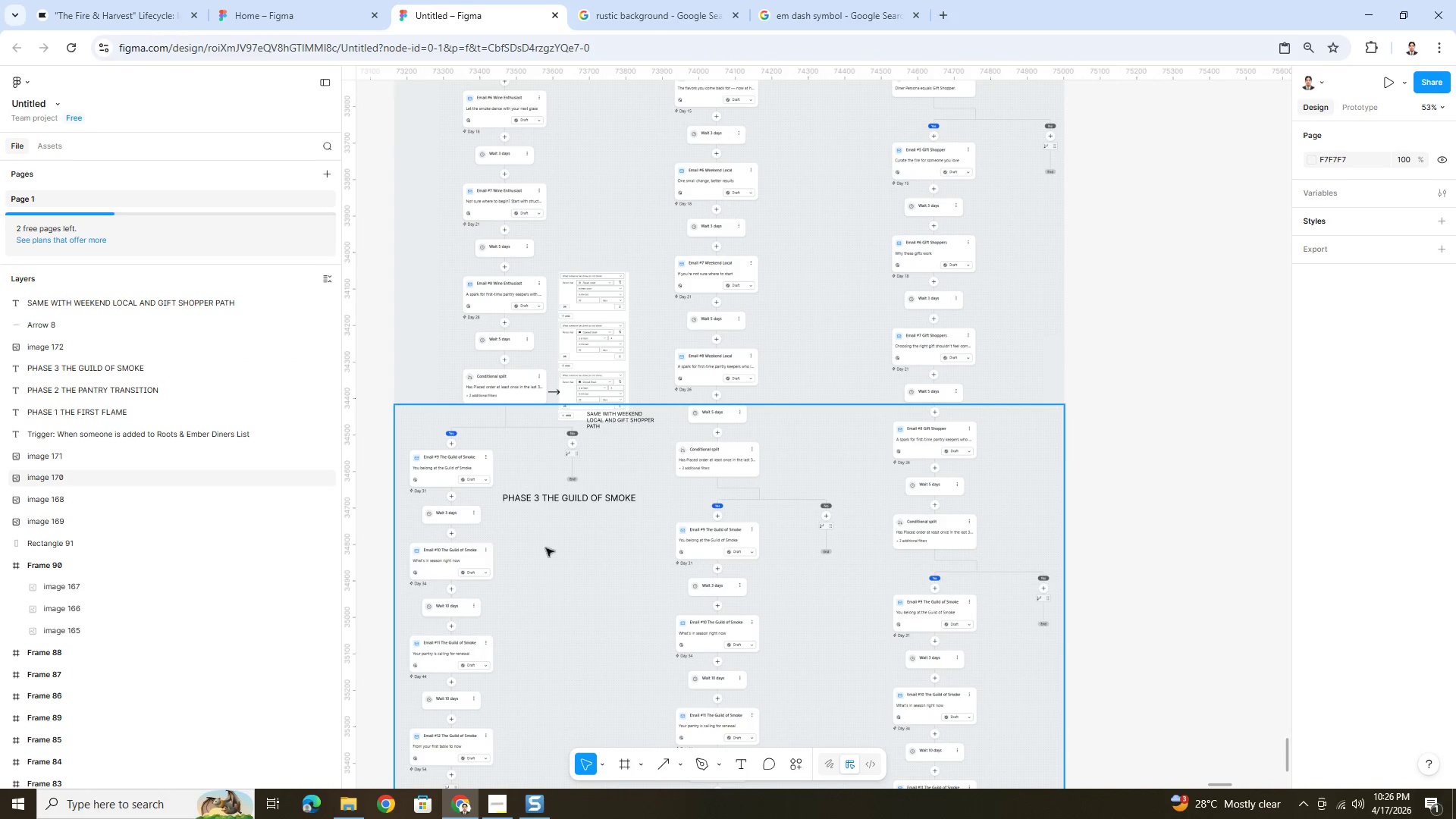 
key(Control+ControlLeft)
 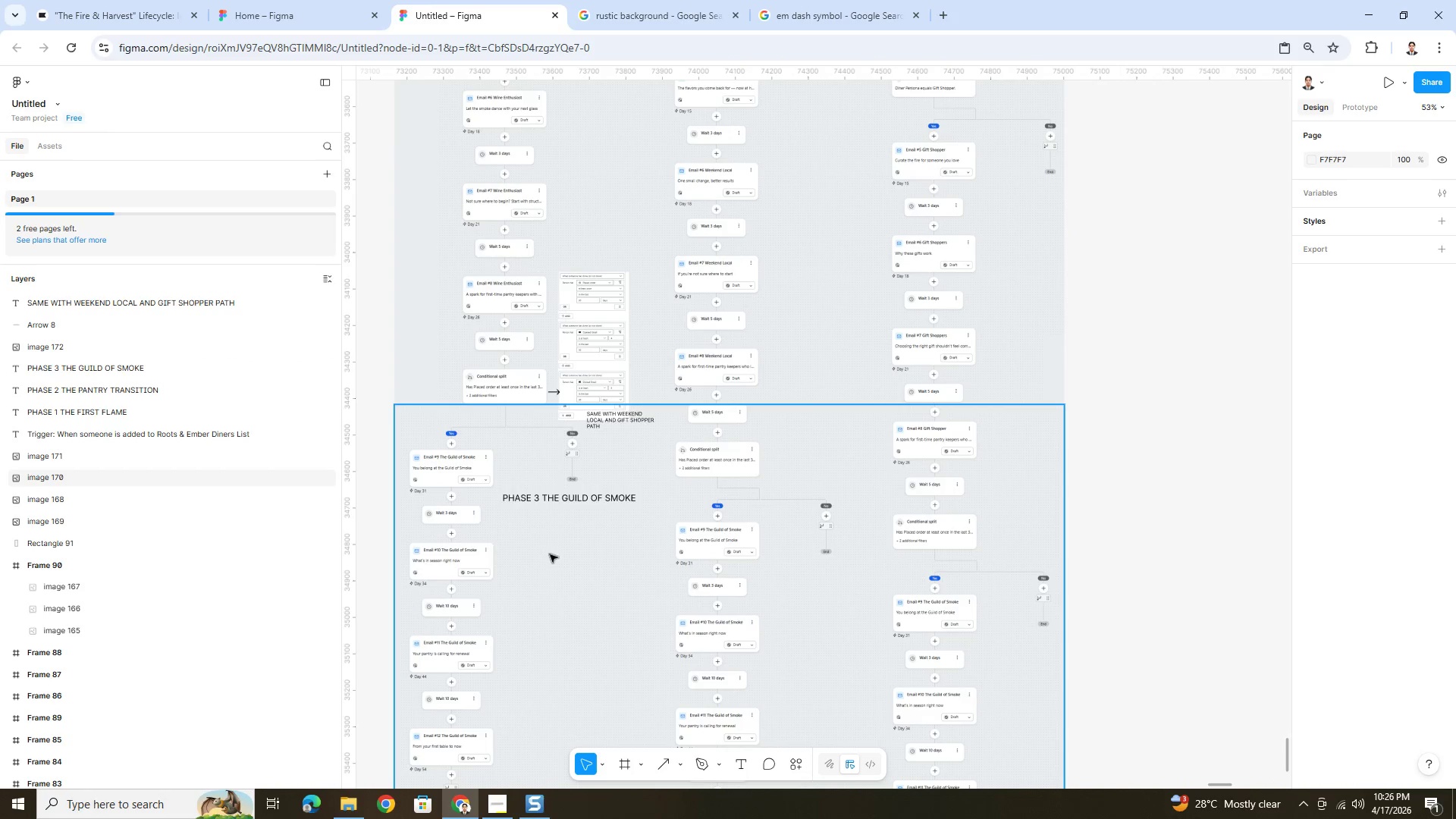 
key(Control+ControlLeft)
 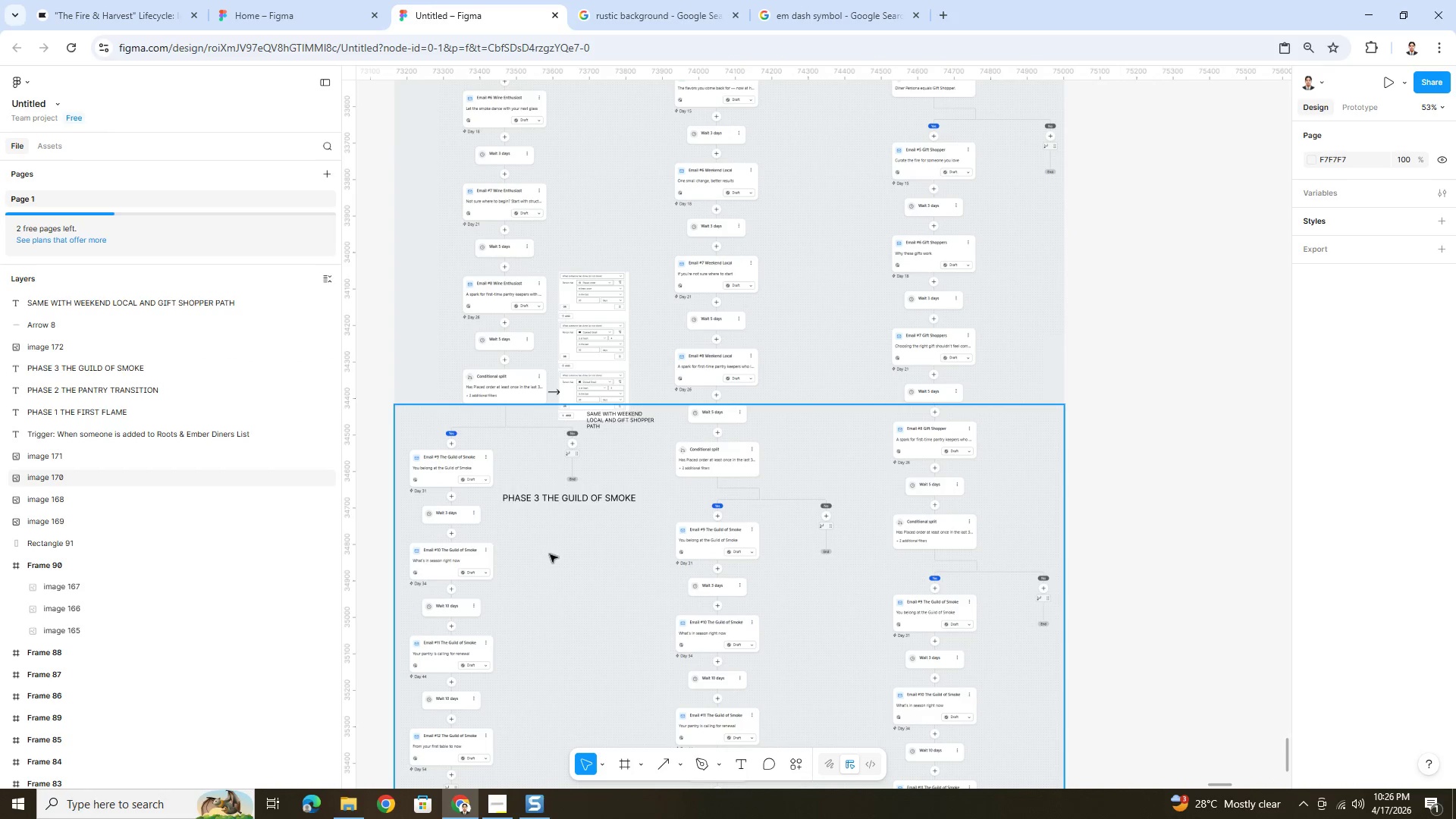 
key(Control+ControlLeft)
 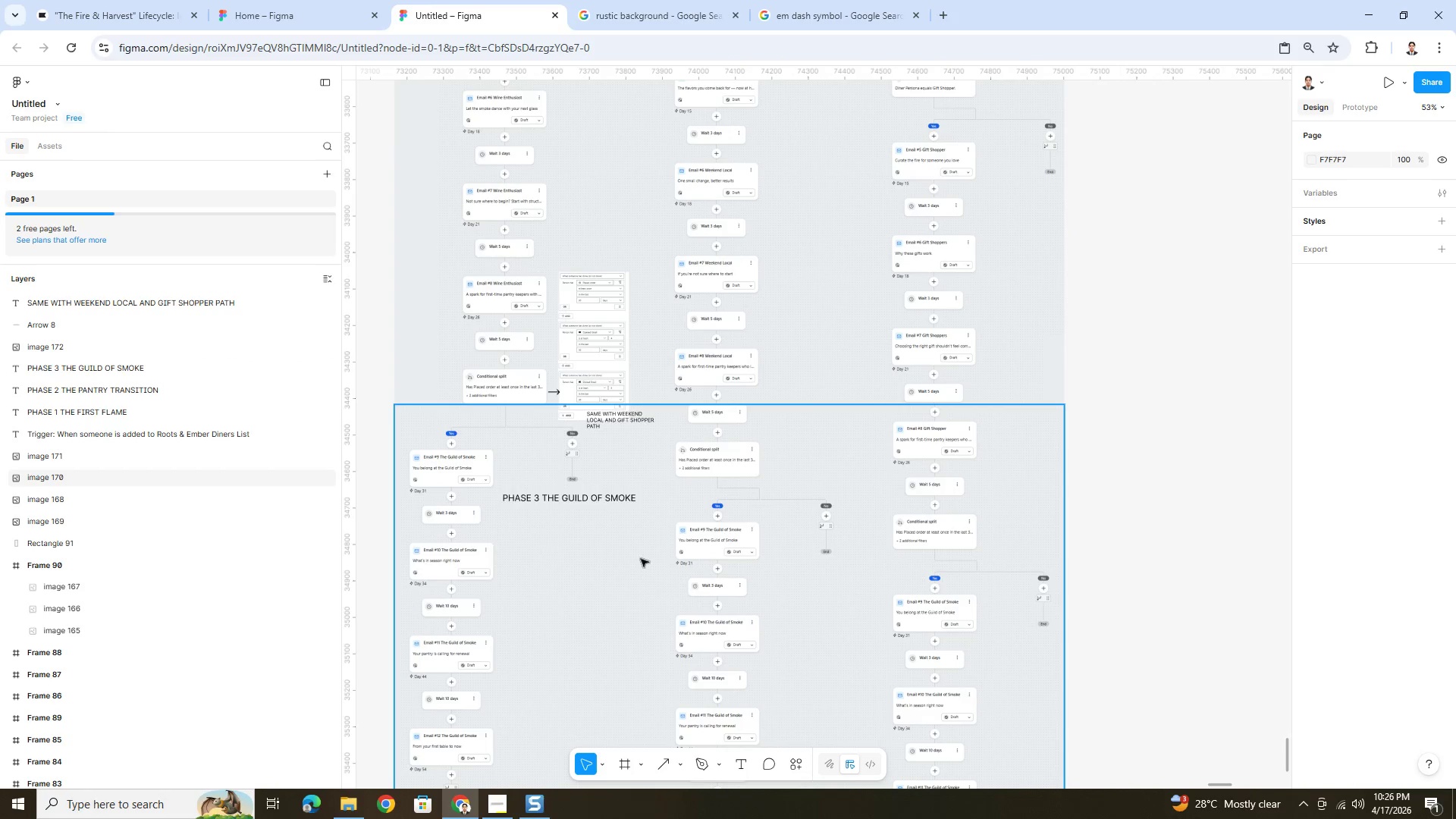 
key(Control+ControlLeft)
 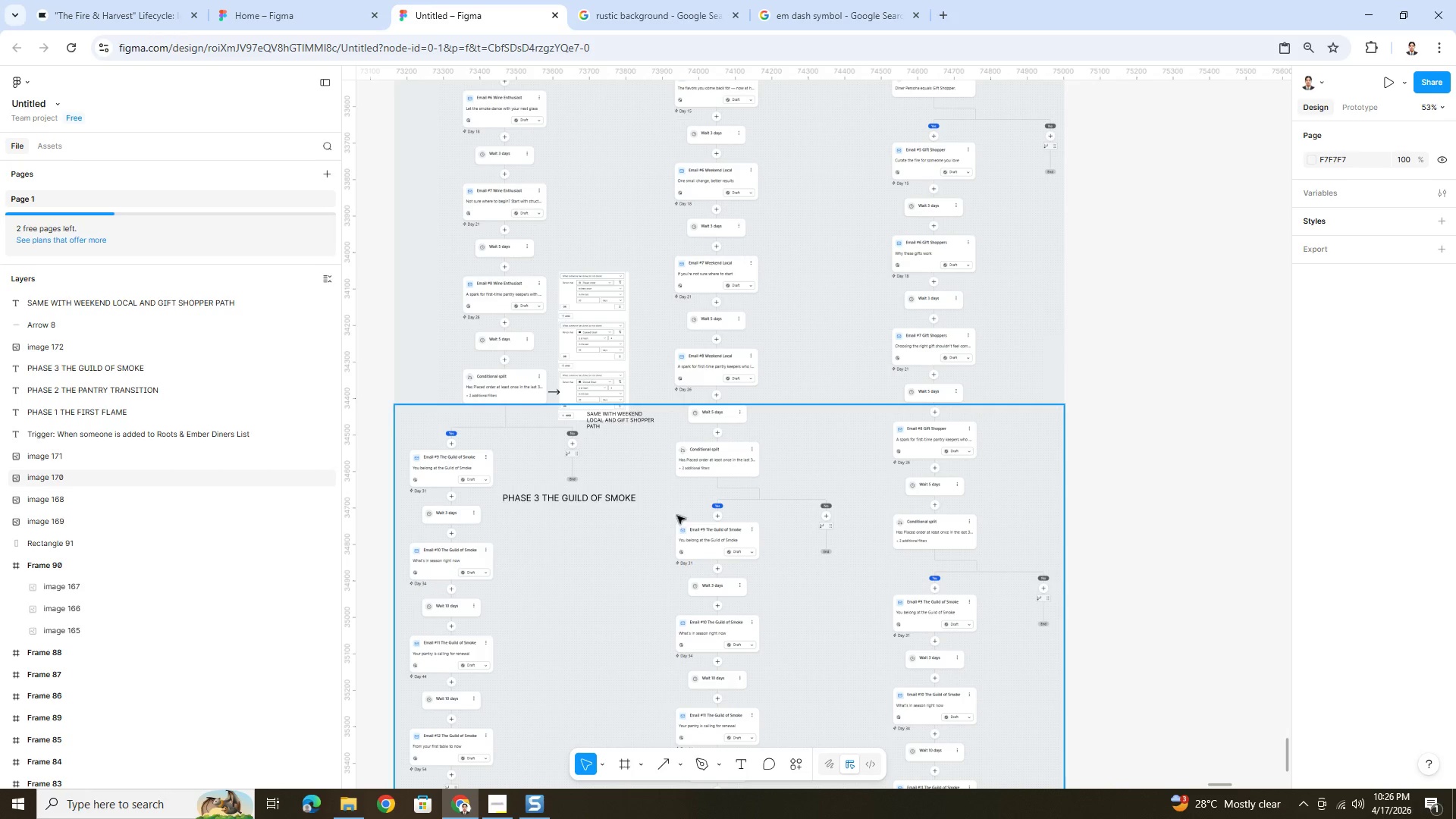 
hold_key(key=ControlLeft, duration=0.73)
scroll: coordinate [701, 525], scroll_direction: down, amount: 2.0
 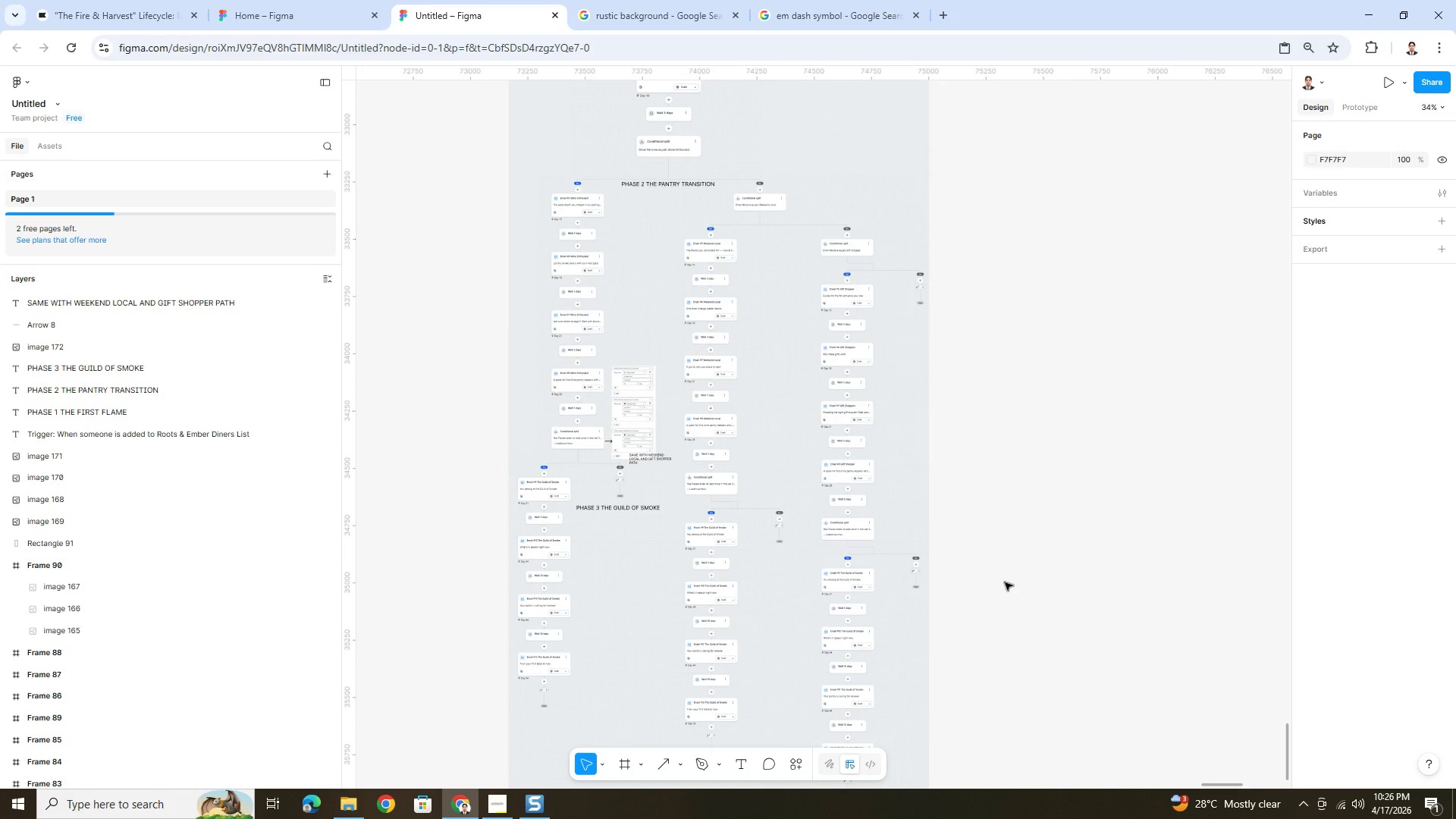 
hold_key(key=ControlLeft, duration=1.5)
scroll: coordinate [1005, 582], scroll_direction: down, amount: 2.0
 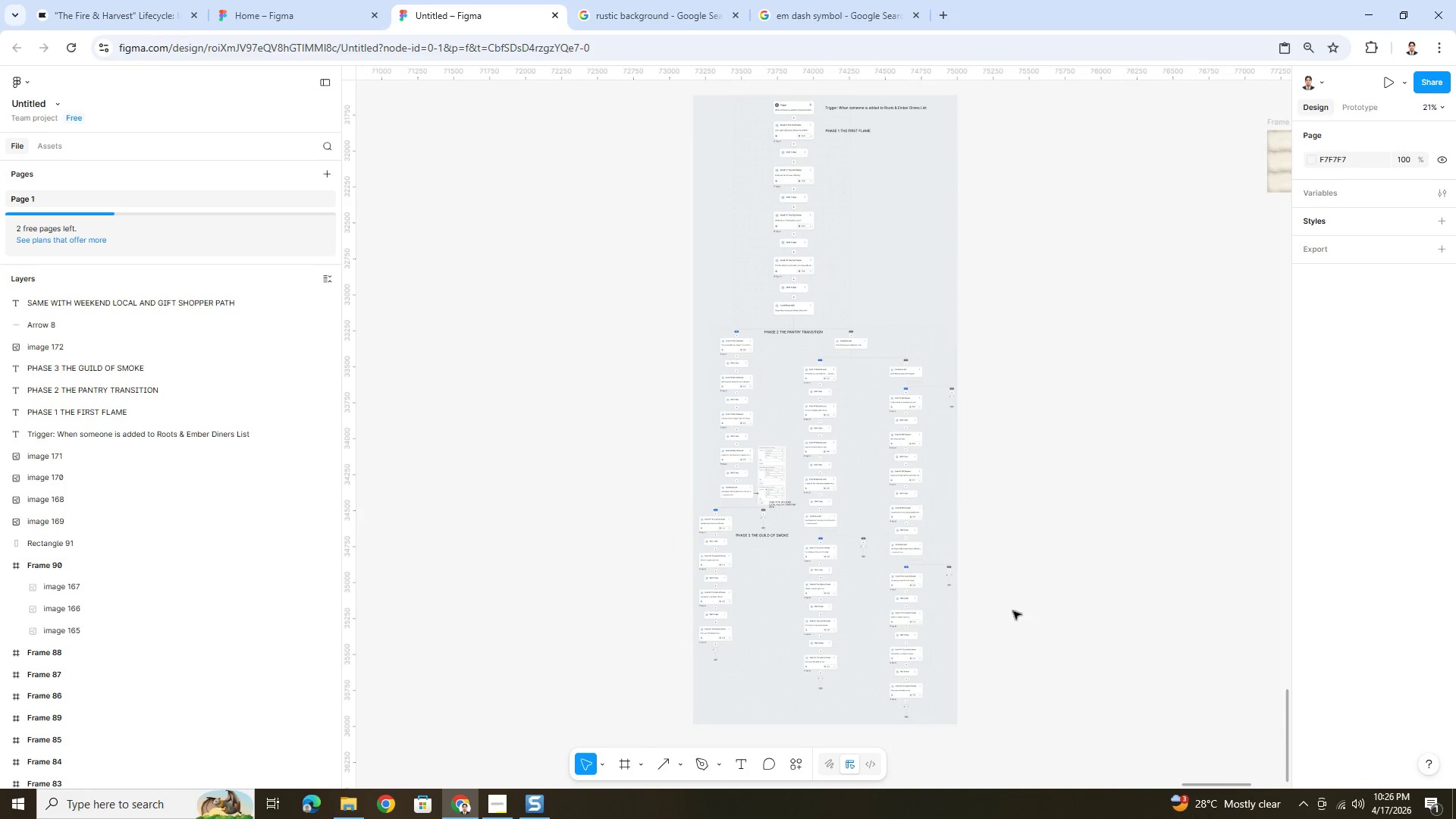 
scroll: coordinate [1013, 615], scroll_direction: up, amount: 3.0
 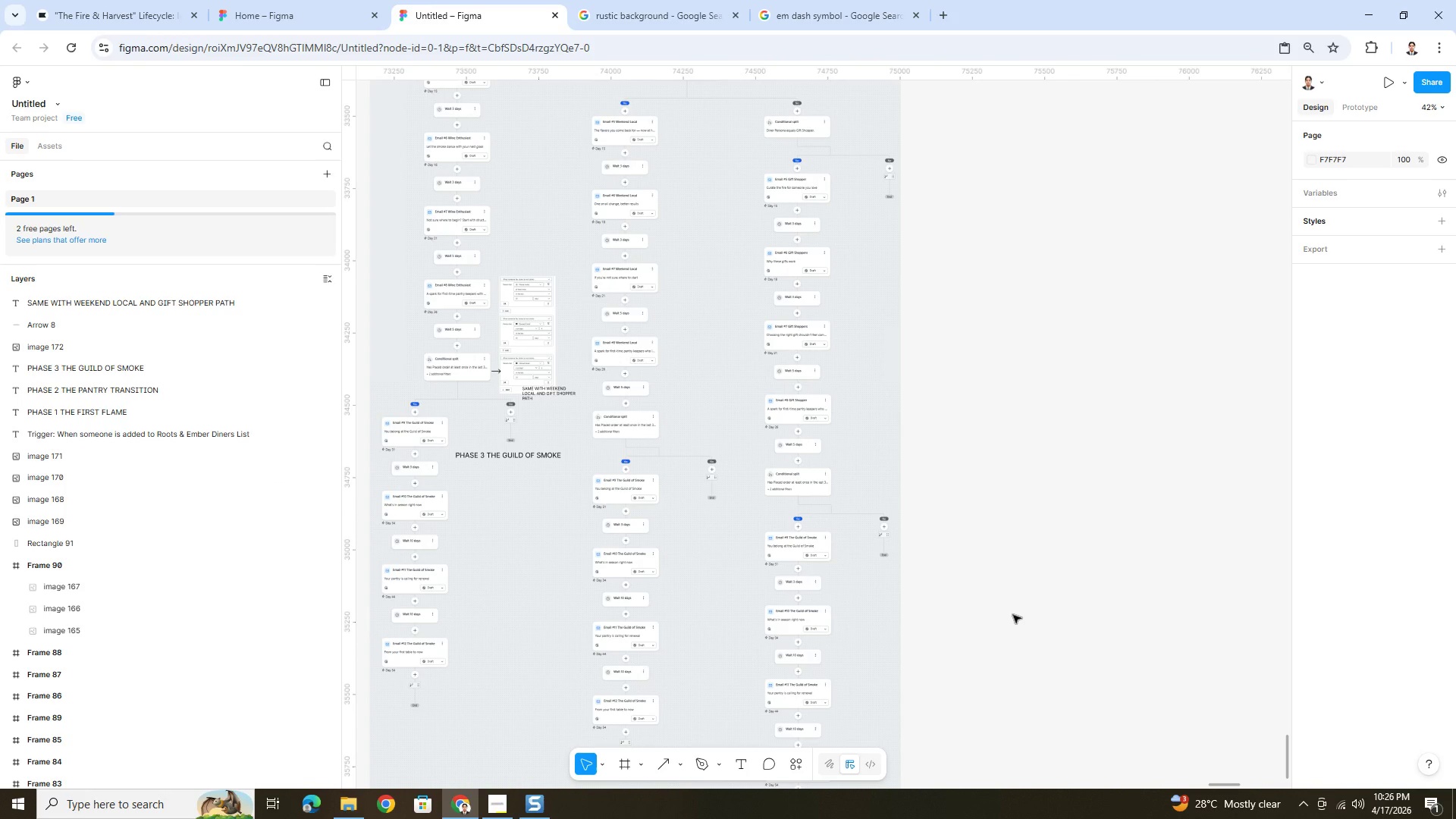 
hold_key(key=ControlLeft, duration=0.44)
 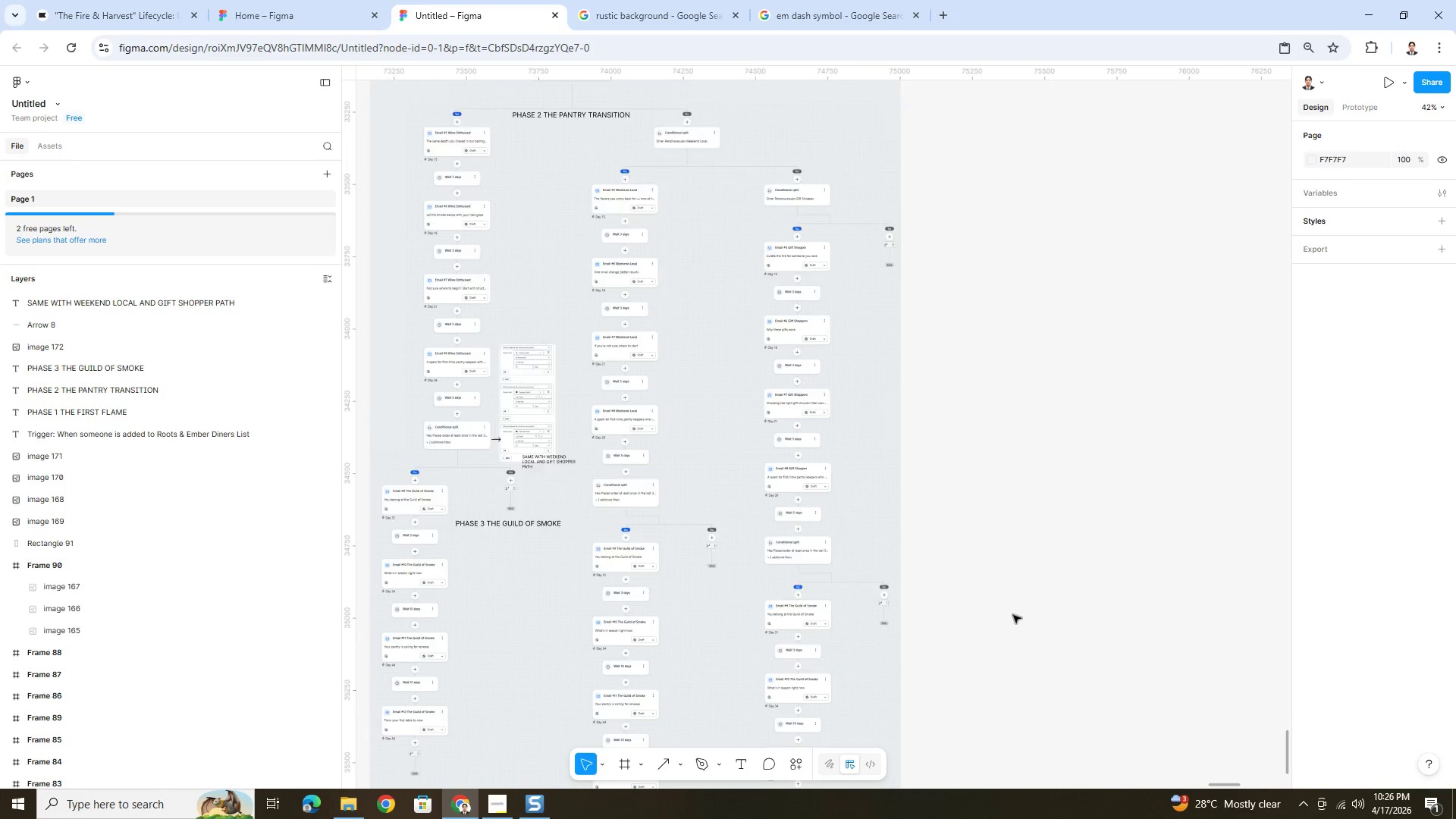 
scroll: coordinate [1013, 615], scroll_direction: up, amount: 2.0
 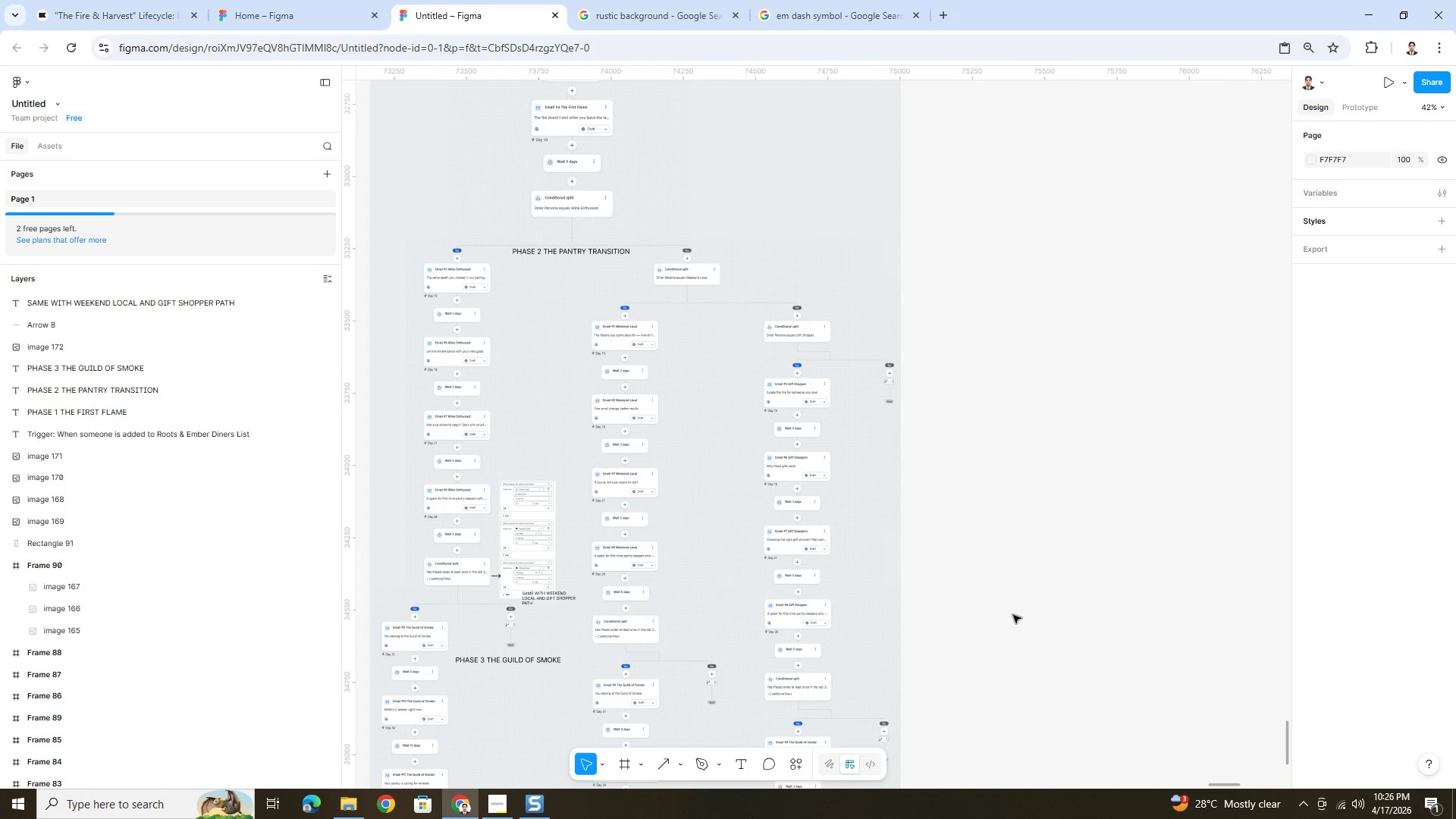 
hold_key(key=ControlLeft, duration=0.44)
scroll: coordinate [1013, 615], scroll_direction: down, amount: 3.0
 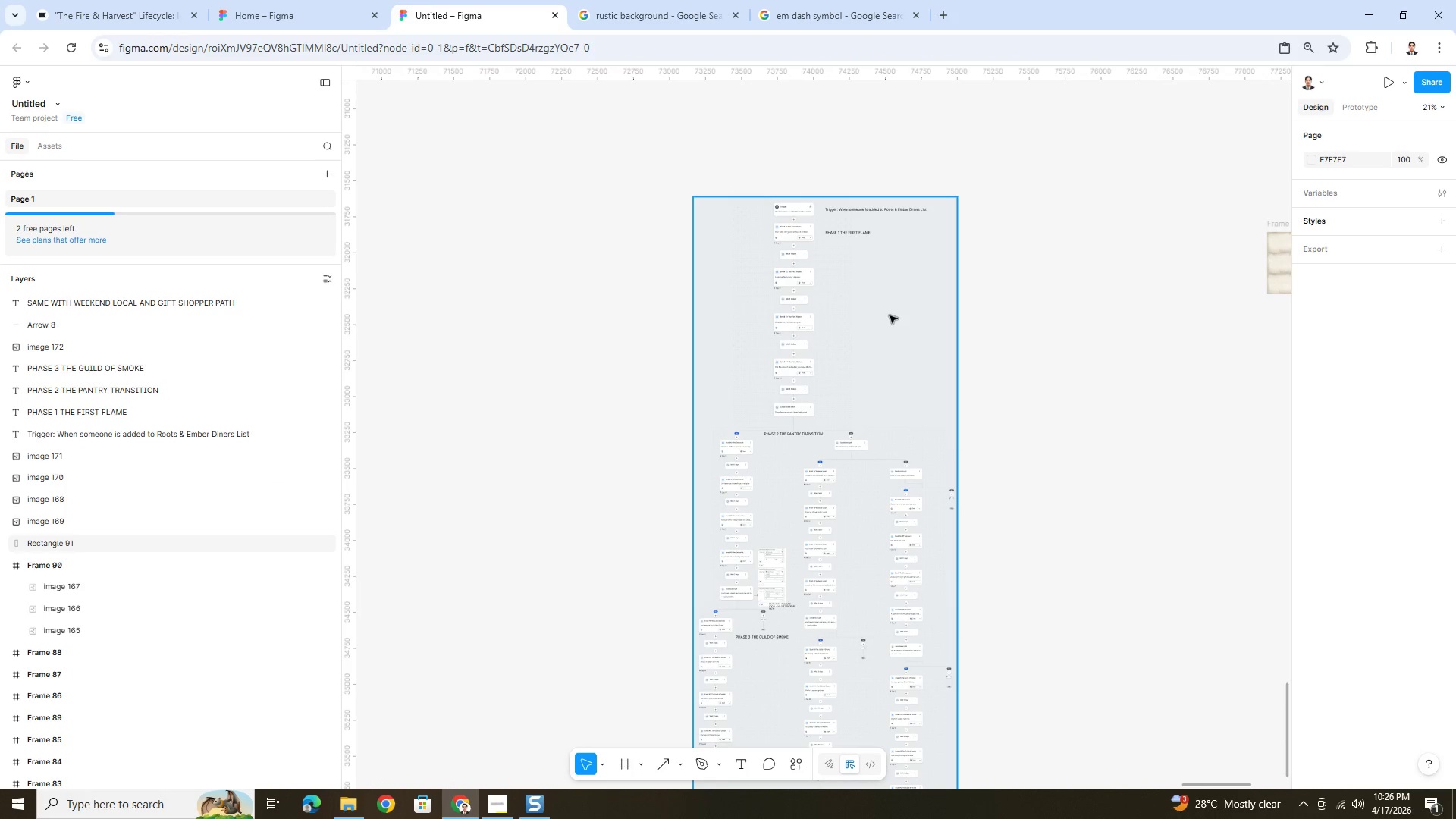 
left_click([890, 312])
 